 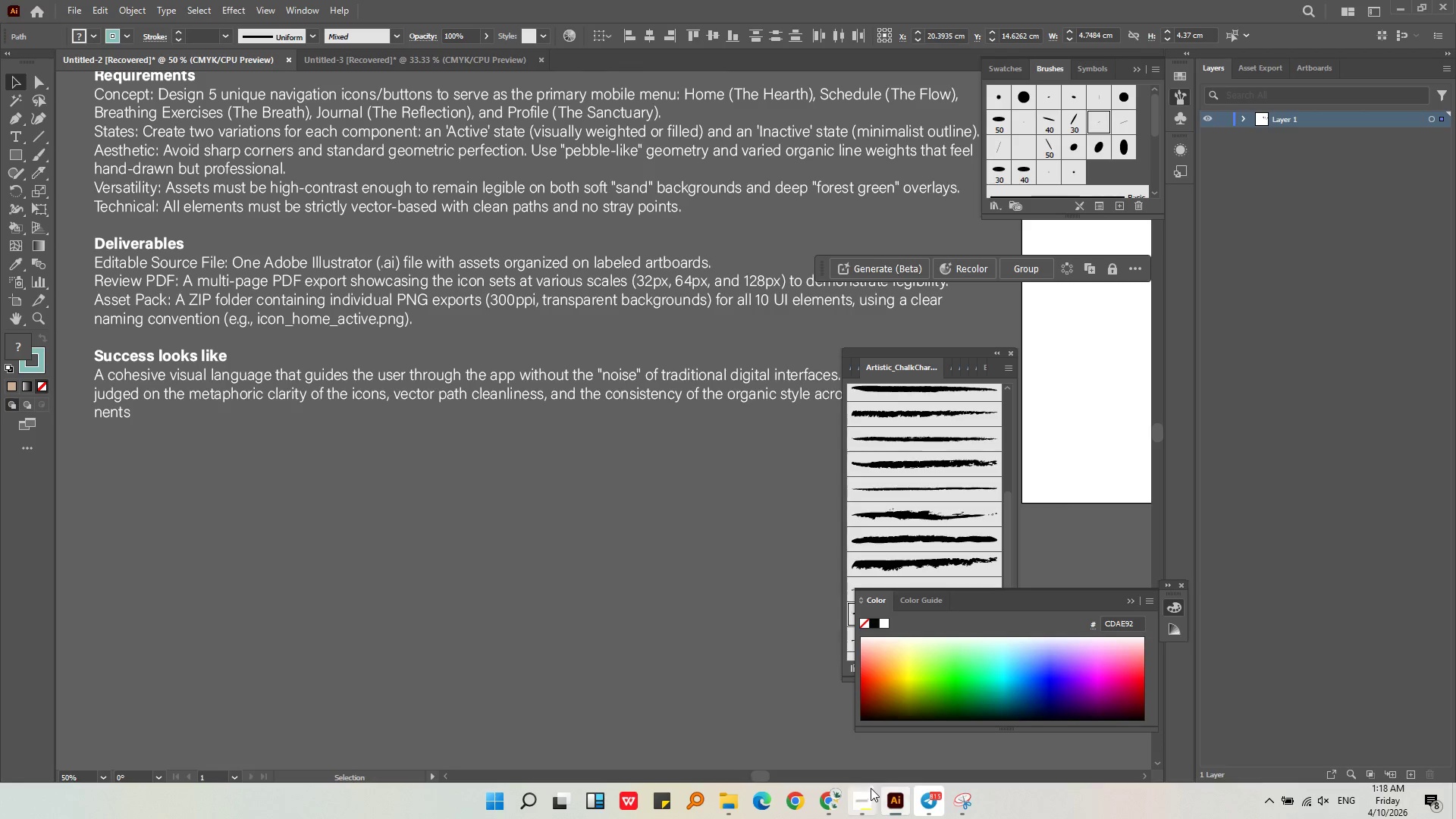 
left_click([323, 233])
 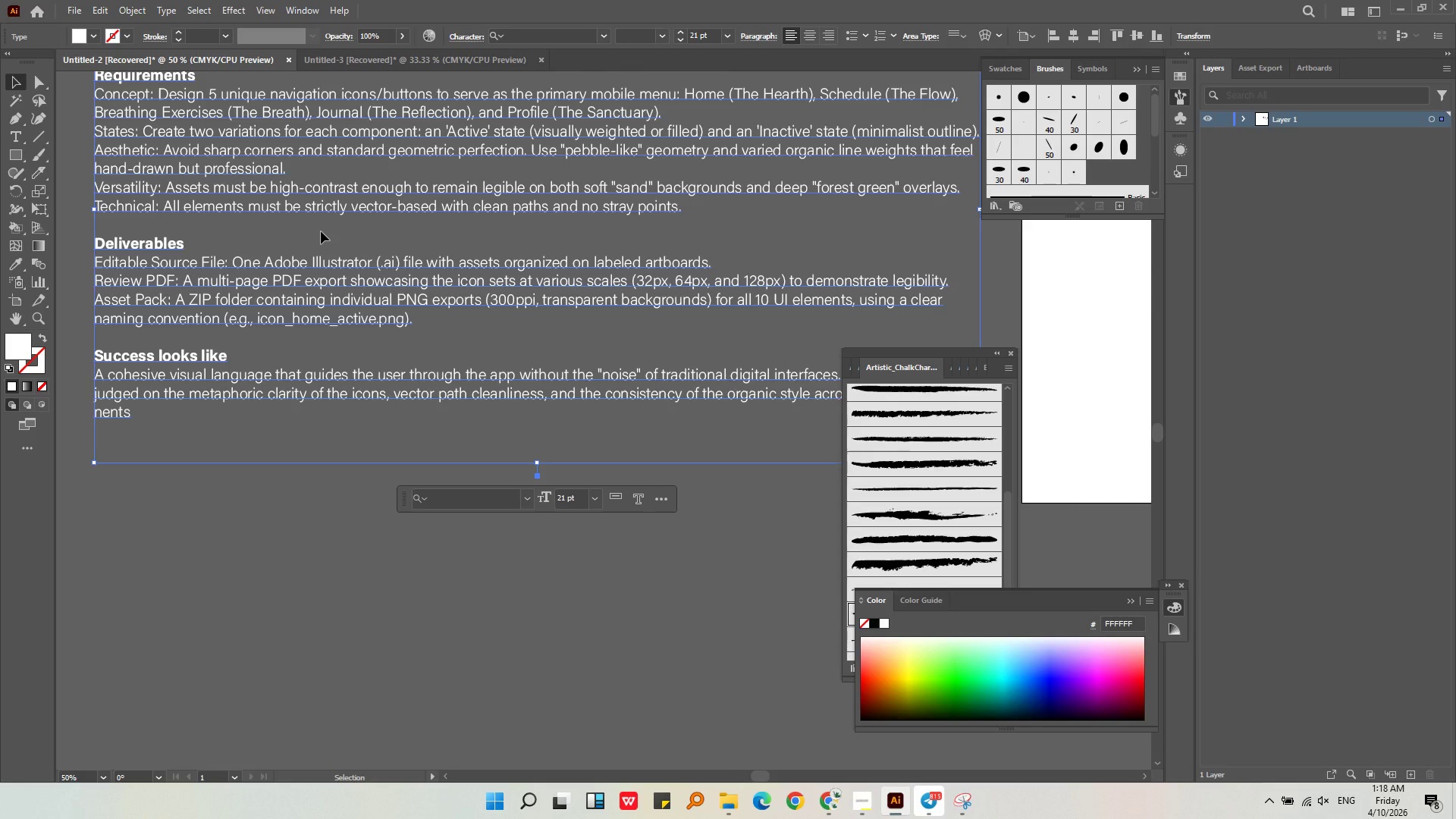 
key(Control+C)
 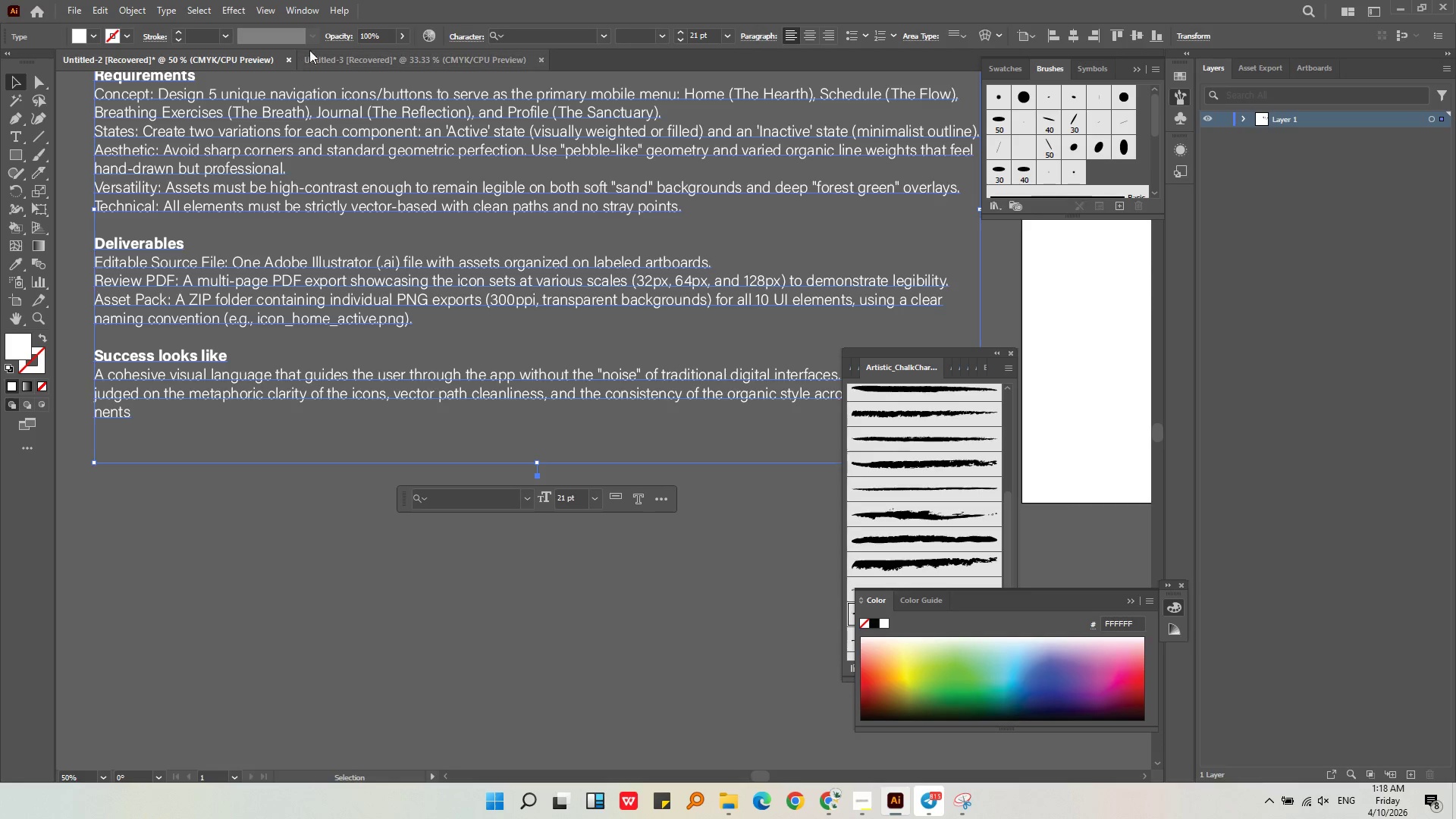 
left_click([318, 56])
 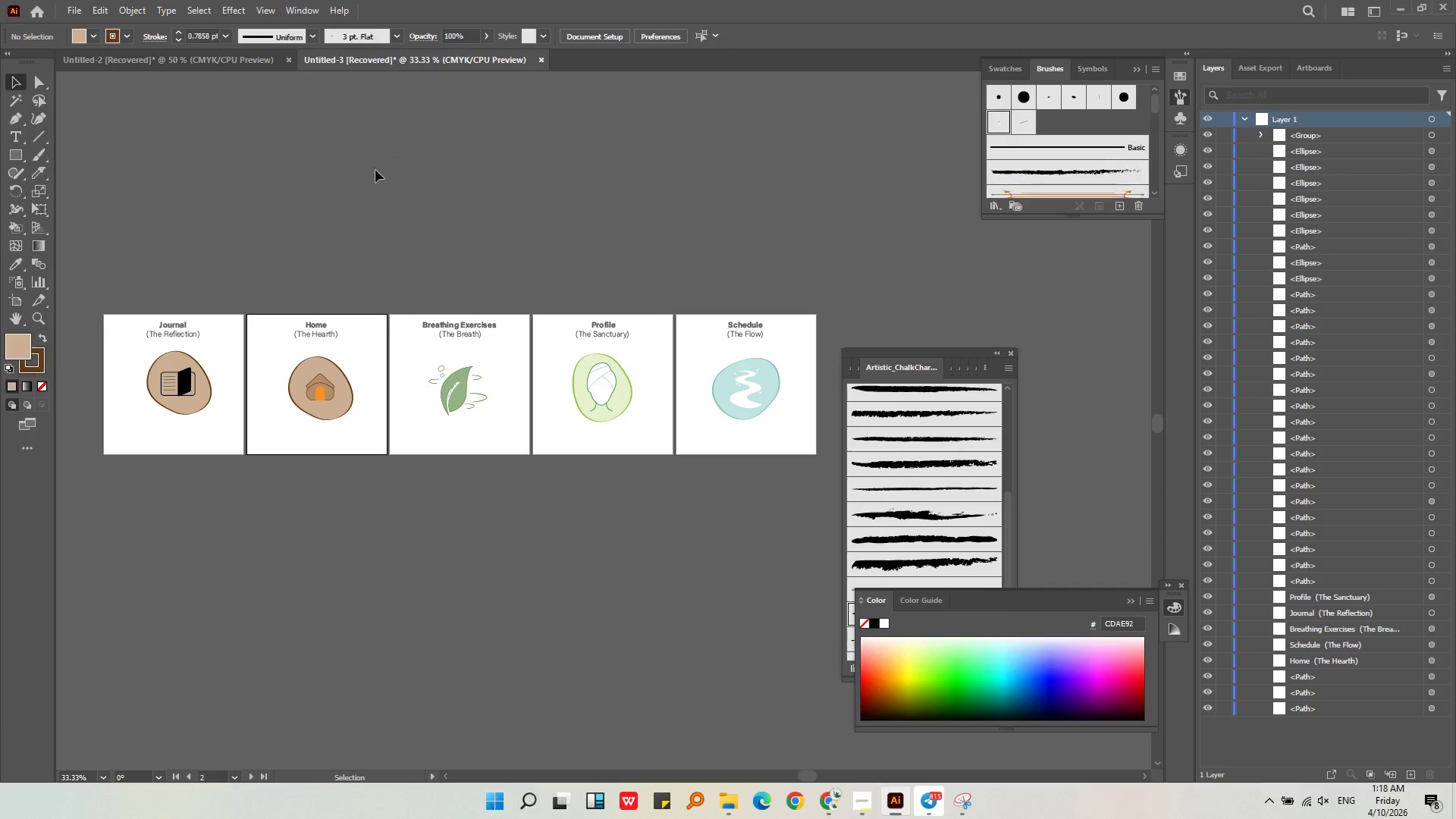 
key(Alt+AltLeft)
 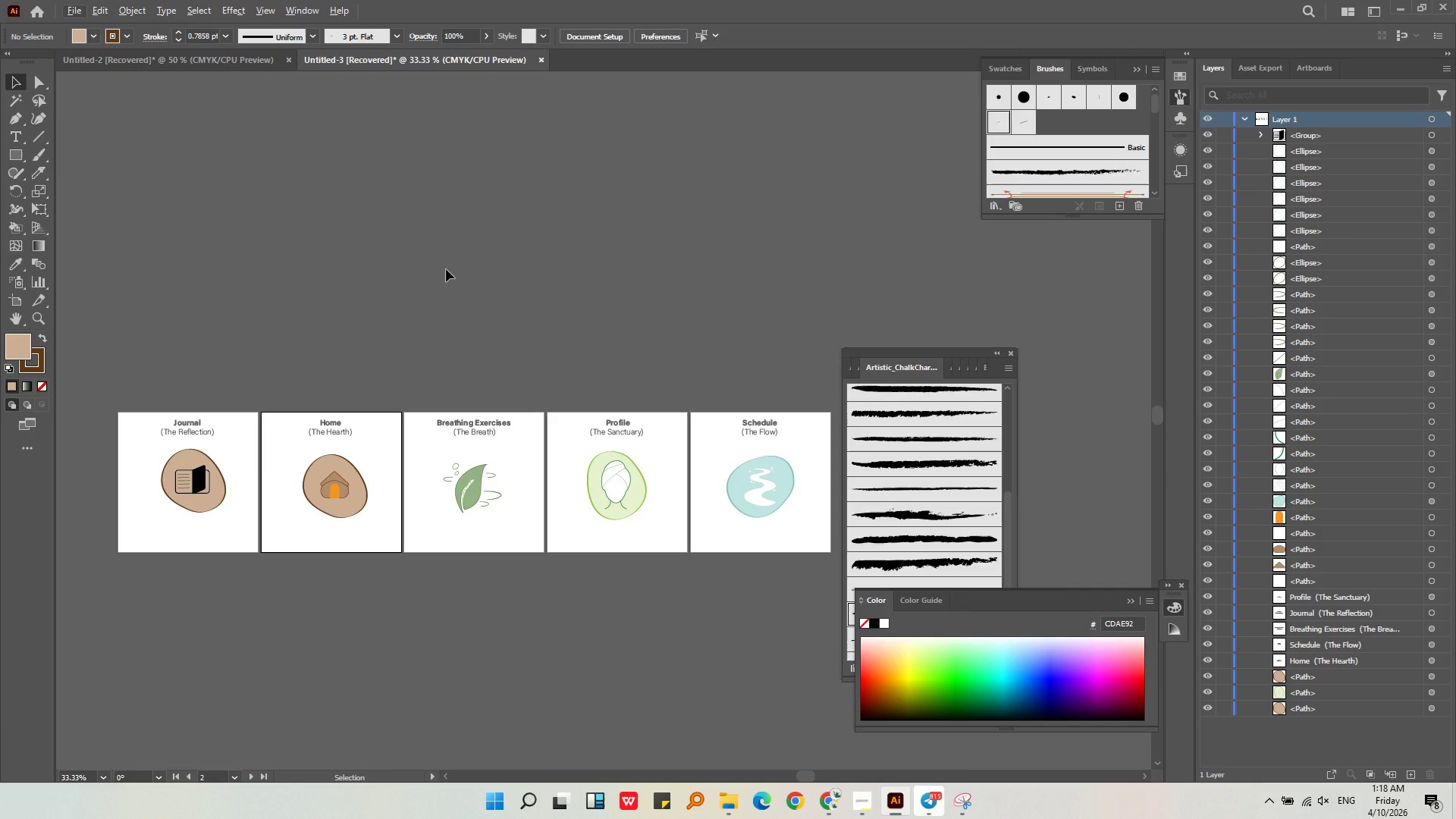 
key(Control+V)
 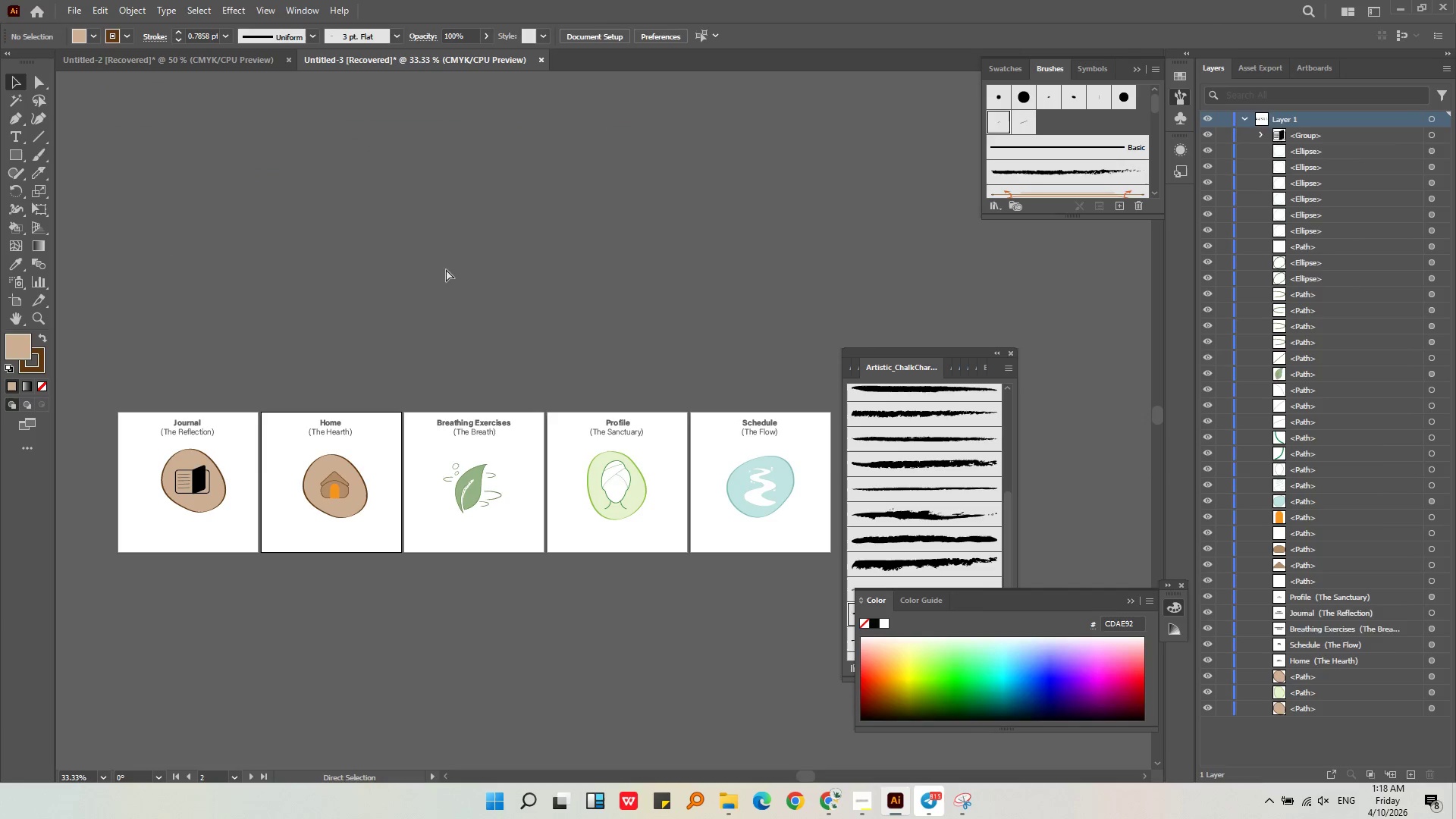 
left_click([446, 269])
 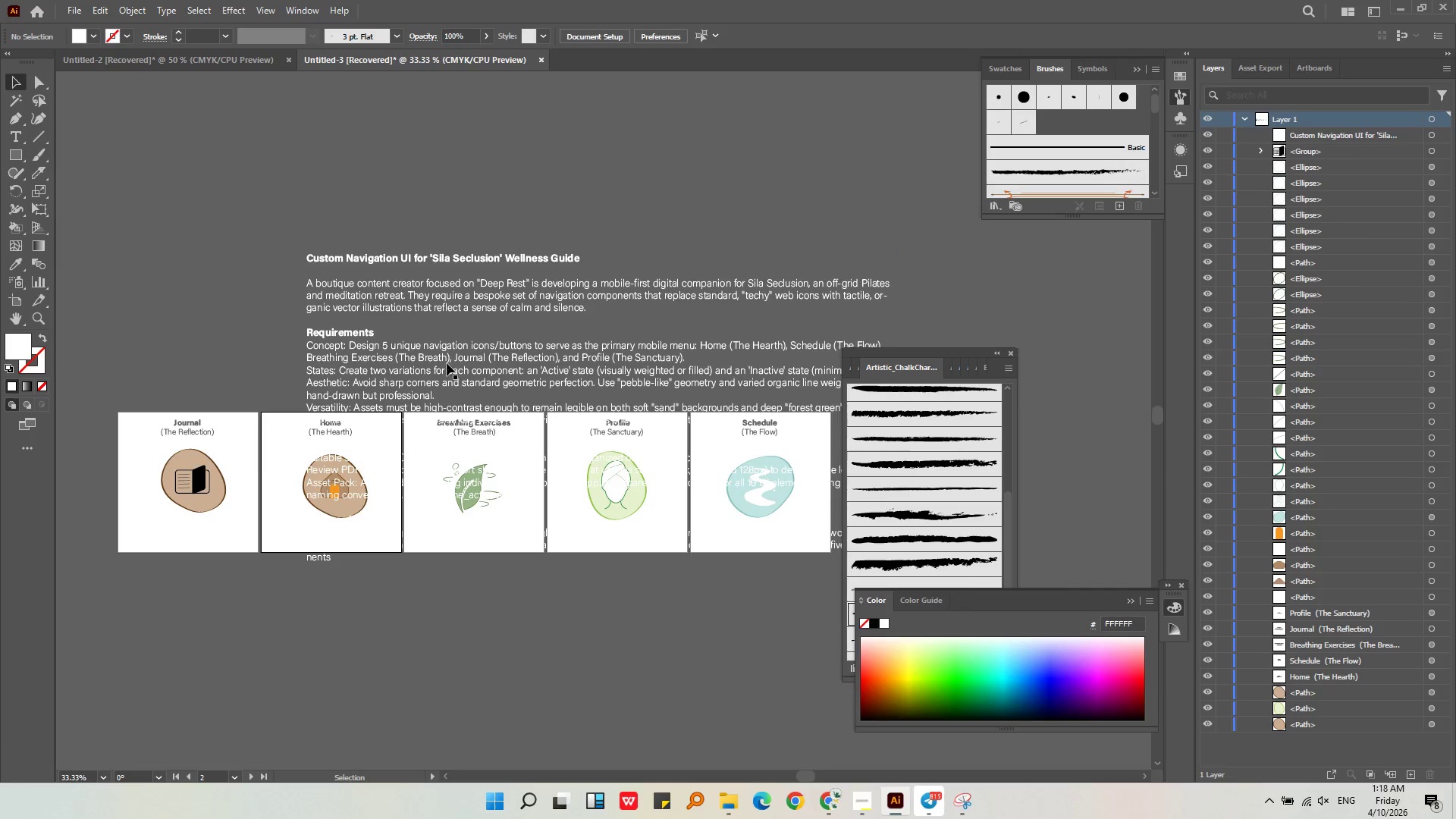 
left_click_drag(start_coordinate=[472, 394], to_coordinate=[341, 220])
 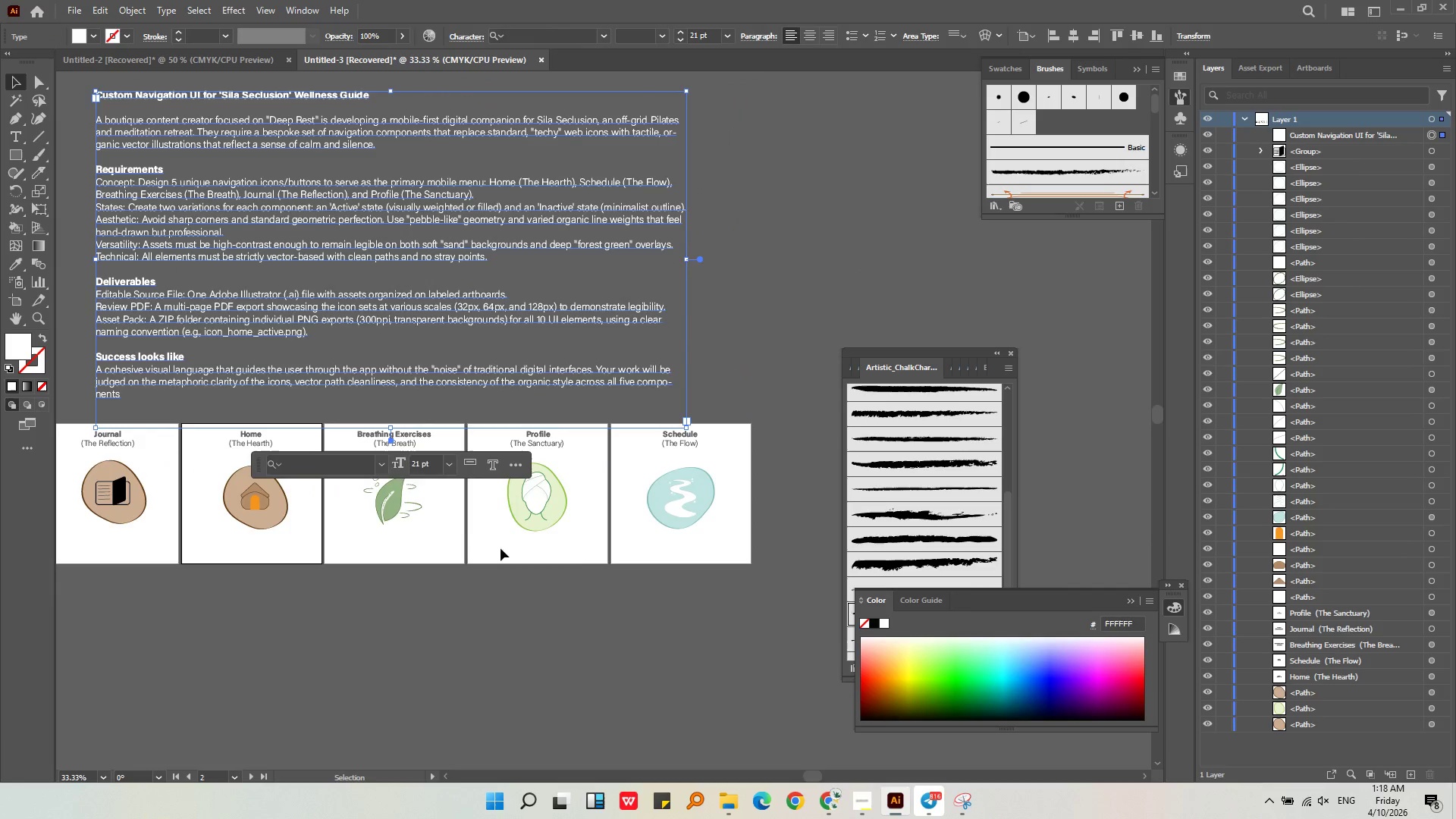 
hold_key(key=AltLeft, duration=0.52)
middle_click([728, 521])
 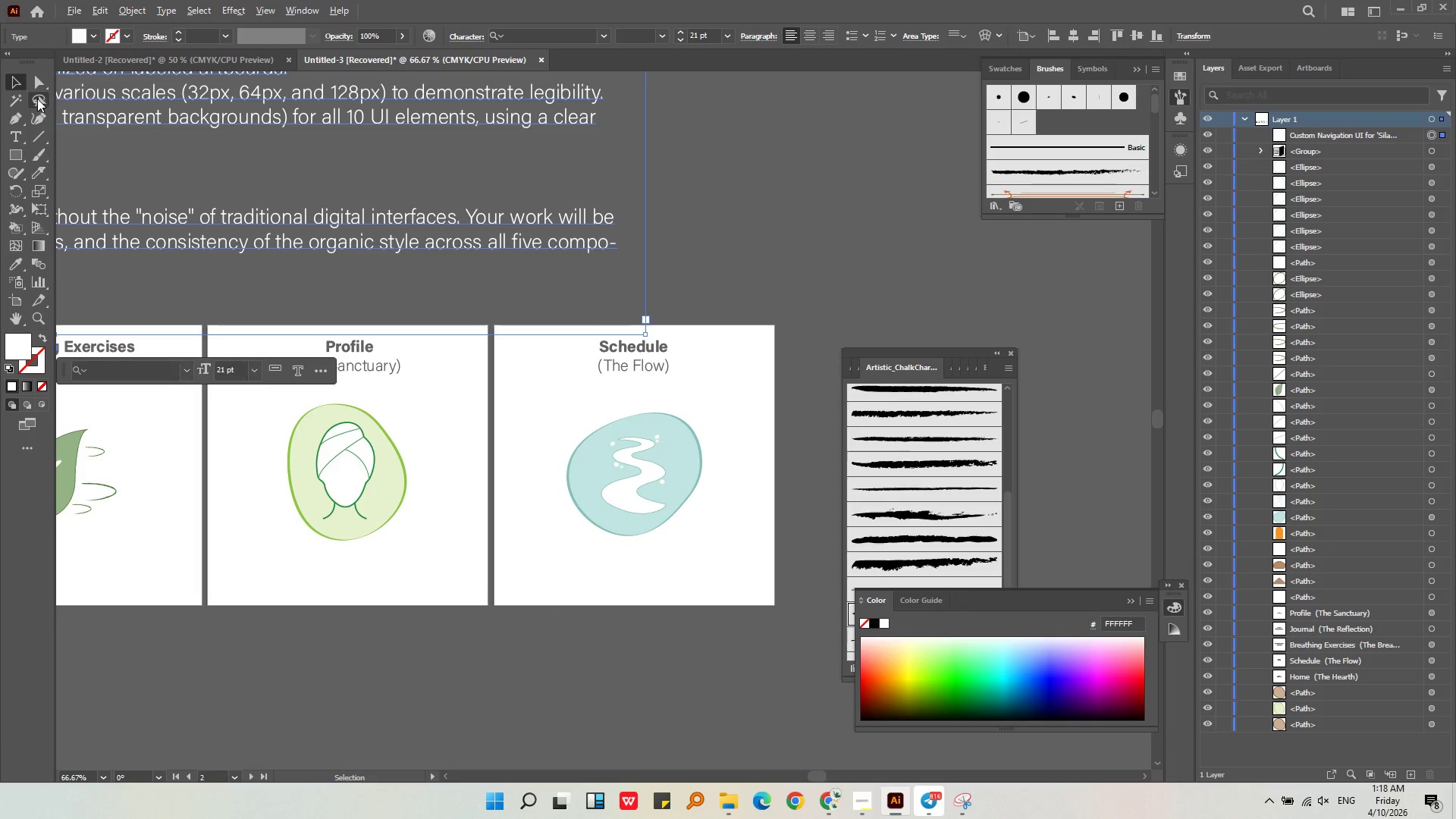 
scroll: coordinate [728, 521], scroll_direction: up, amount: 2.0
 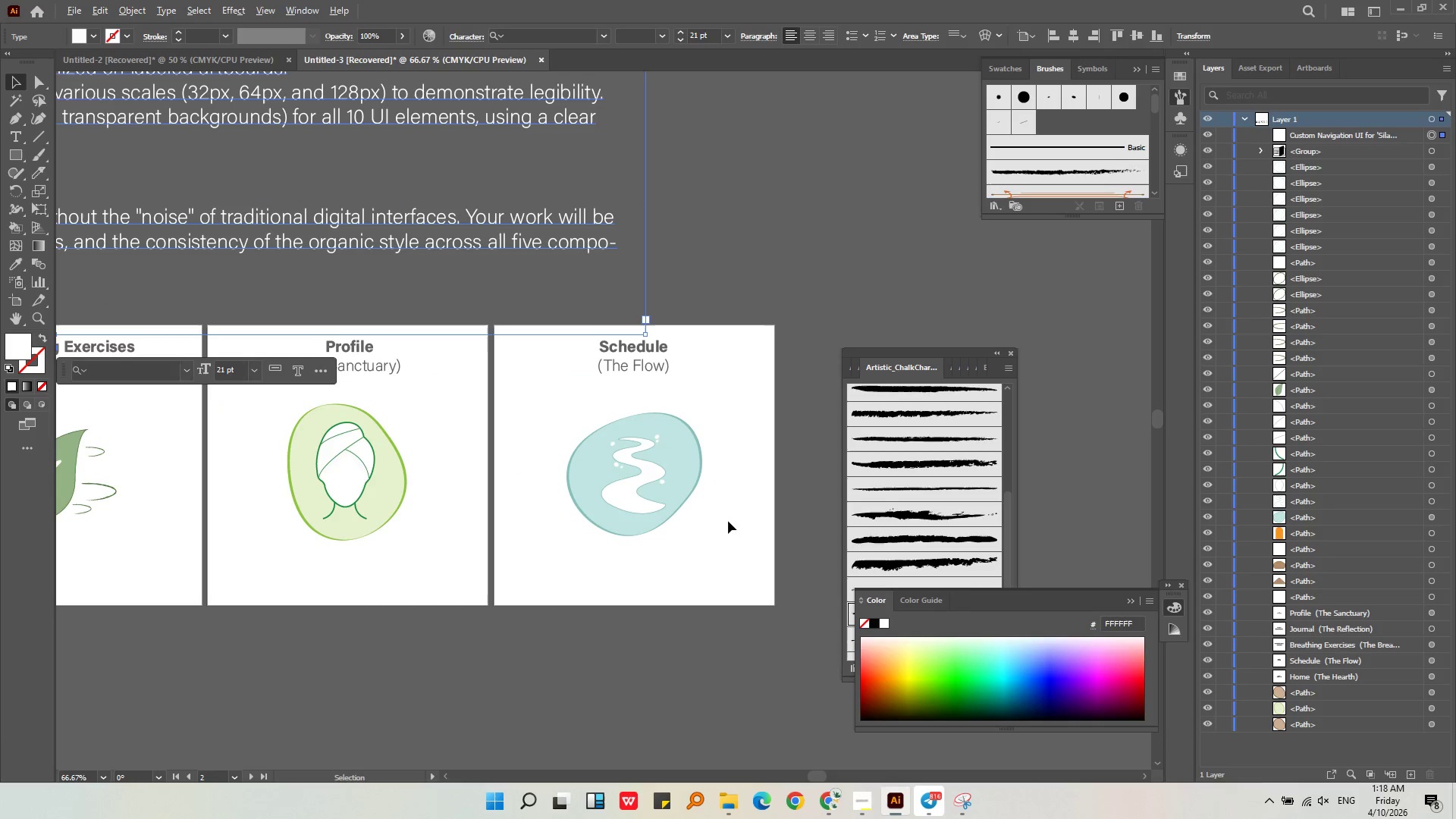 
left_click([11, 155])
 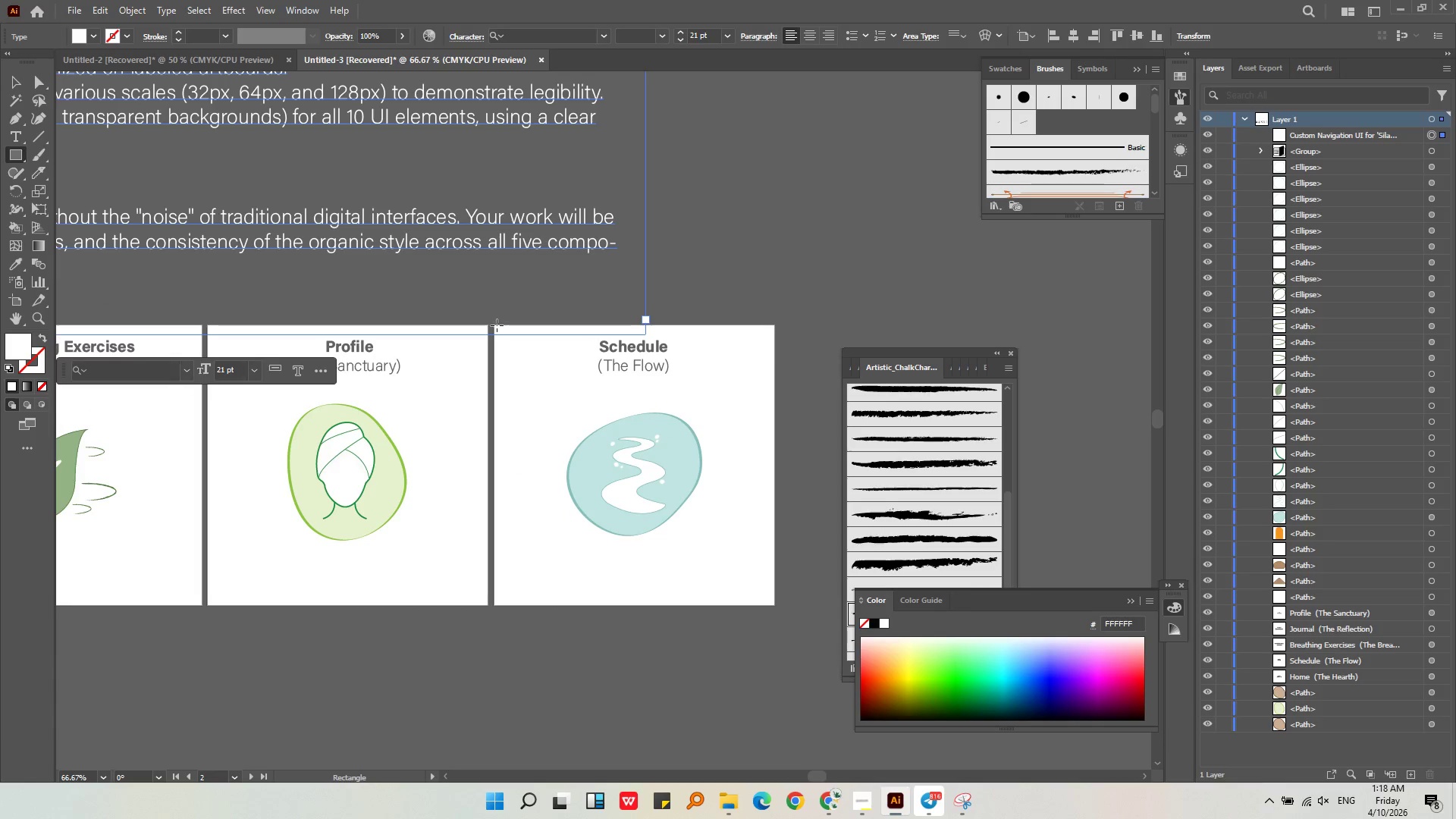 
left_click_drag(start_coordinate=[495, 325], to_coordinate=[774, 607])
 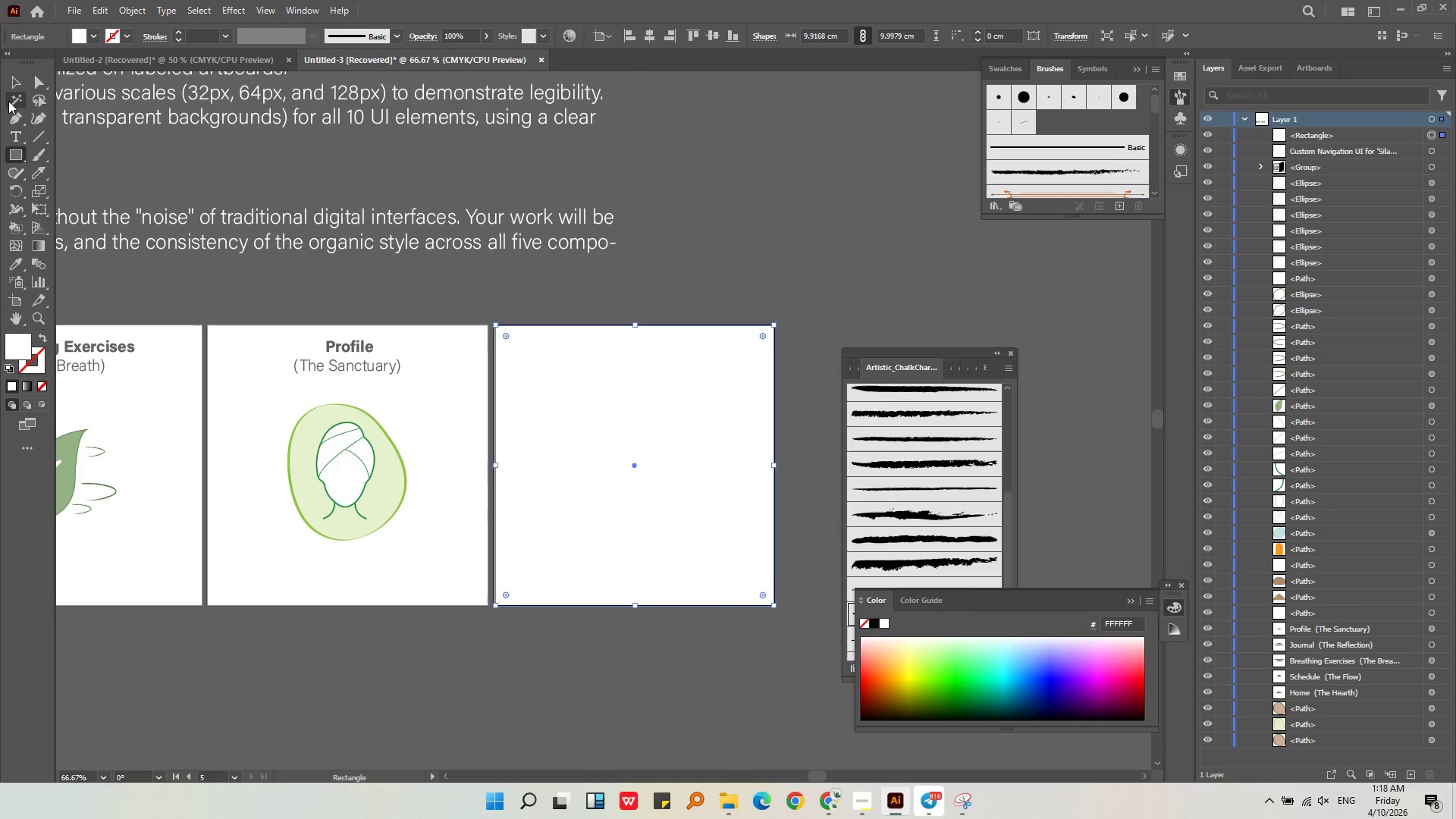 
left_click([8, 86])
 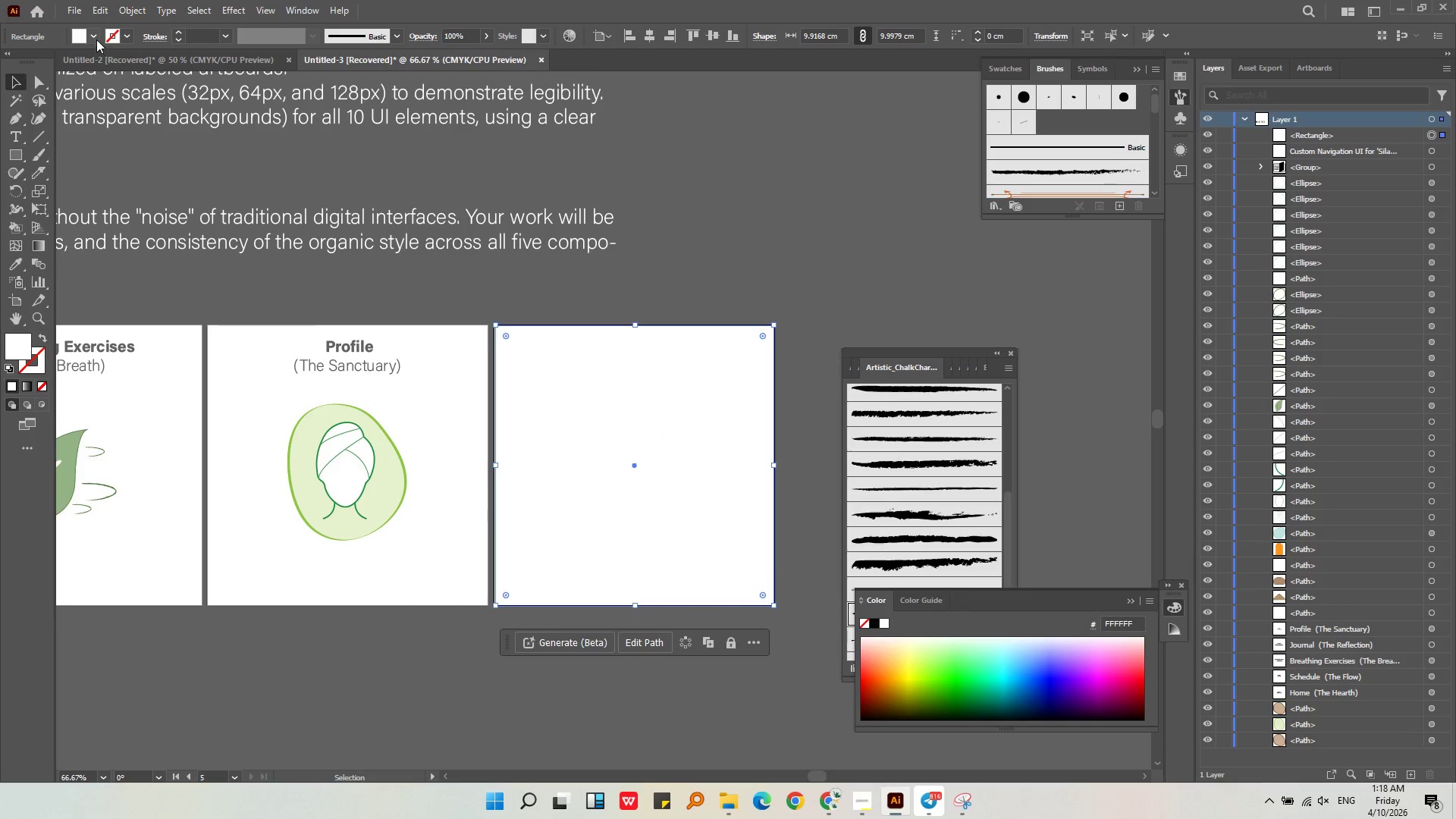 
left_click([94, 38])
 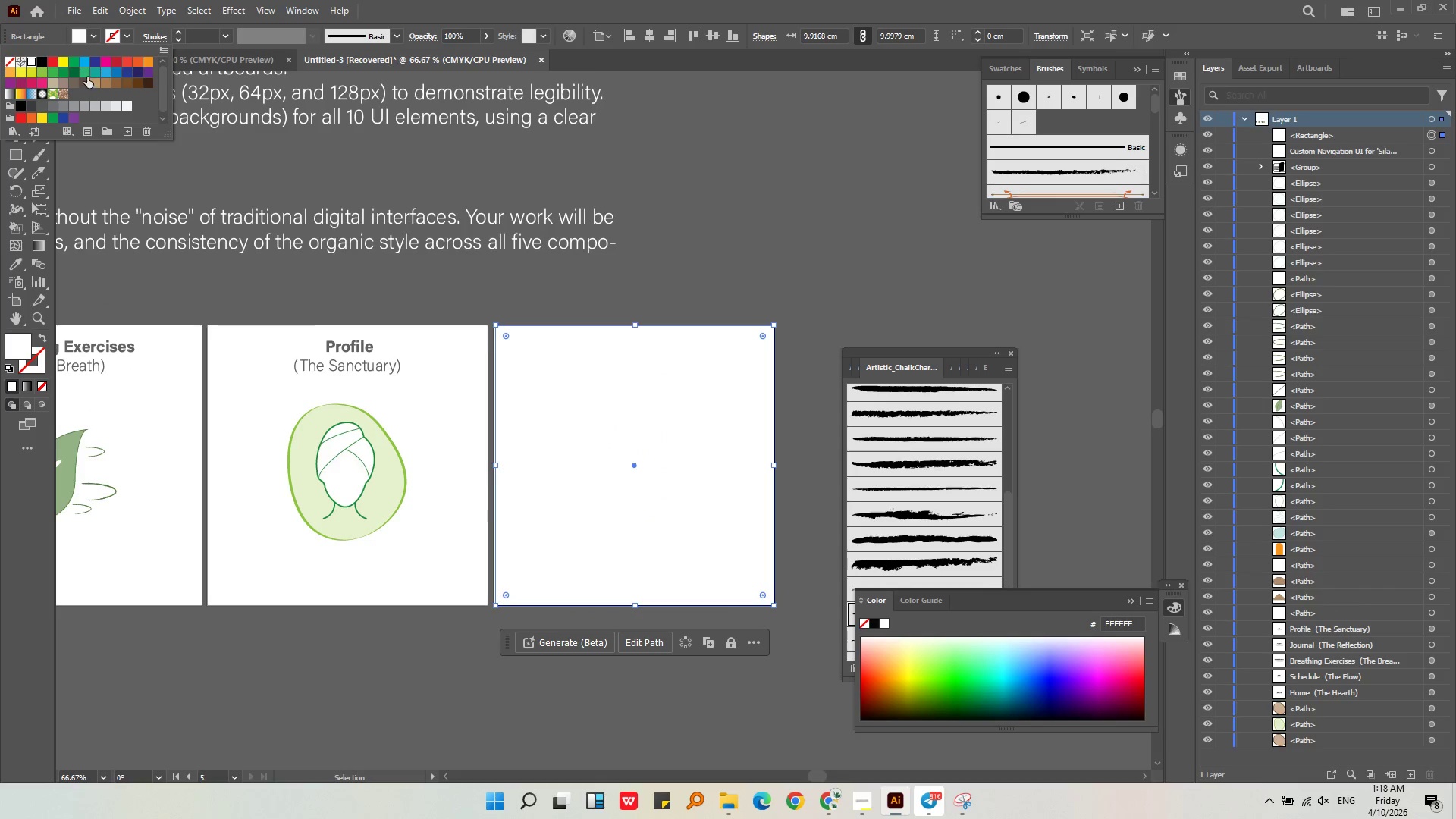 
left_click([77, 73])
 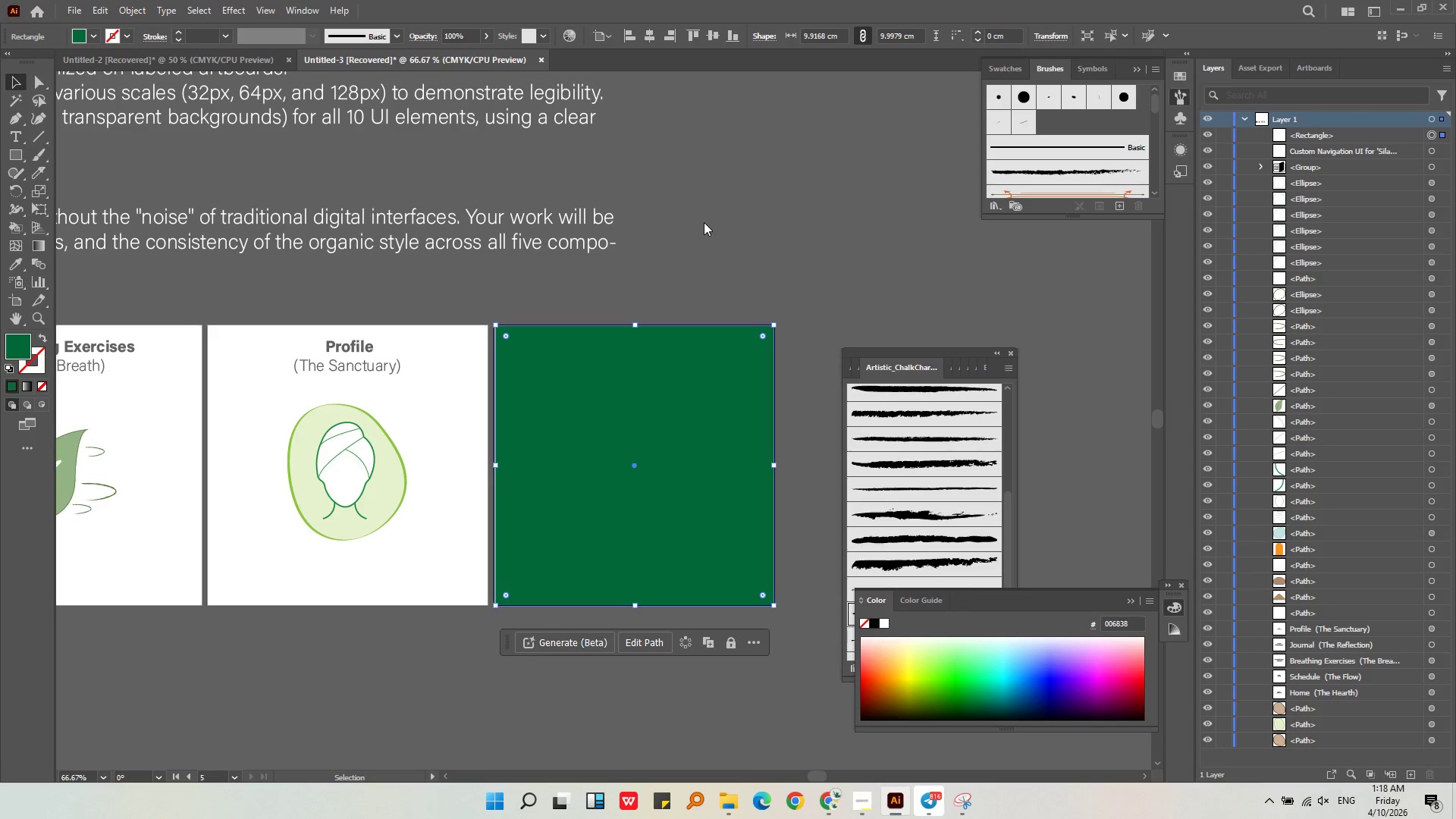 
double_click([667, 248])
 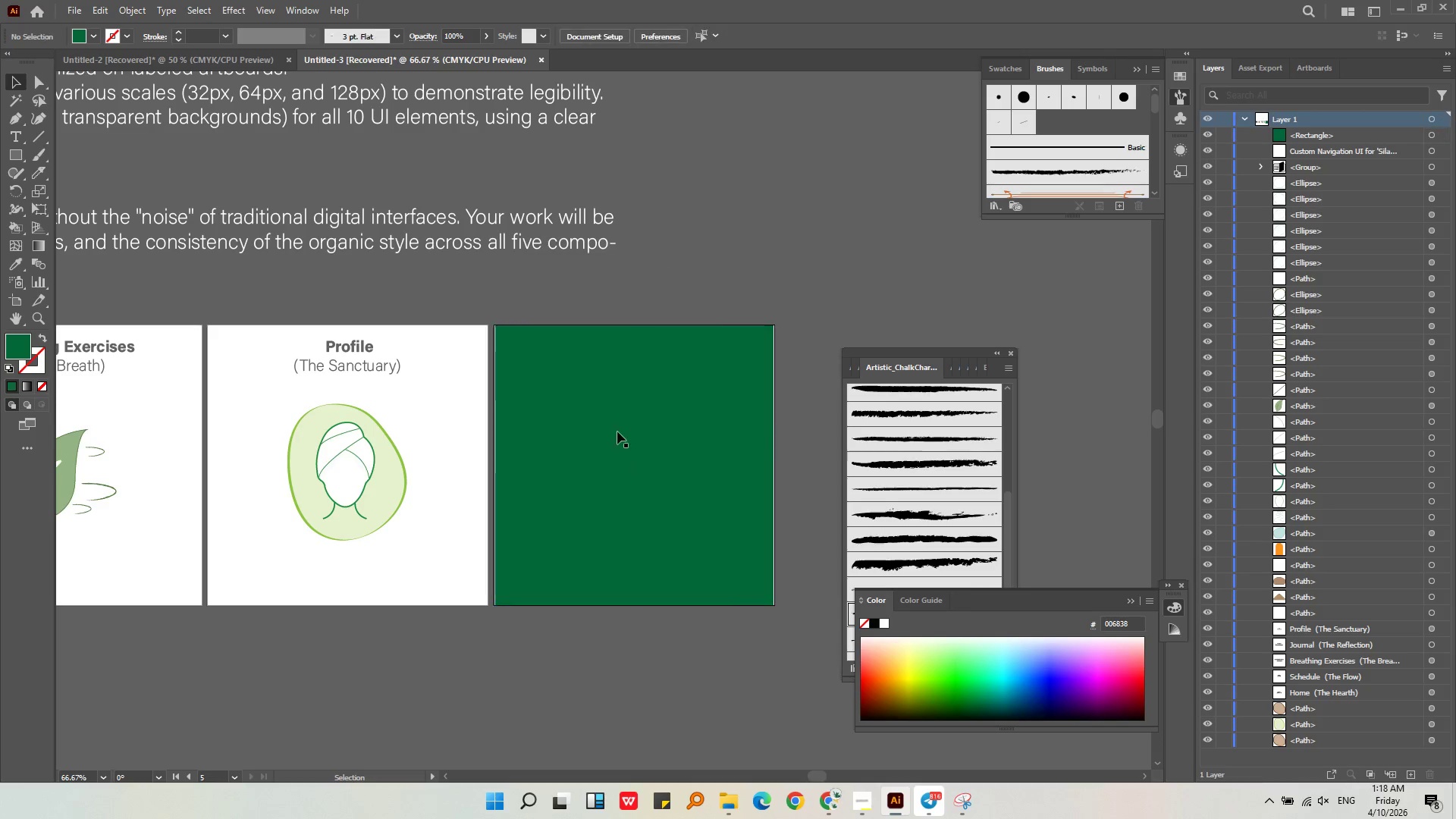 
triple_click([617, 433])
 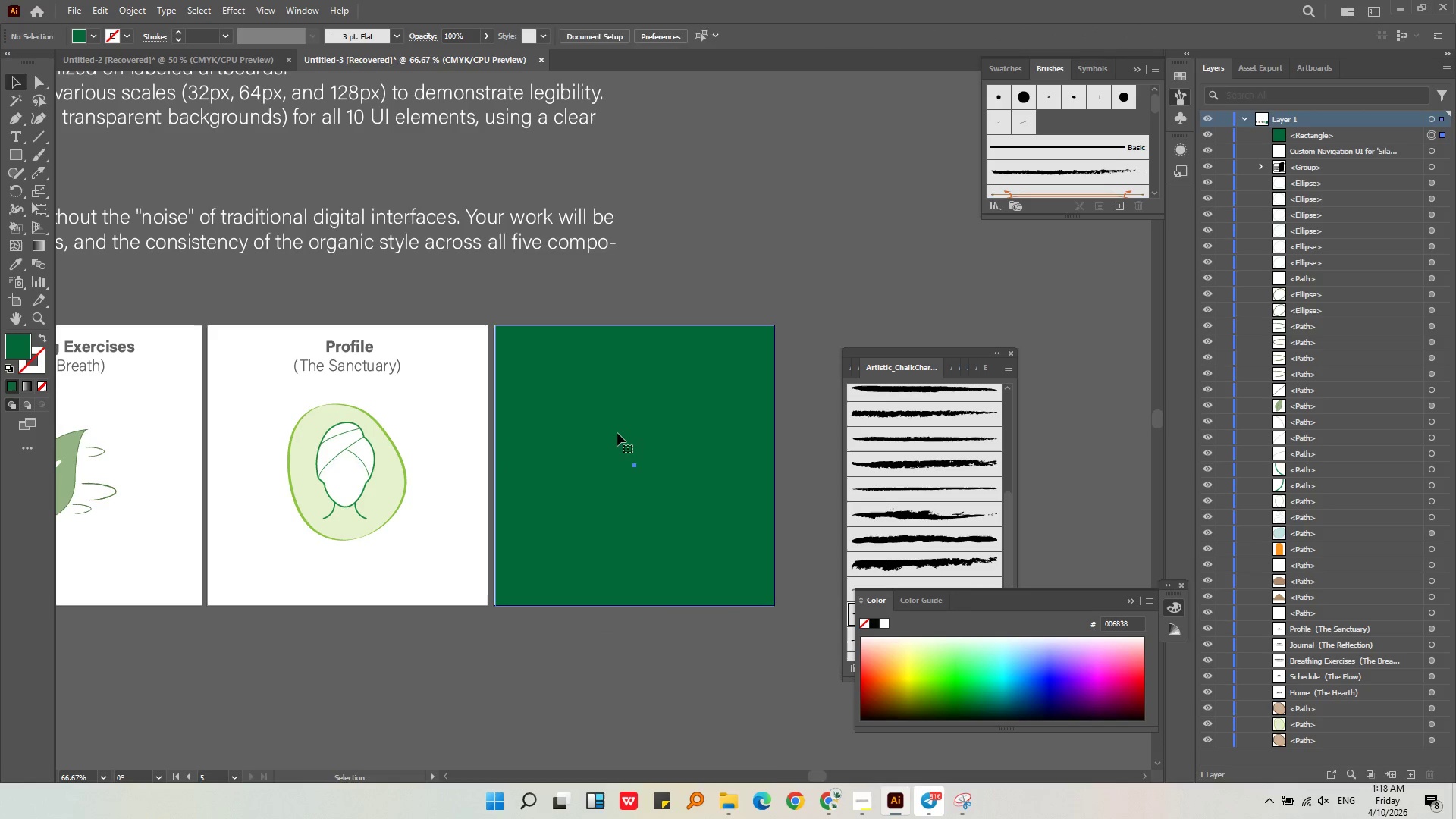 
right_click([617, 433])
 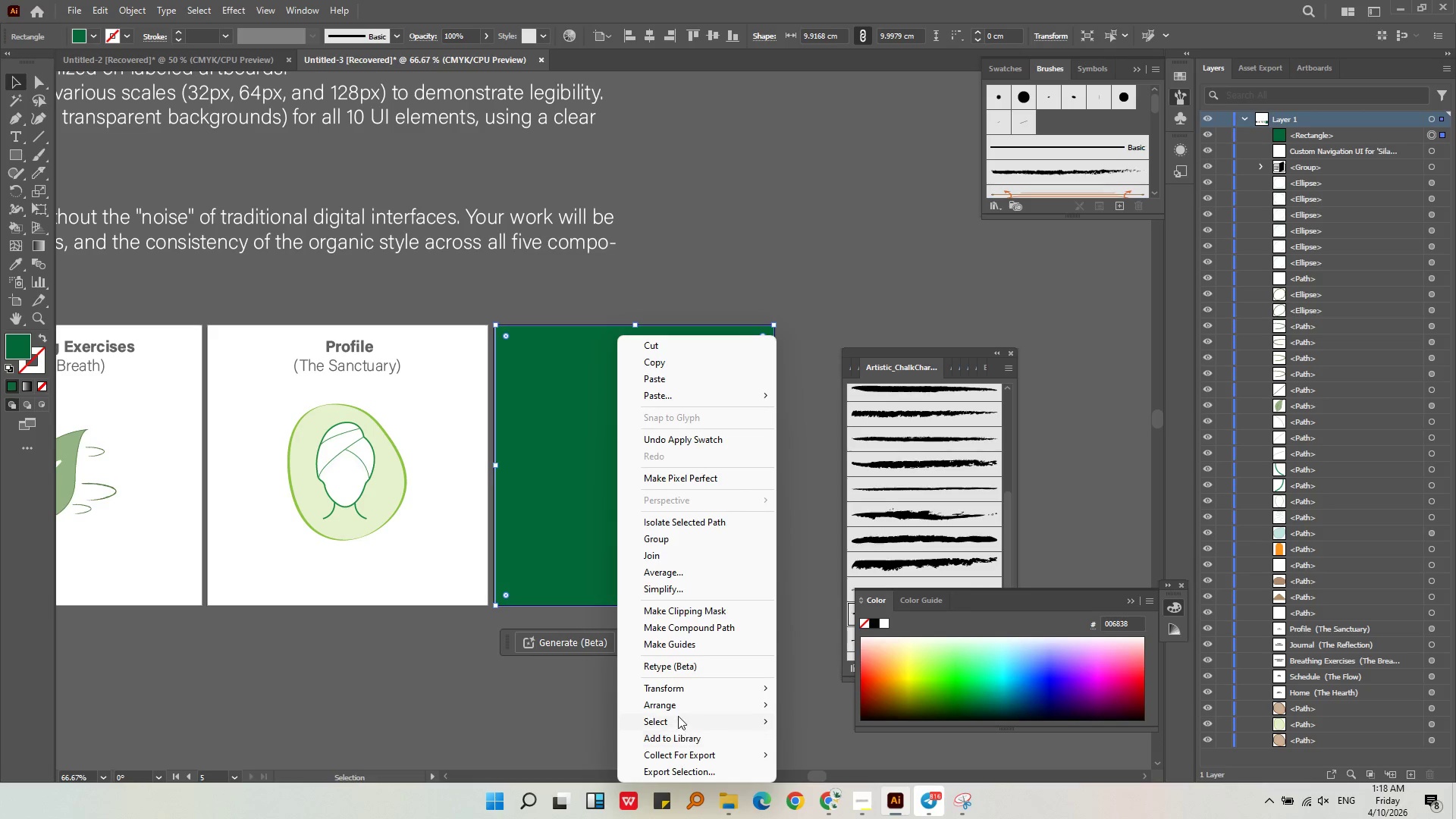 
left_click([679, 708])
 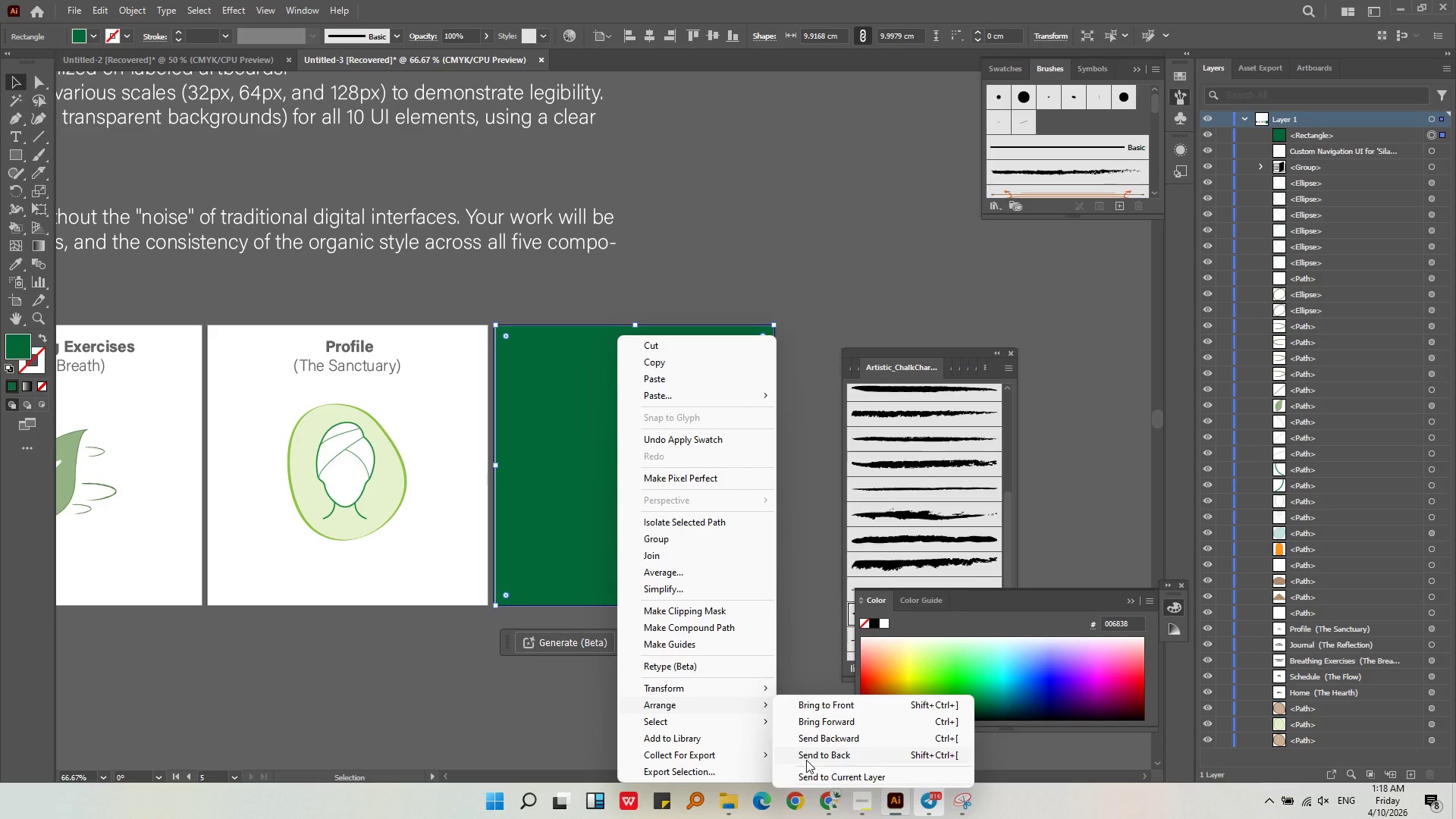 
left_click([806, 759])
 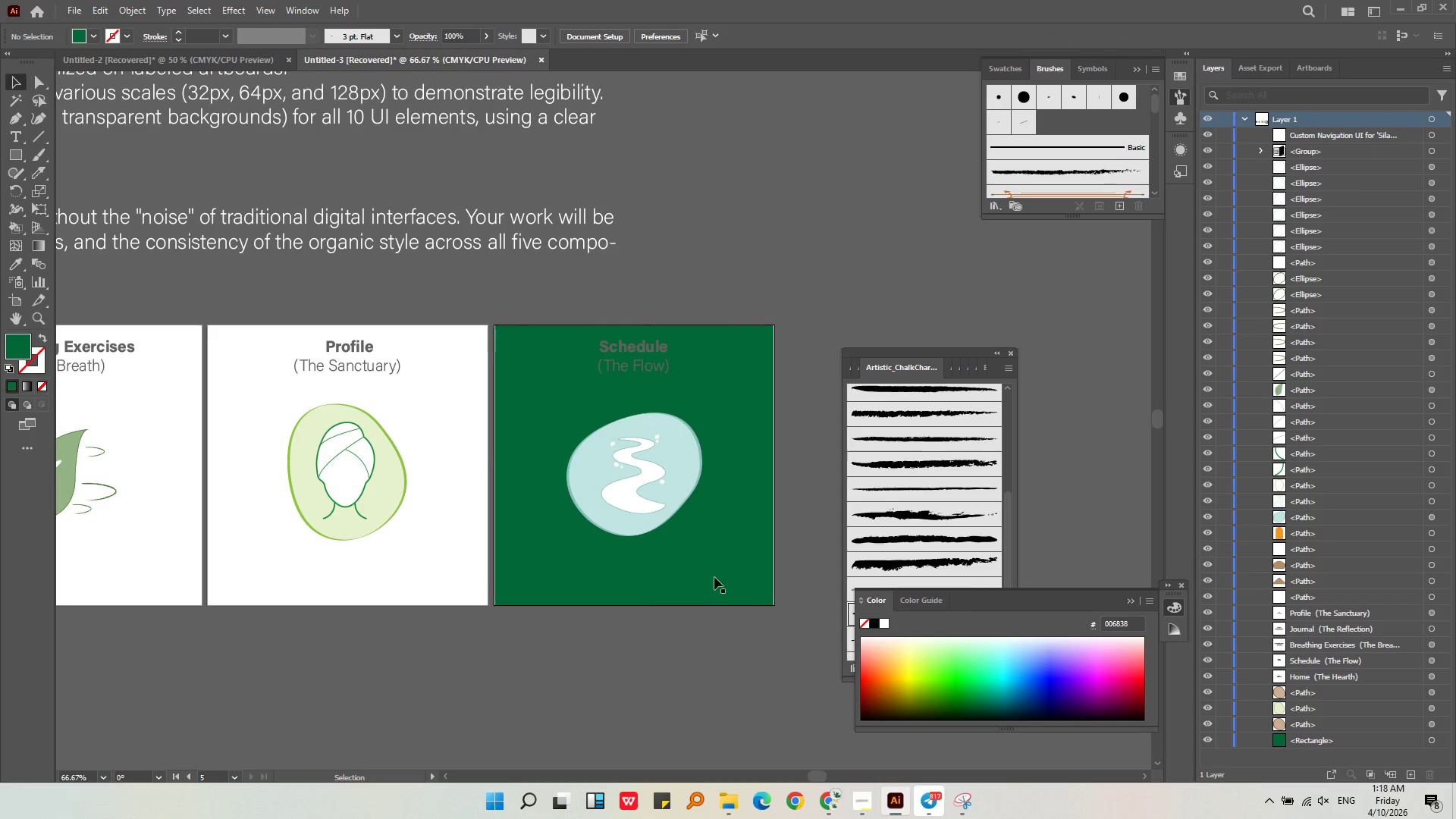 
double_click([715, 576])
 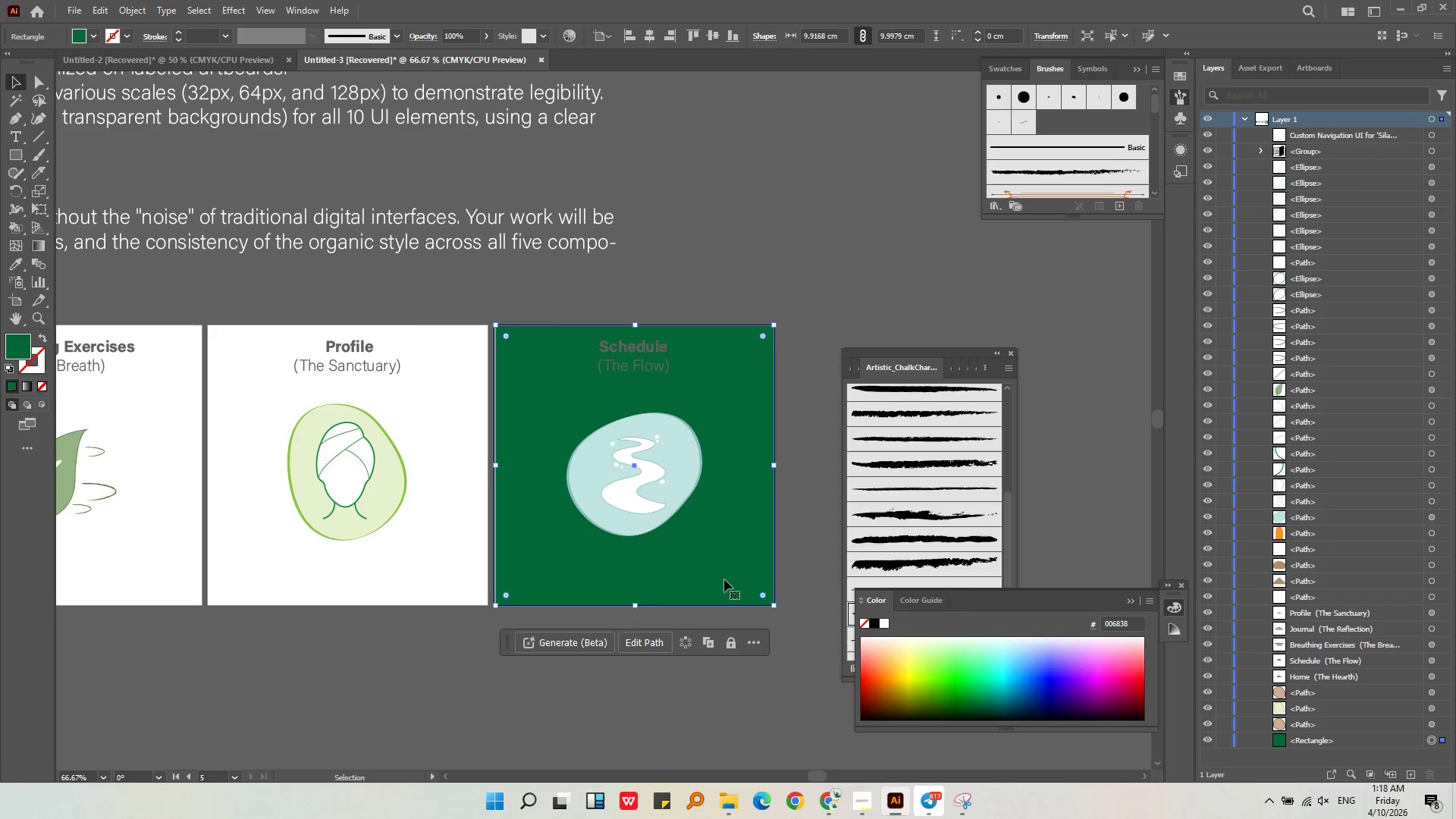 
left_click_drag(start_coordinate=[724, 579], to_coordinate=[435, 568])
 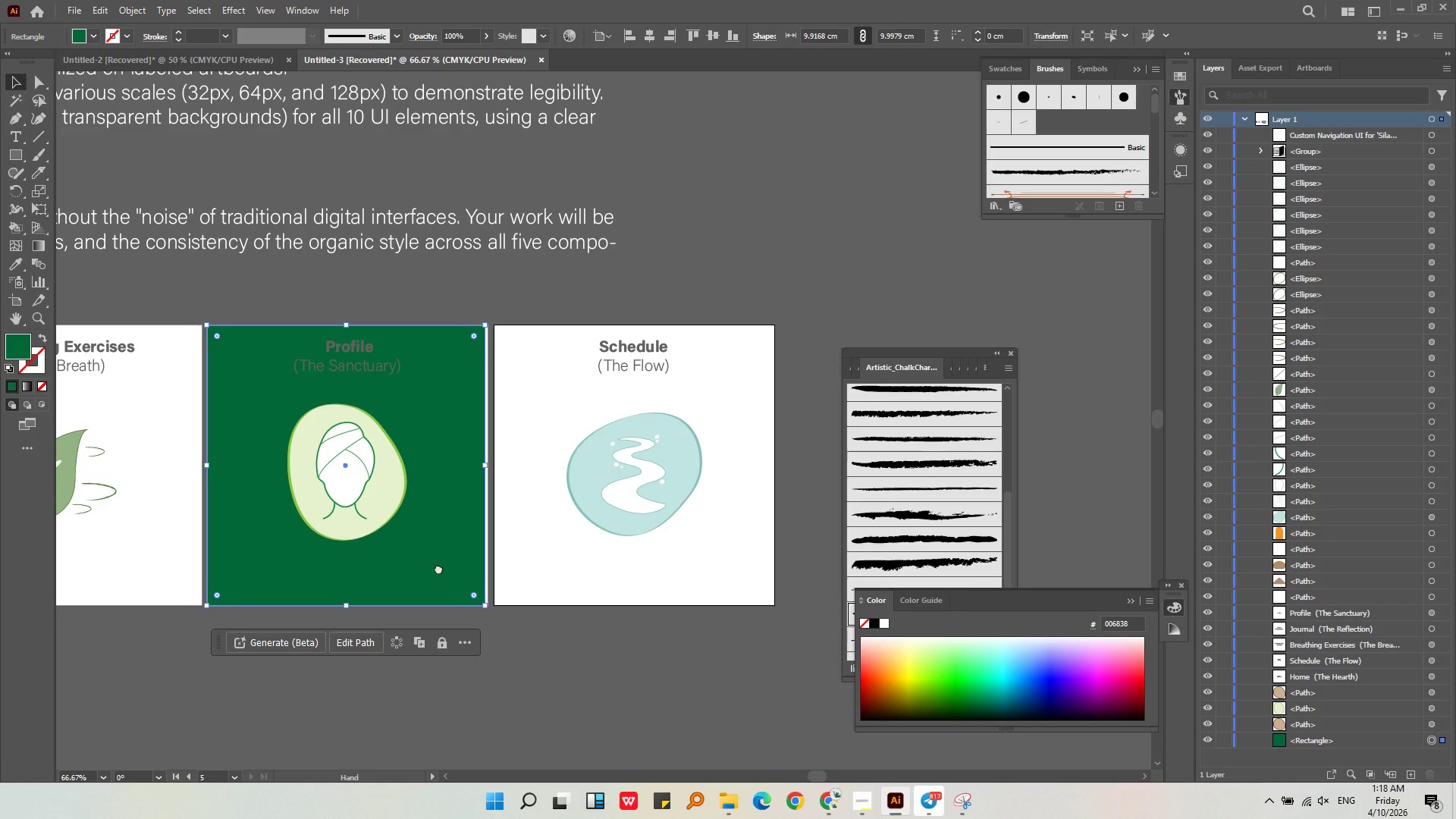 
hold_key(key=ShiftLeft, duration=1.3)
 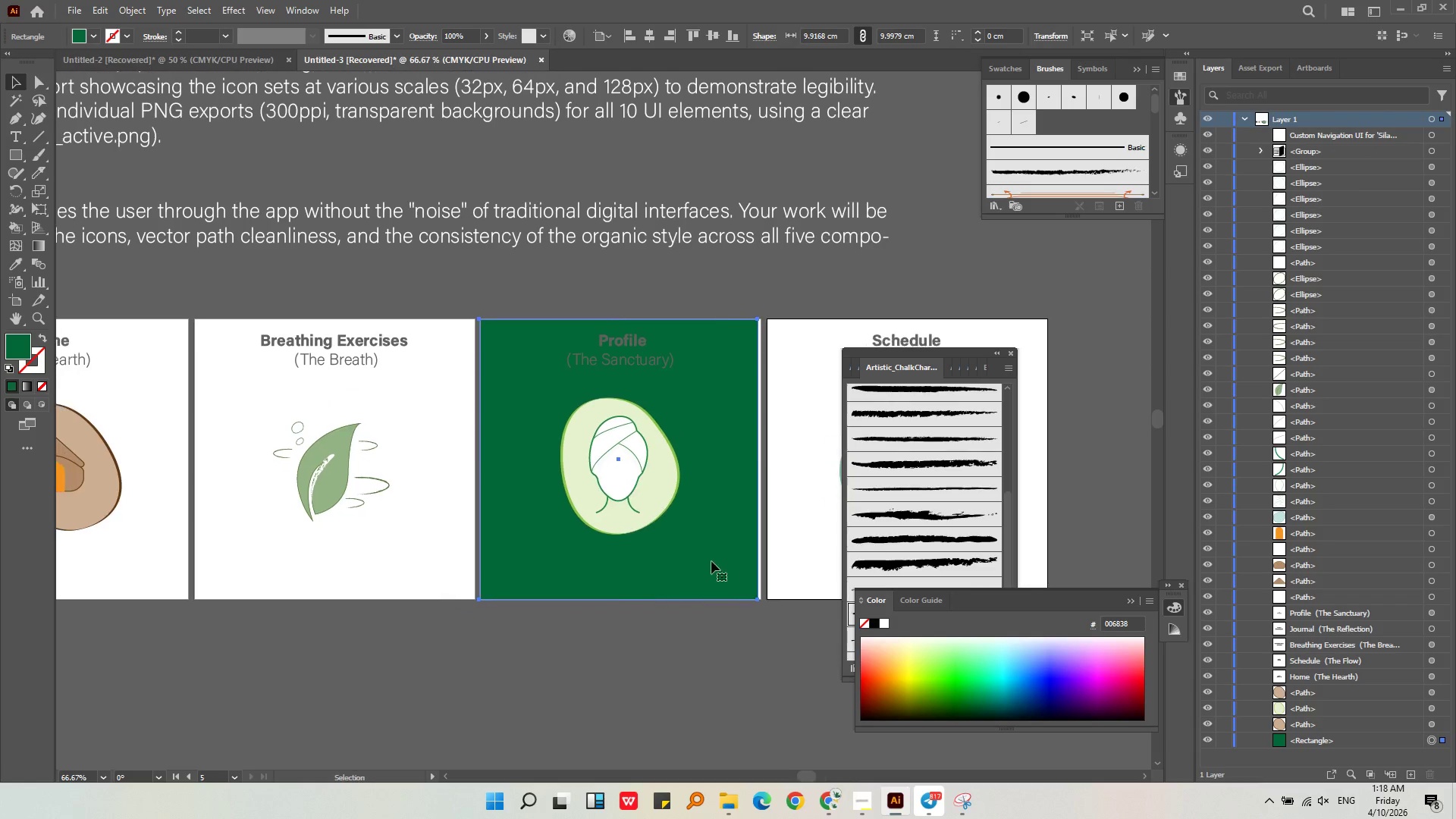 
left_click_drag(start_coordinate=[710, 561], to_coordinate=[432, 569])
 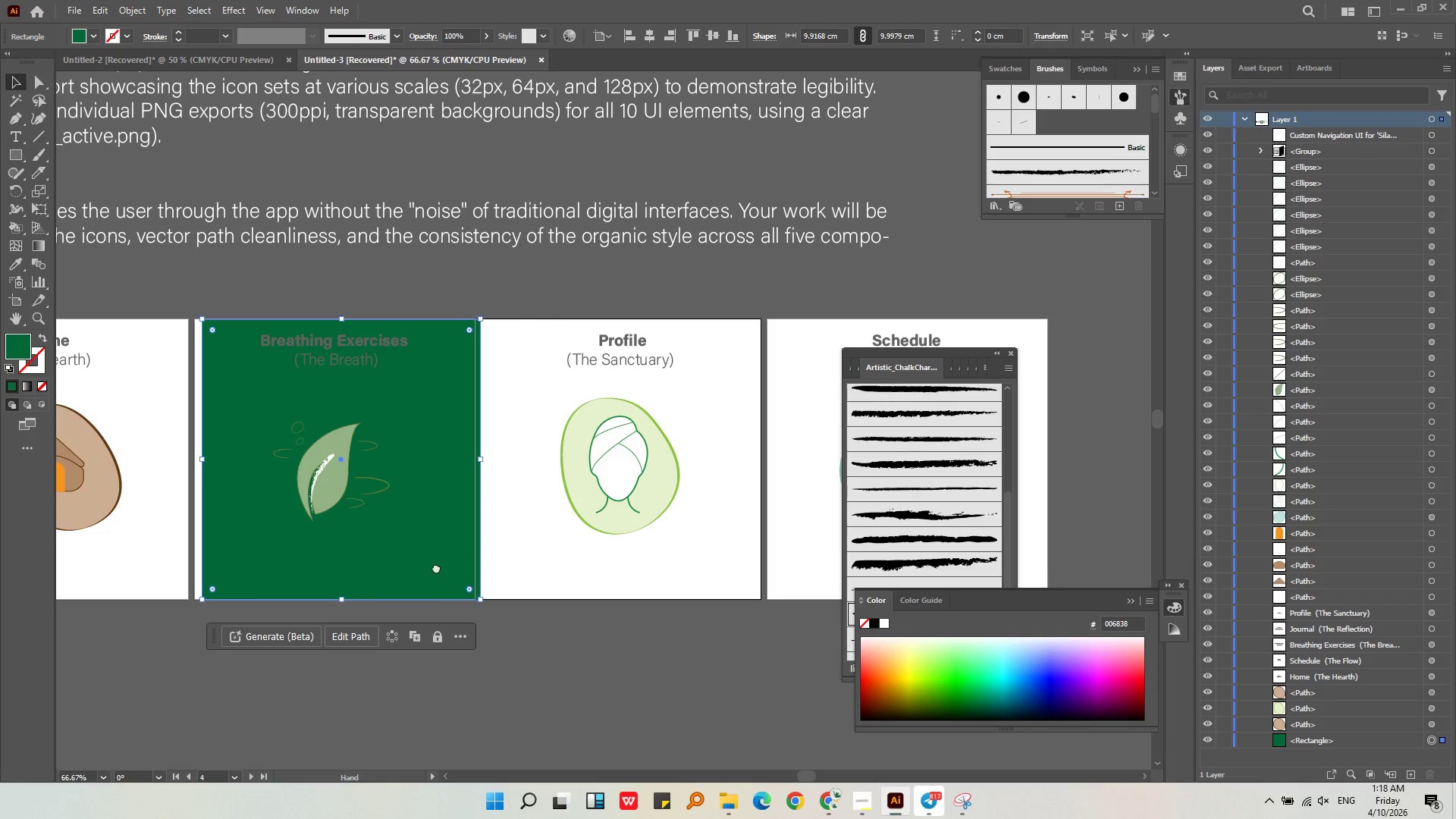 
hold_key(key=ShiftLeft, duration=1.16)
 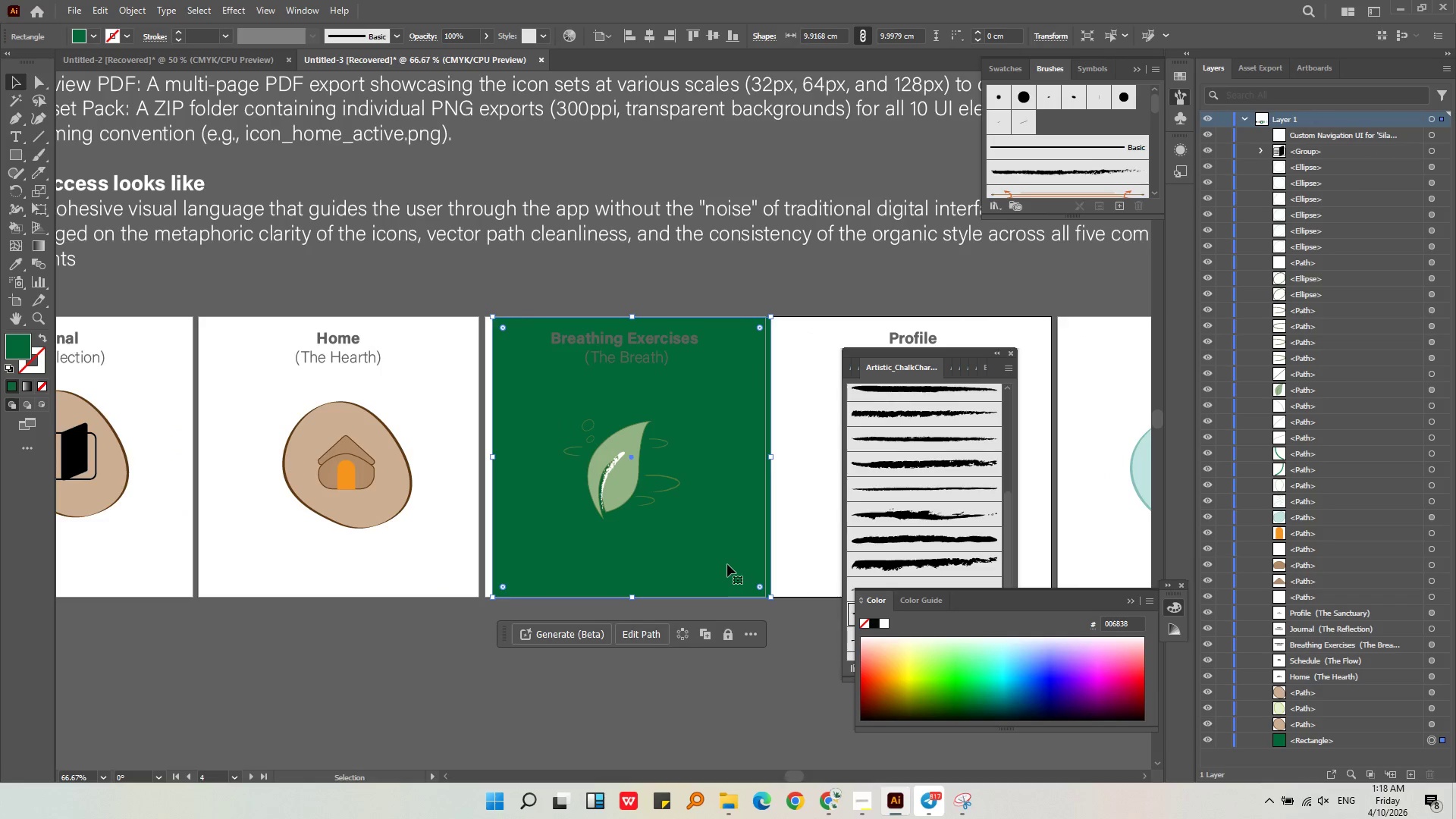 
left_click_drag(start_coordinate=[727, 564], to_coordinate=[429, 570])
 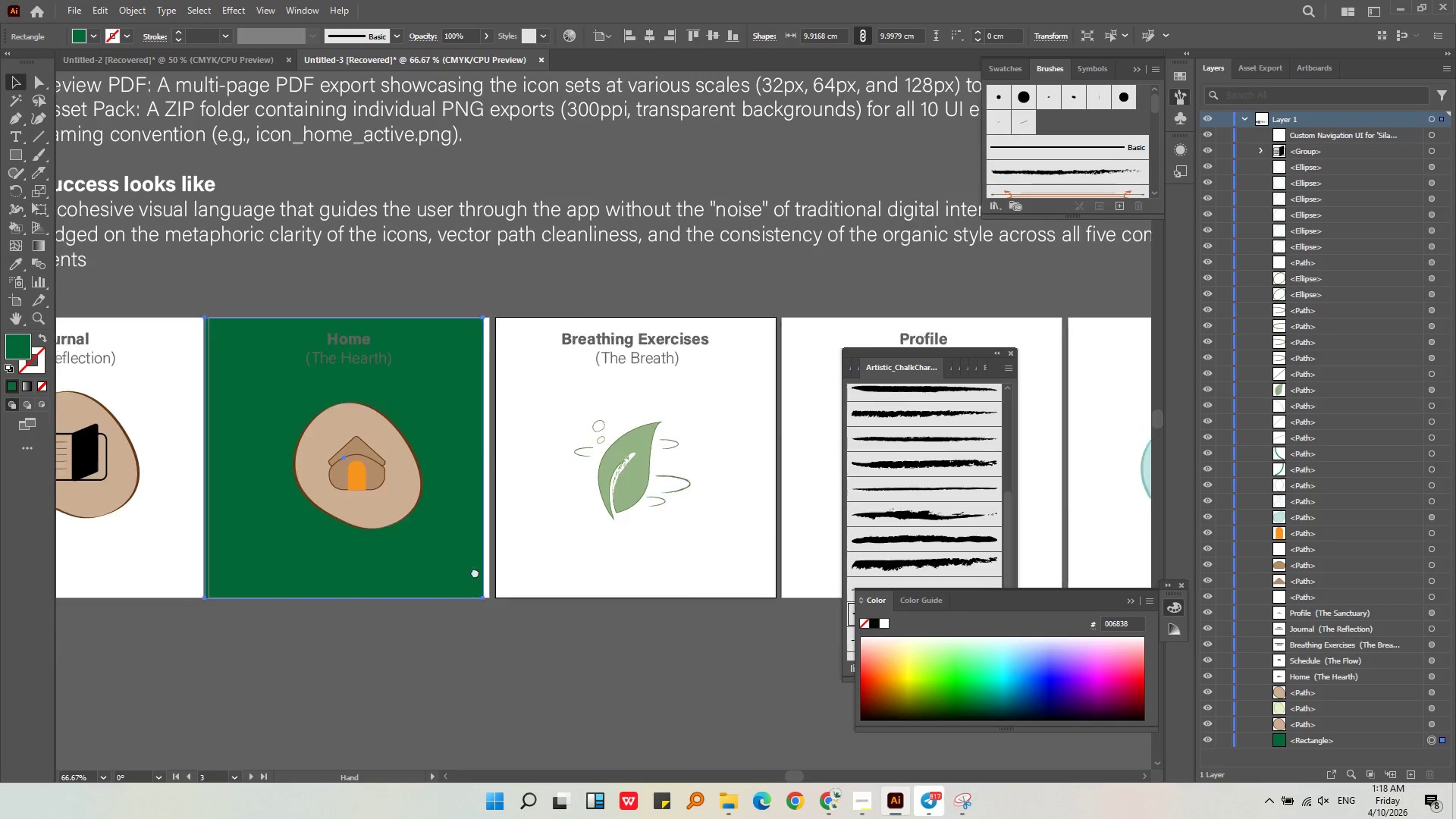 
hold_key(key=ShiftLeft, duration=1.08)
 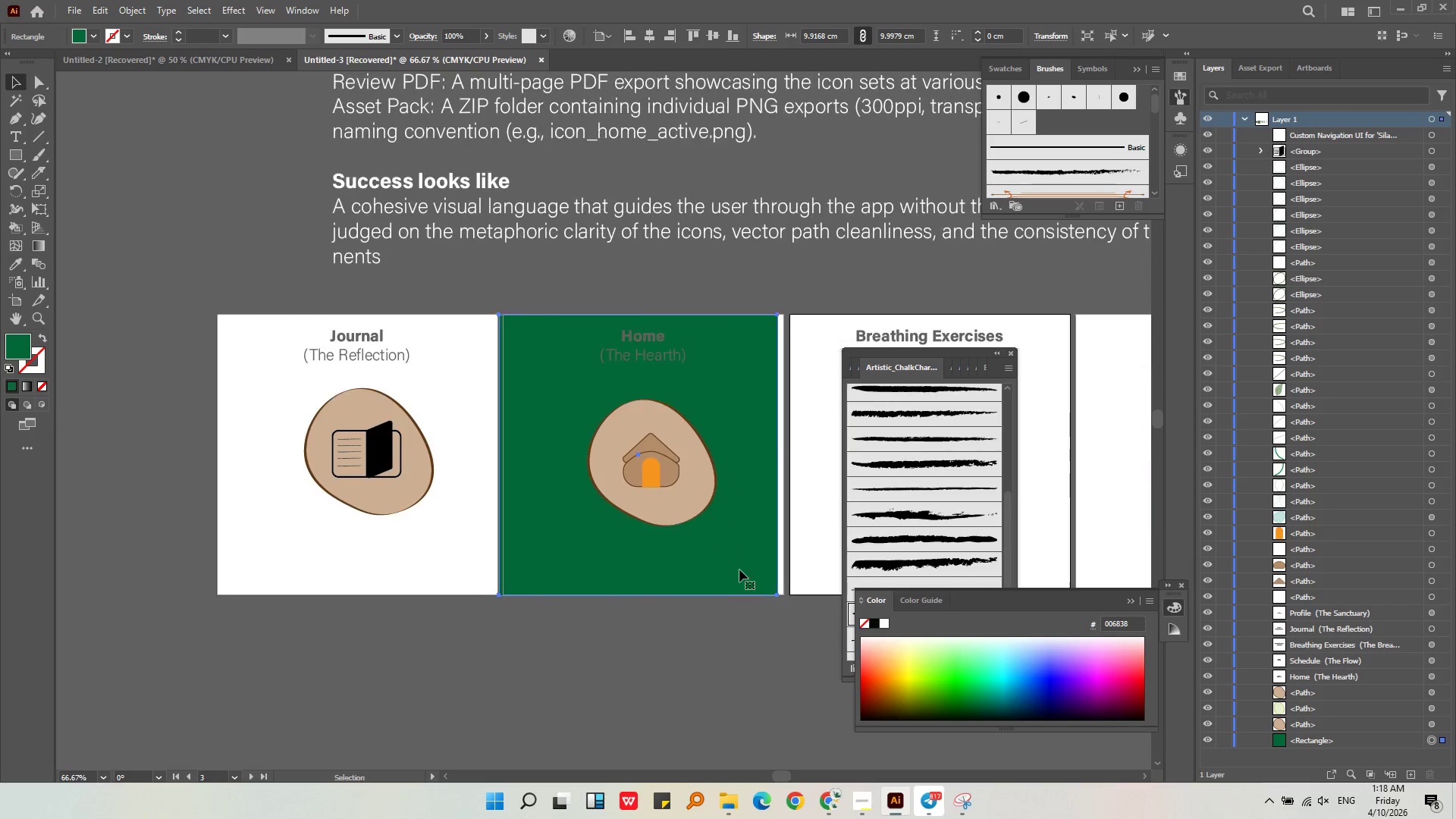 
left_click_drag(start_coordinate=[739, 570], to_coordinate=[424, 570])
 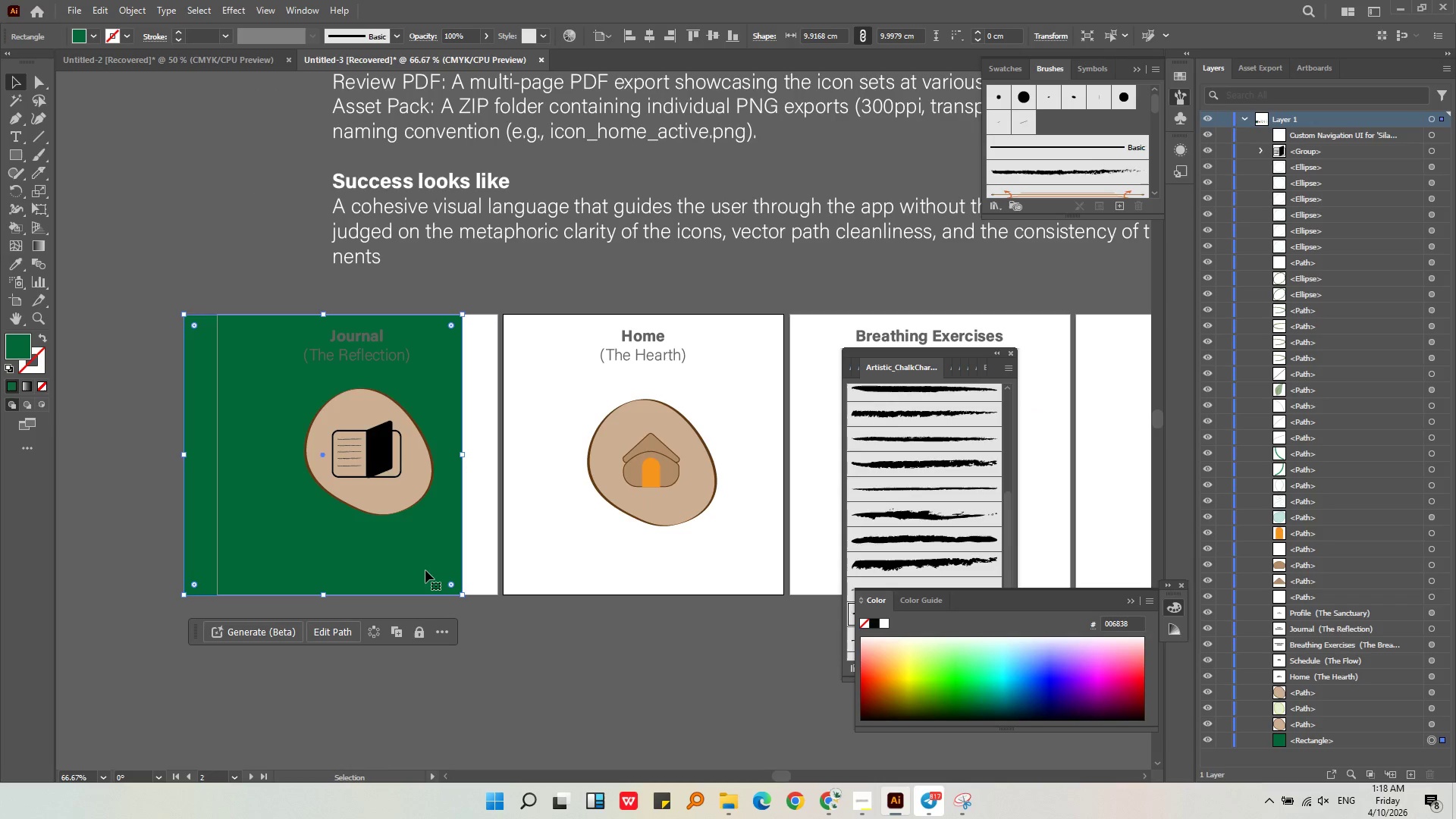 
hold_key(key=ShiftLeft, duration=0.52)
 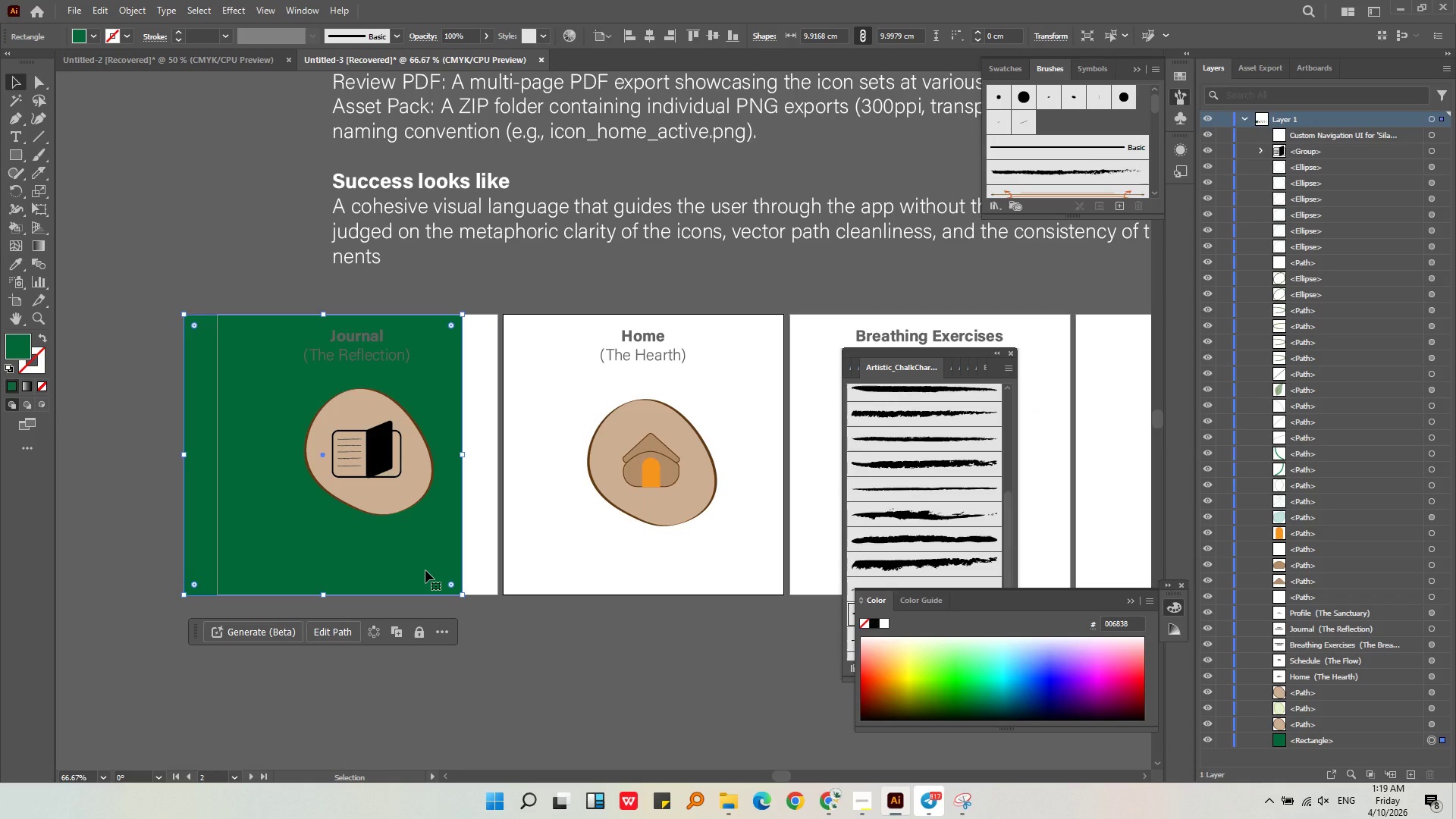 
key(Backspace)
 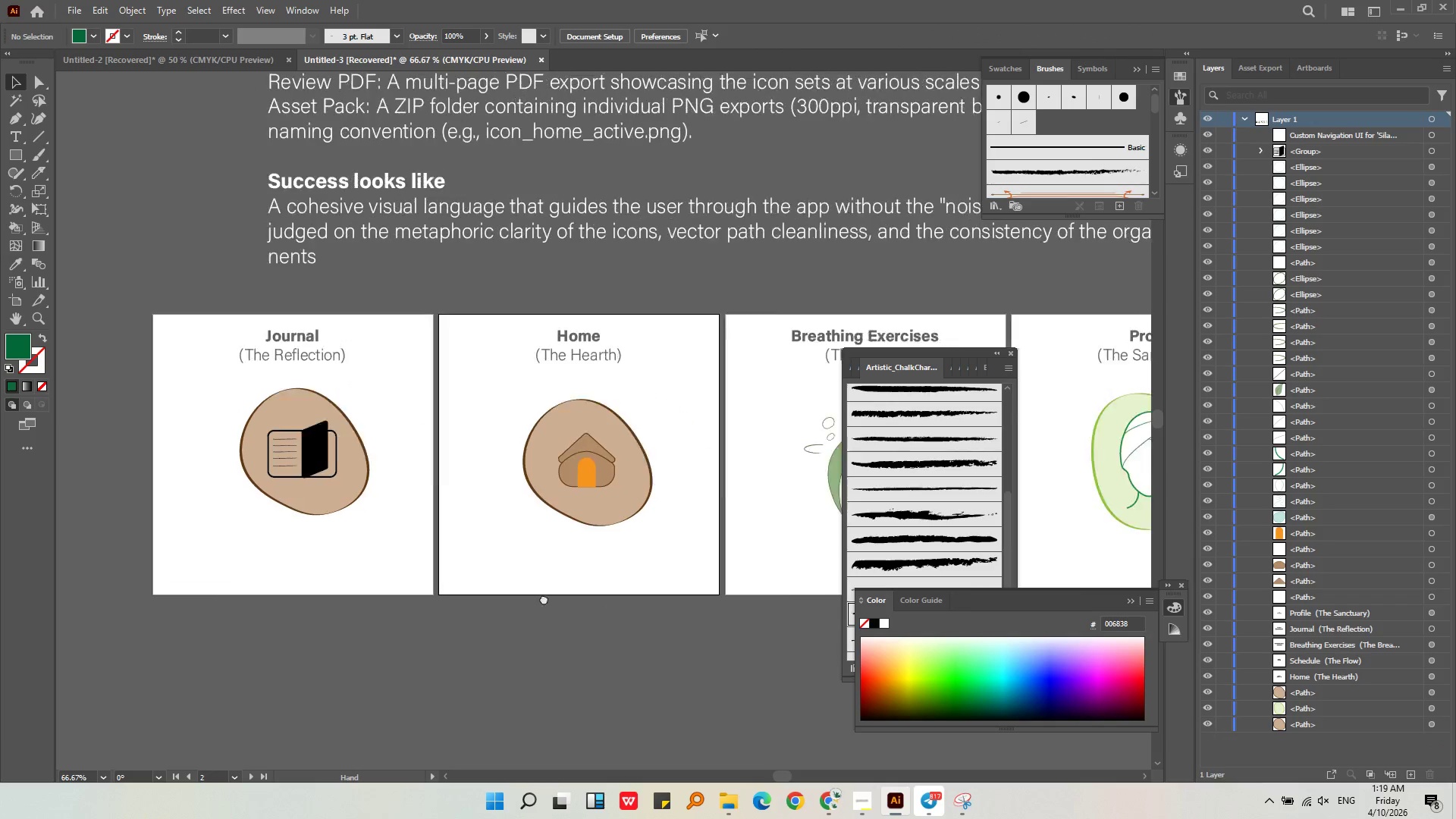 
key(Alt+AltLeft)
 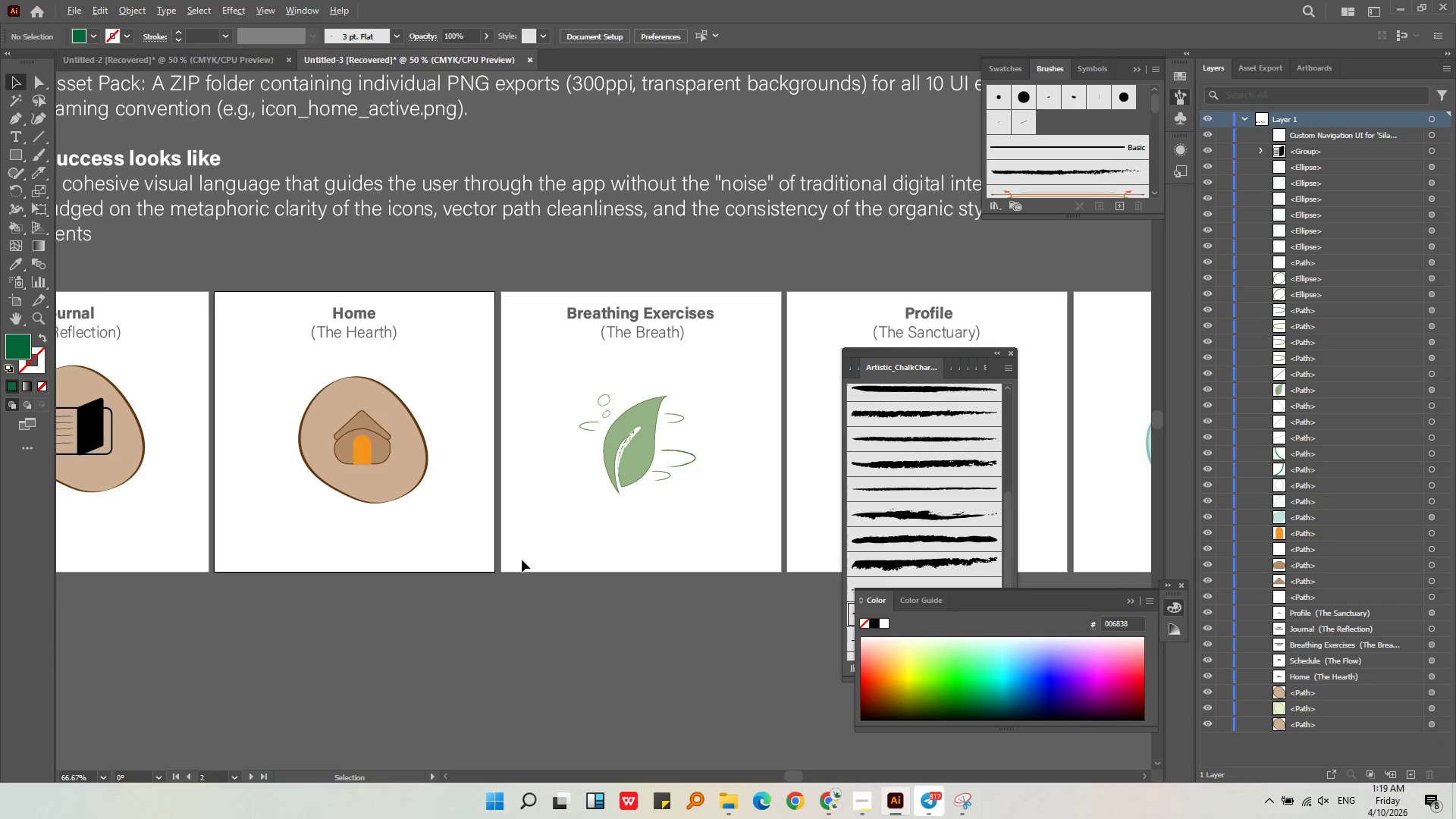 
scroll: coordinate [522, 560], scroll_direction: down, amount: 1.0
 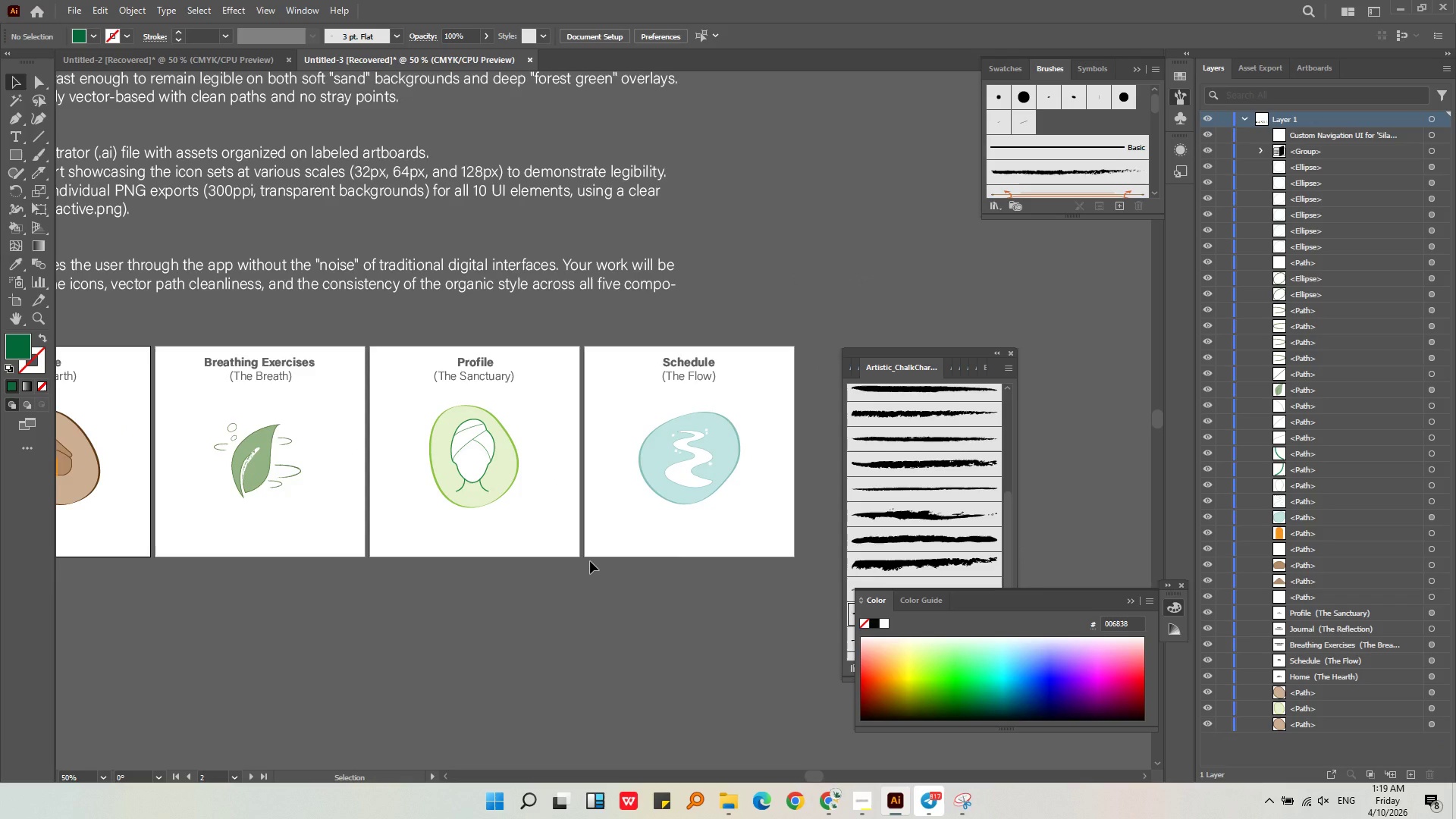 
wait(7.31)
 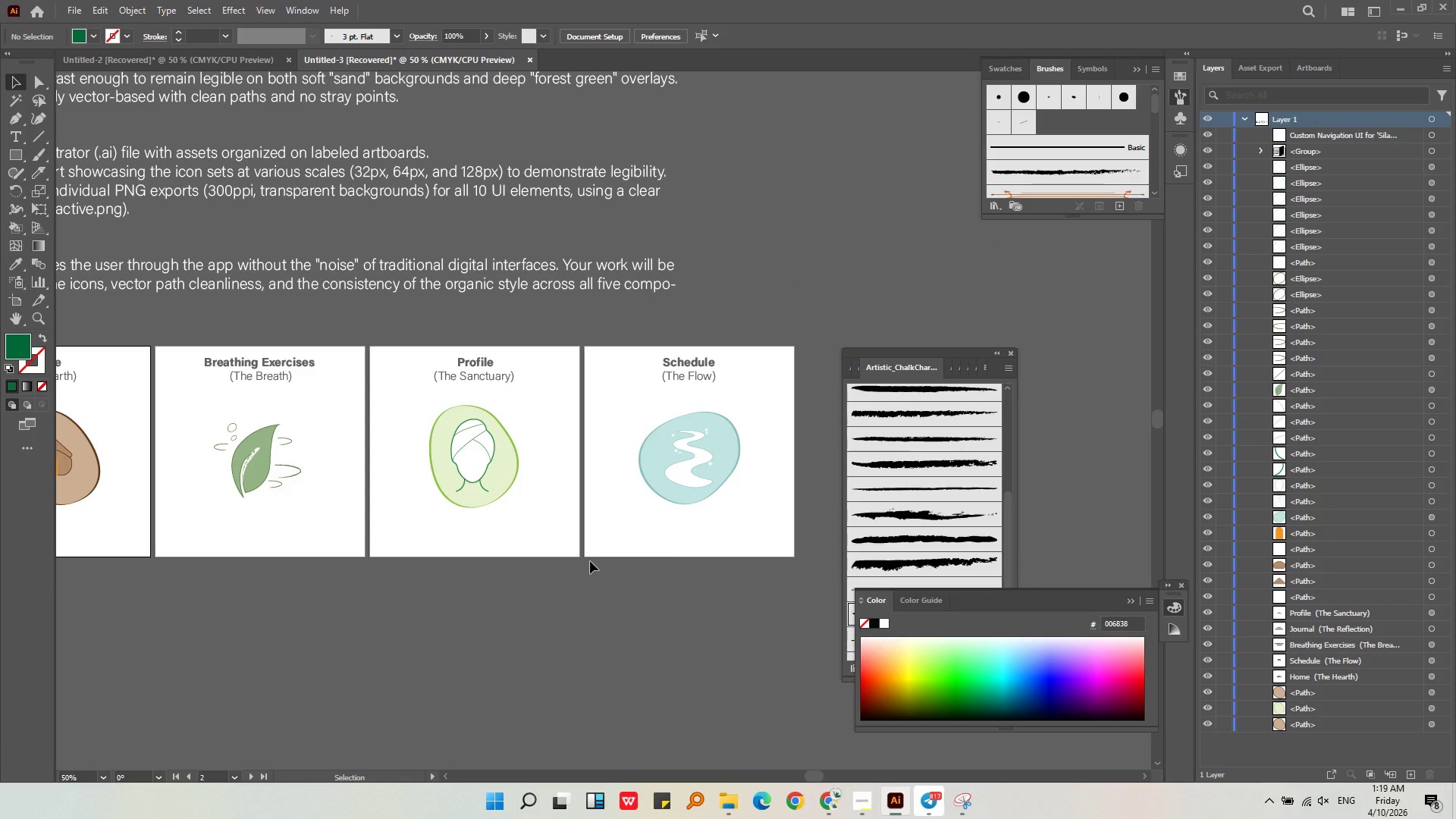 
key(Alt+AltLeft)
 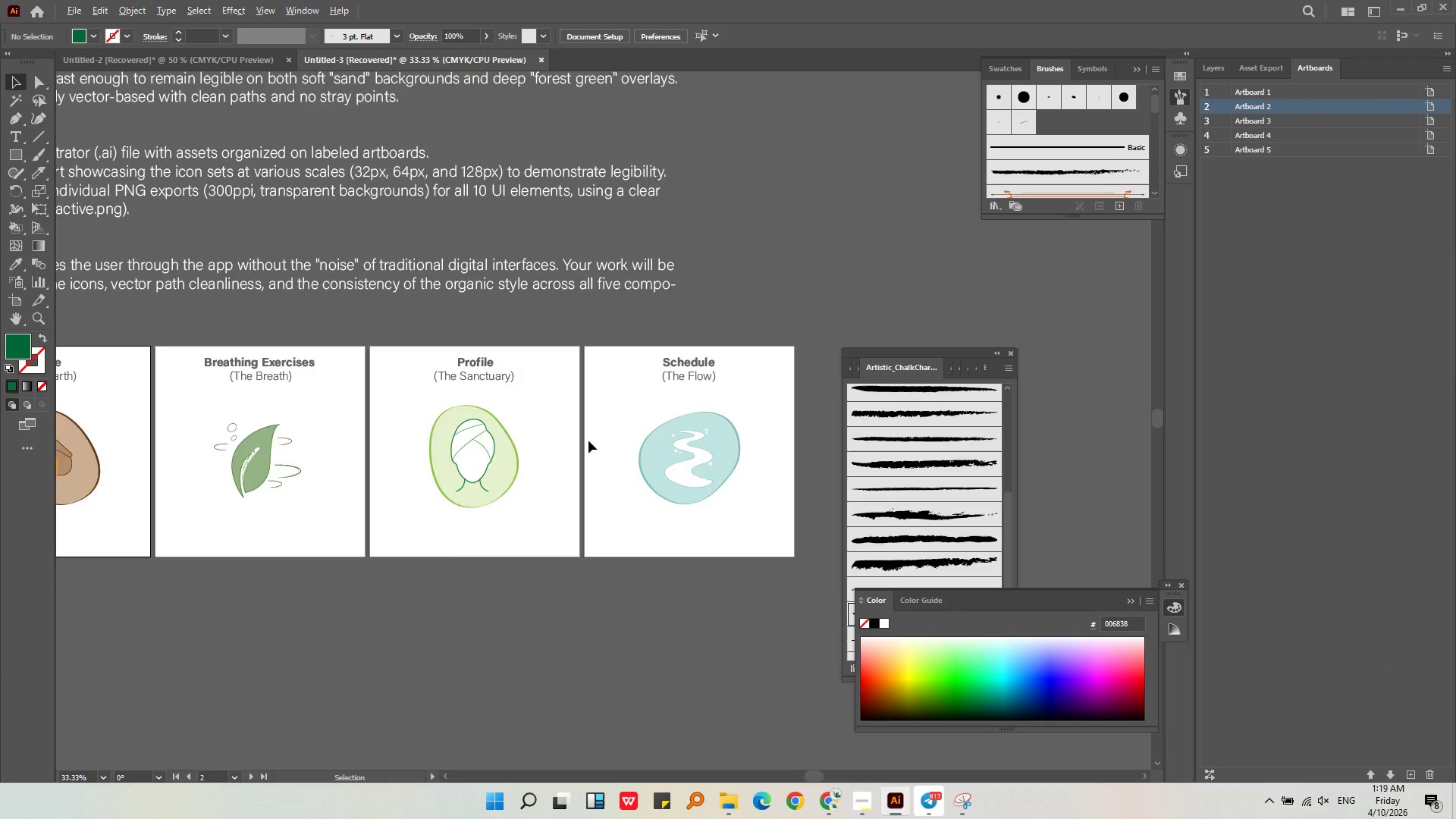 
scroll: coordinate [568, 438], scroll_direction: down, amount: 2.0
 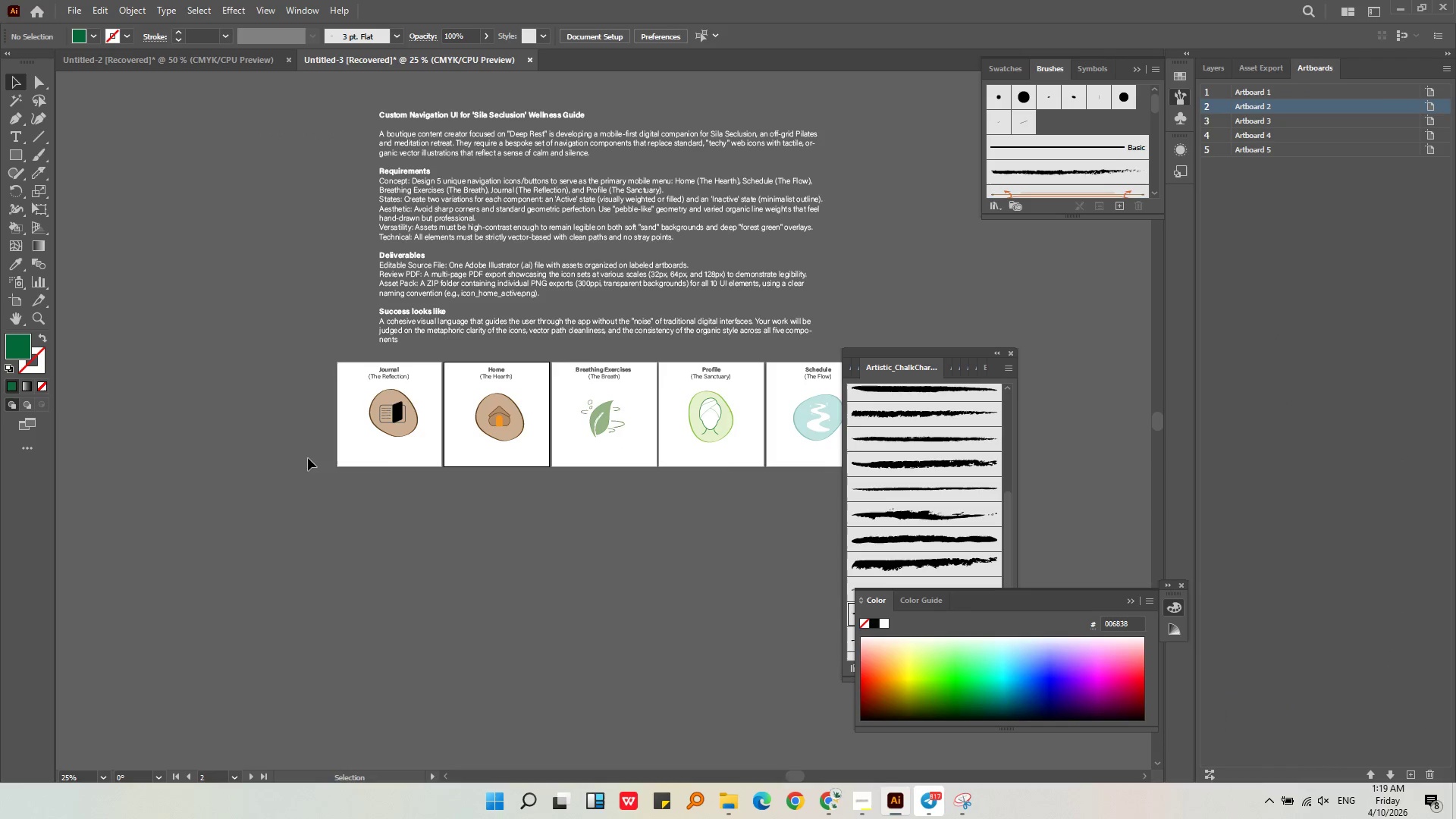 
hold_key(key=AltLeft, duration=0.53)
scroll: coordinate [450, 439], scroll_direction: up, amount: 4.0
 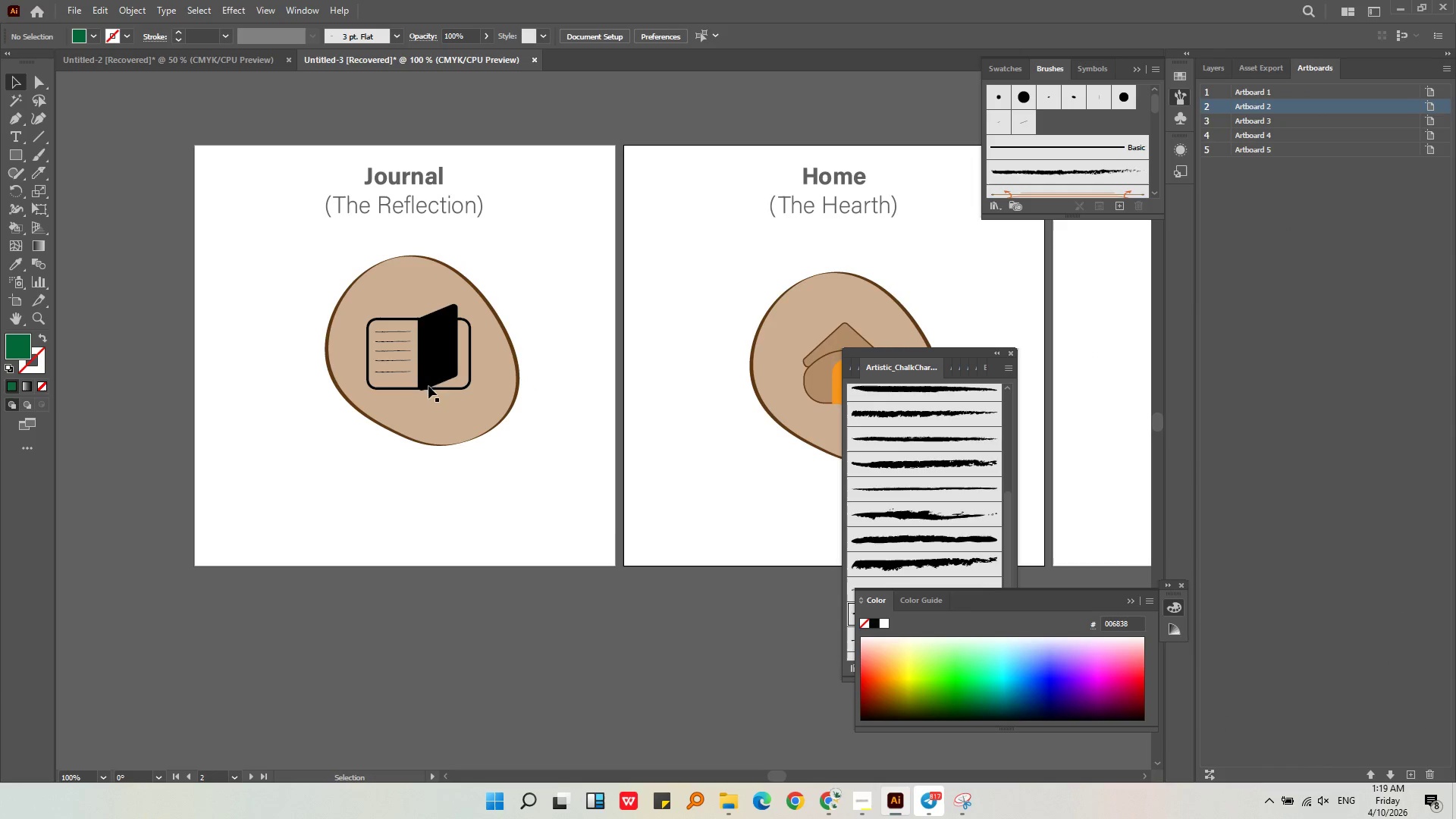 
left_click([435, 375])
 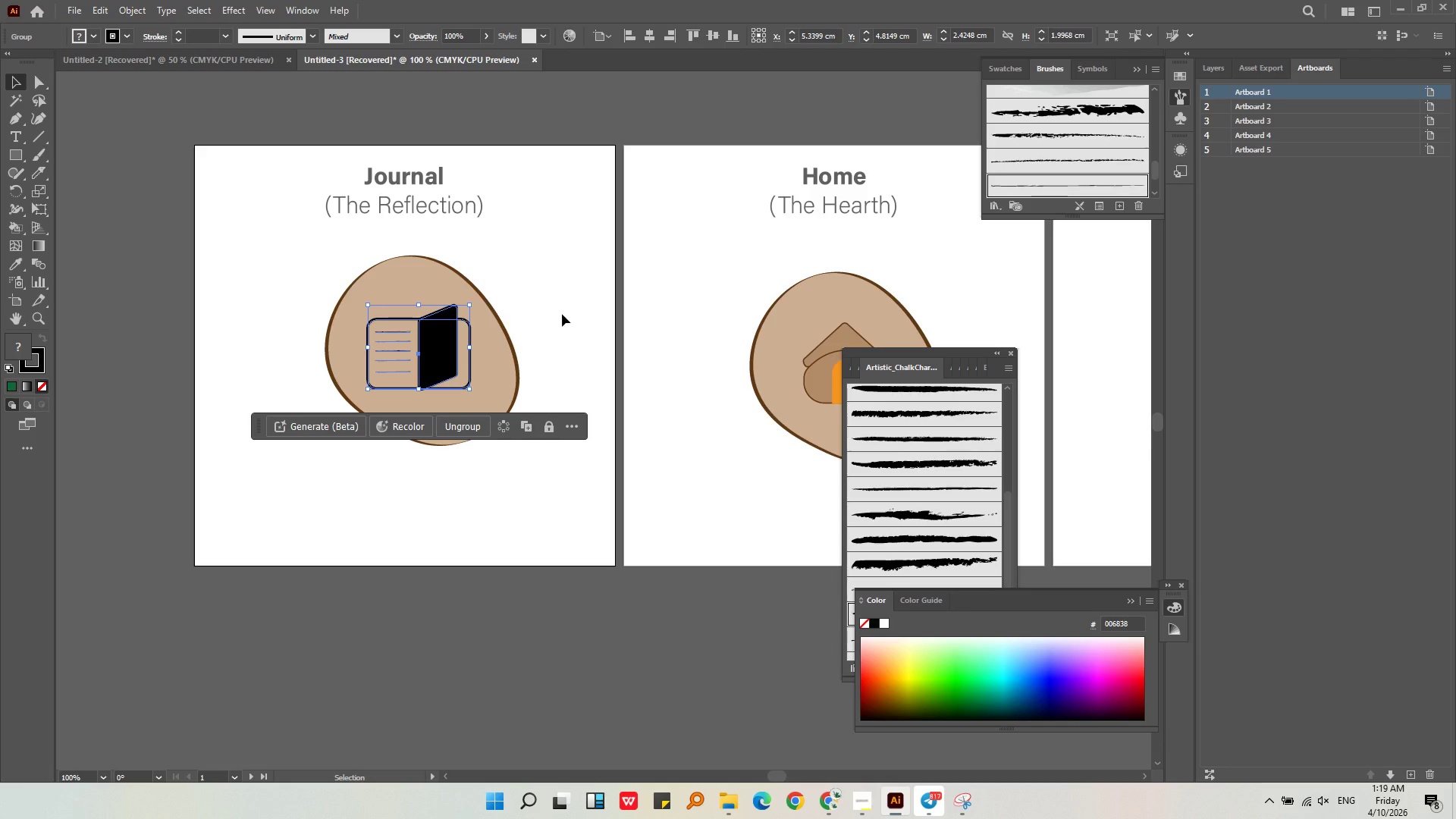 
wait(19.25)
 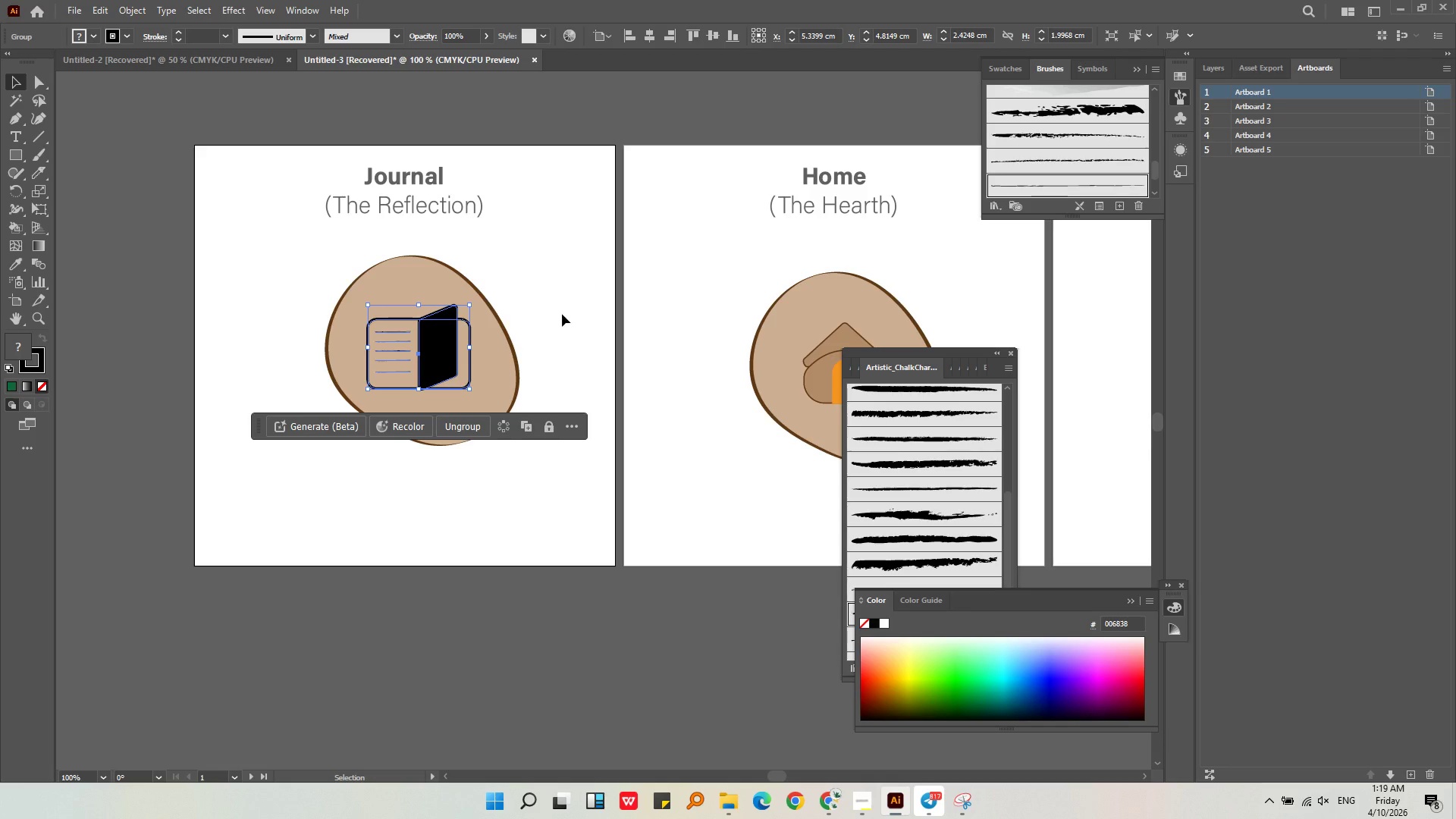 
left_click([512, 369])
 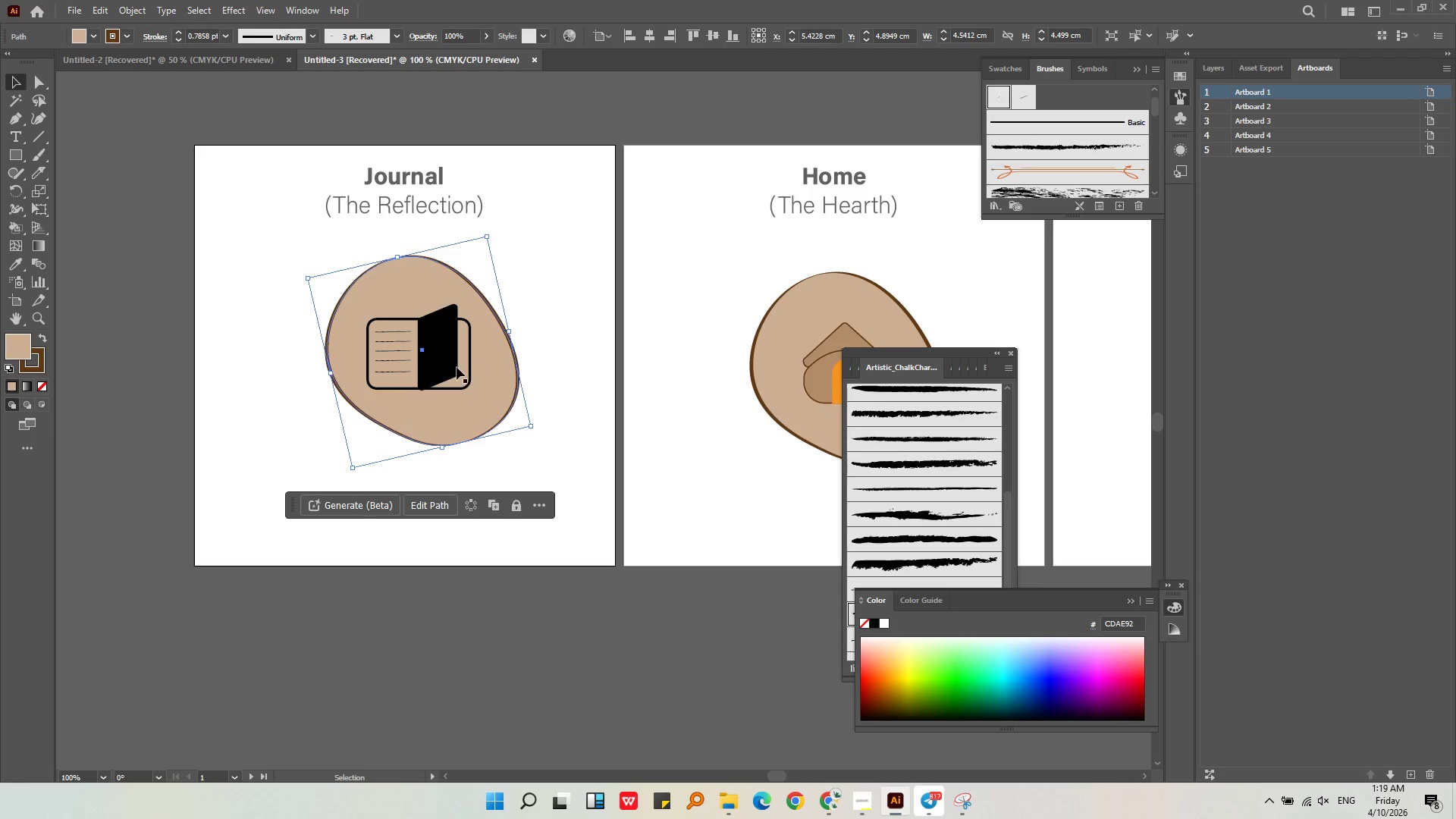 
left_click([457, 367])
 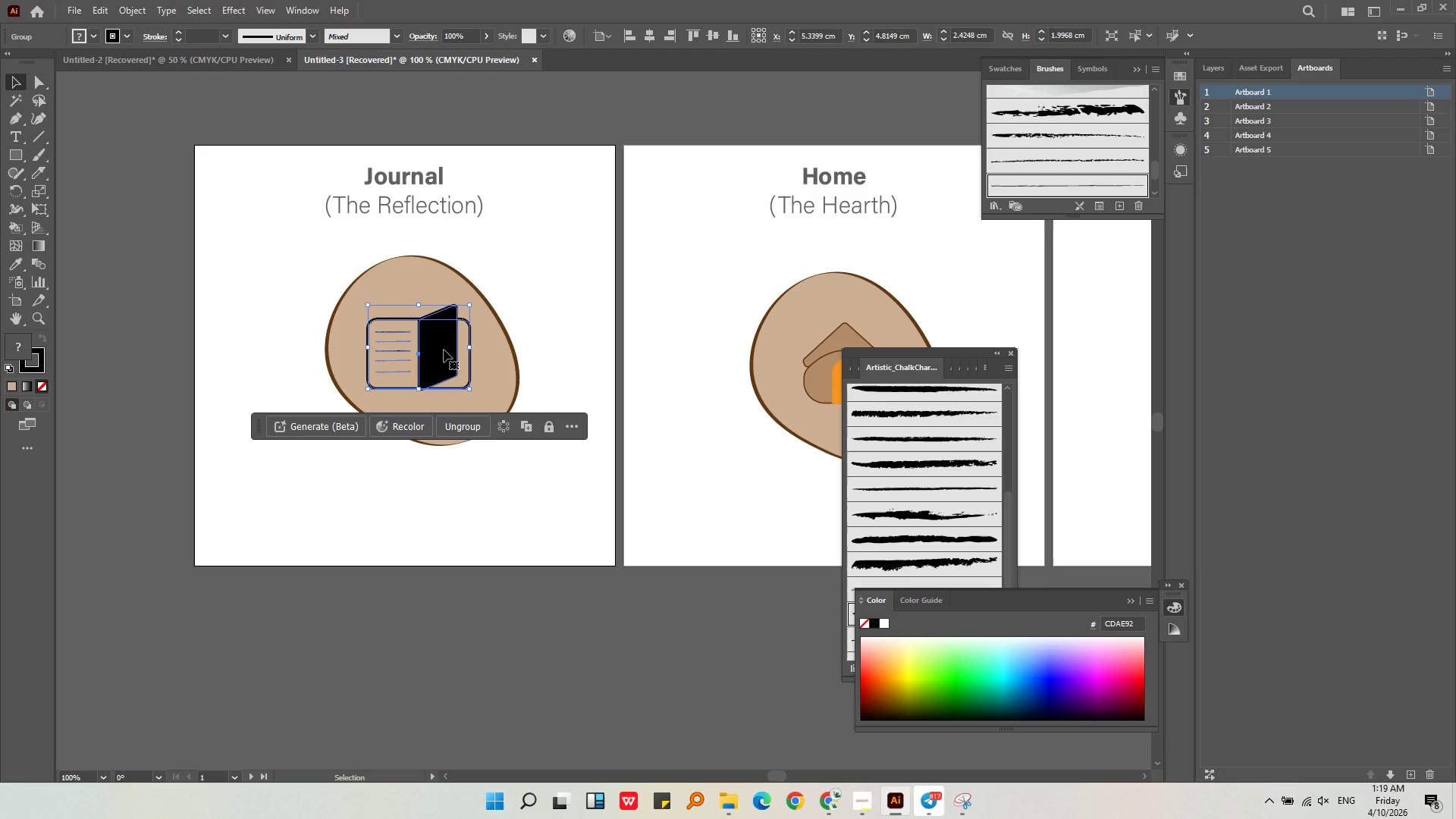 
left_click_drag(start_coordinate=[444, 350], to_coordinate=[391, 516])
 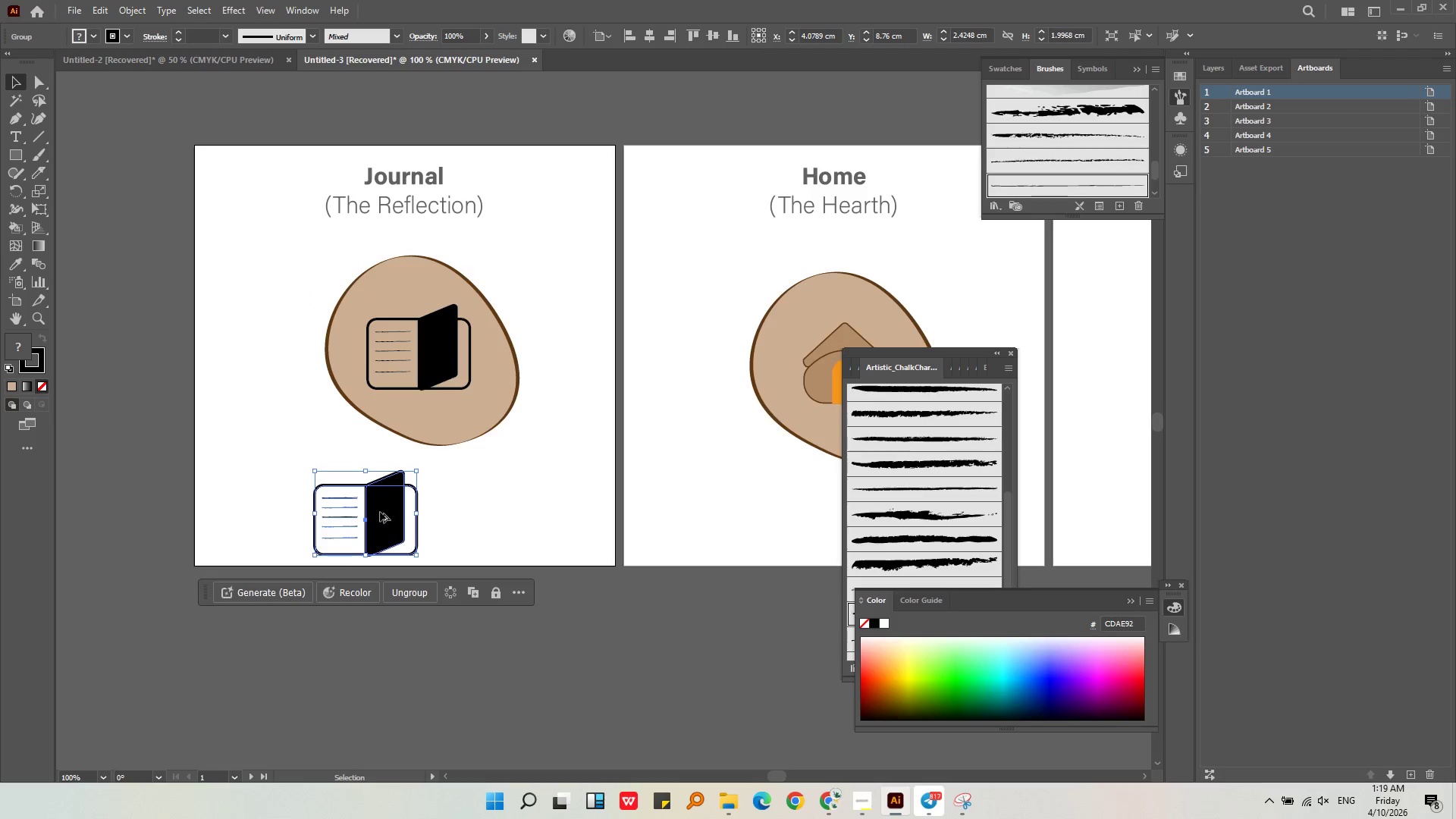 
hold_key(key=AltLeft, duration=0.5)
 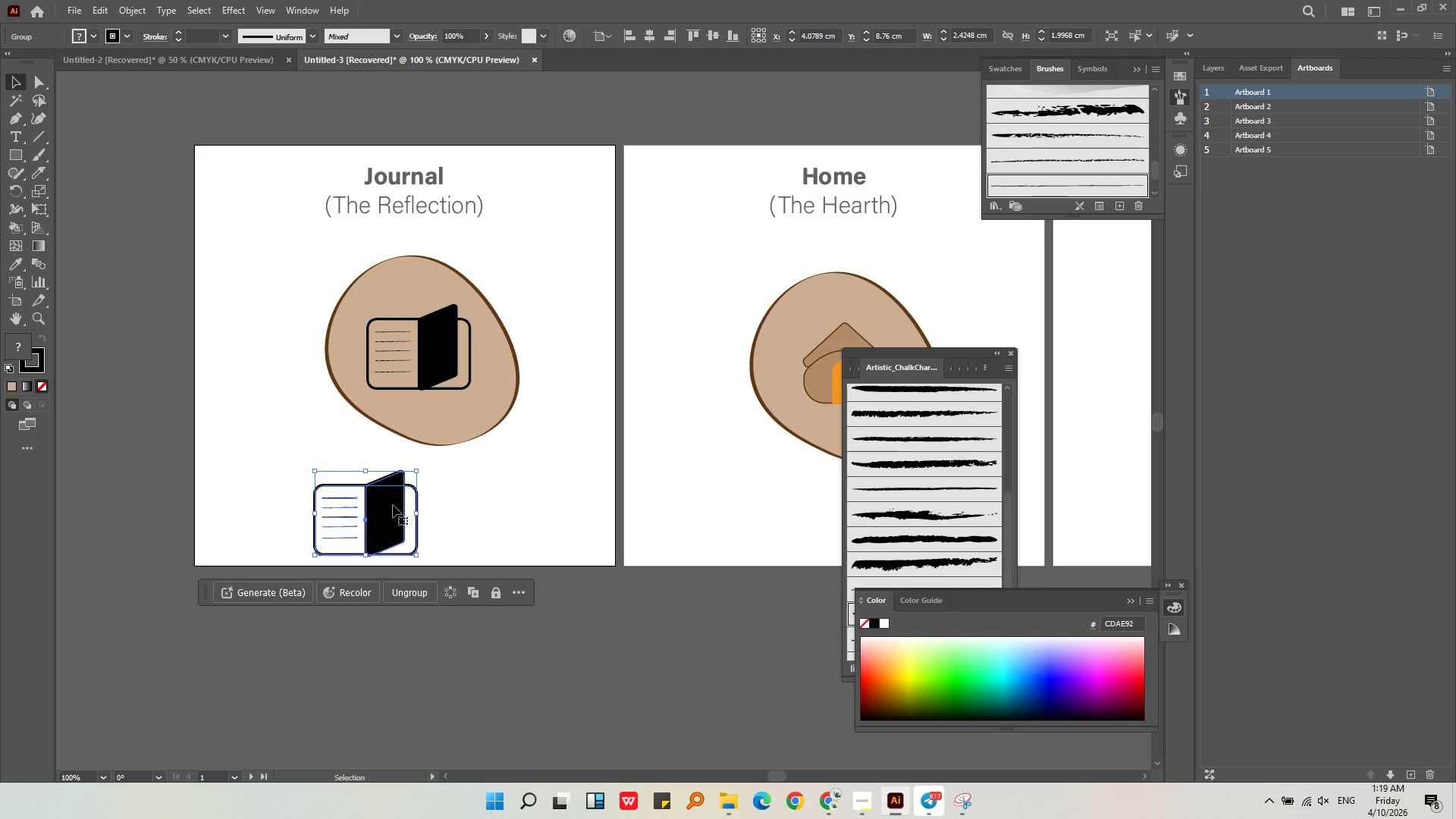 
key(Alt+AltLeft)
 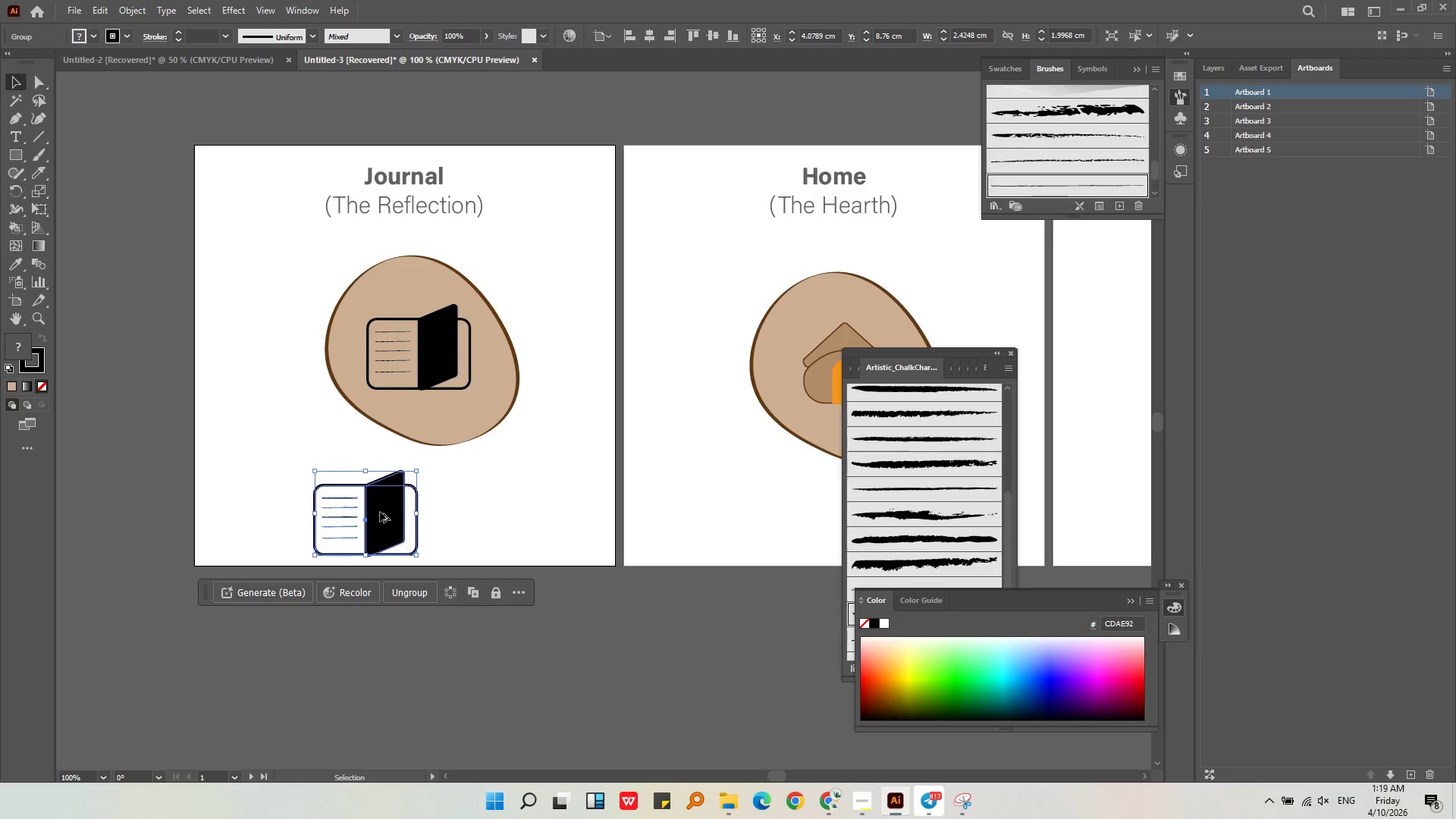 
scroll: coordinate [380, 512], scroll_direction: up, amount: 1.0
 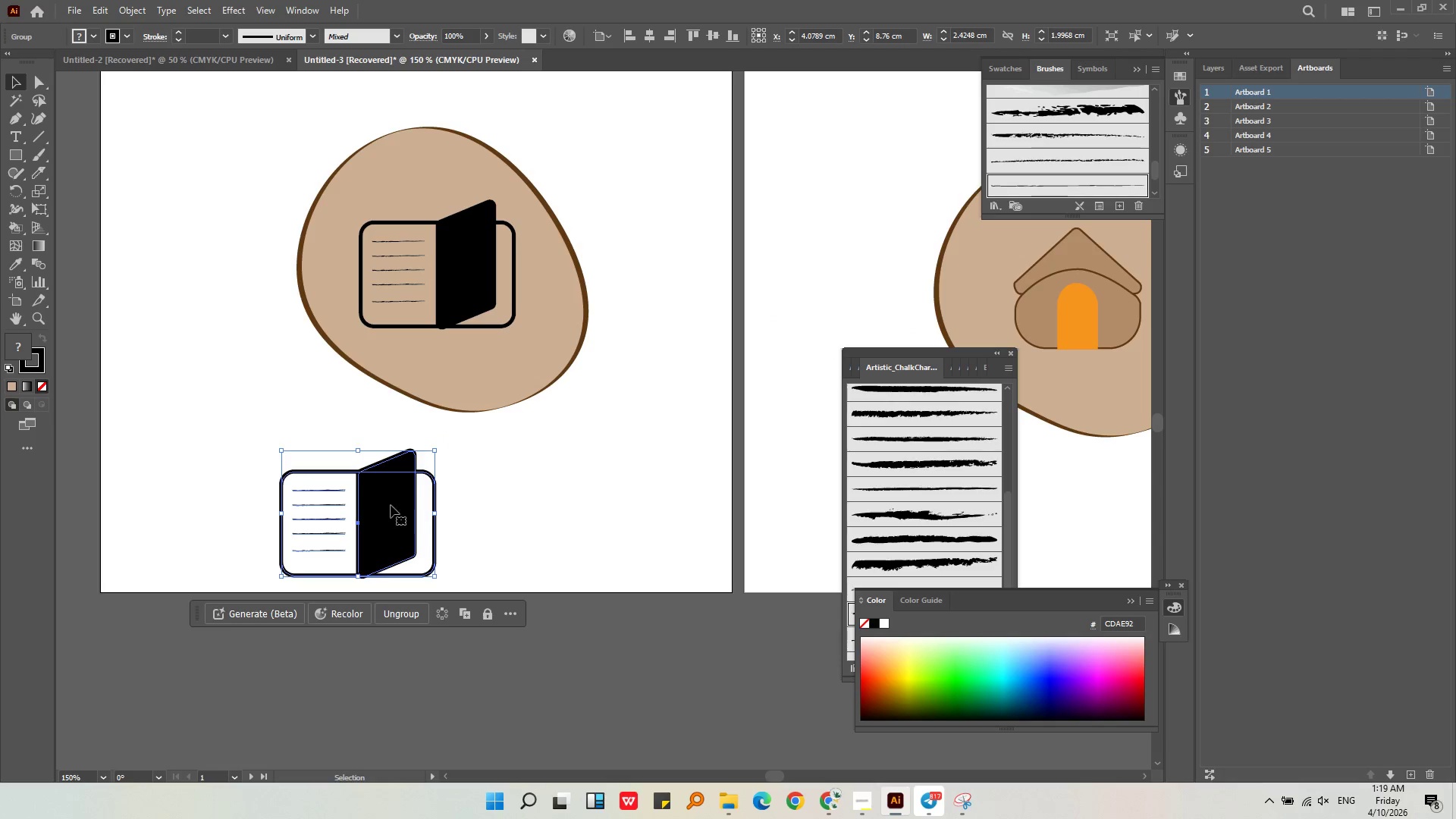 
key(Control+Shift+G)
 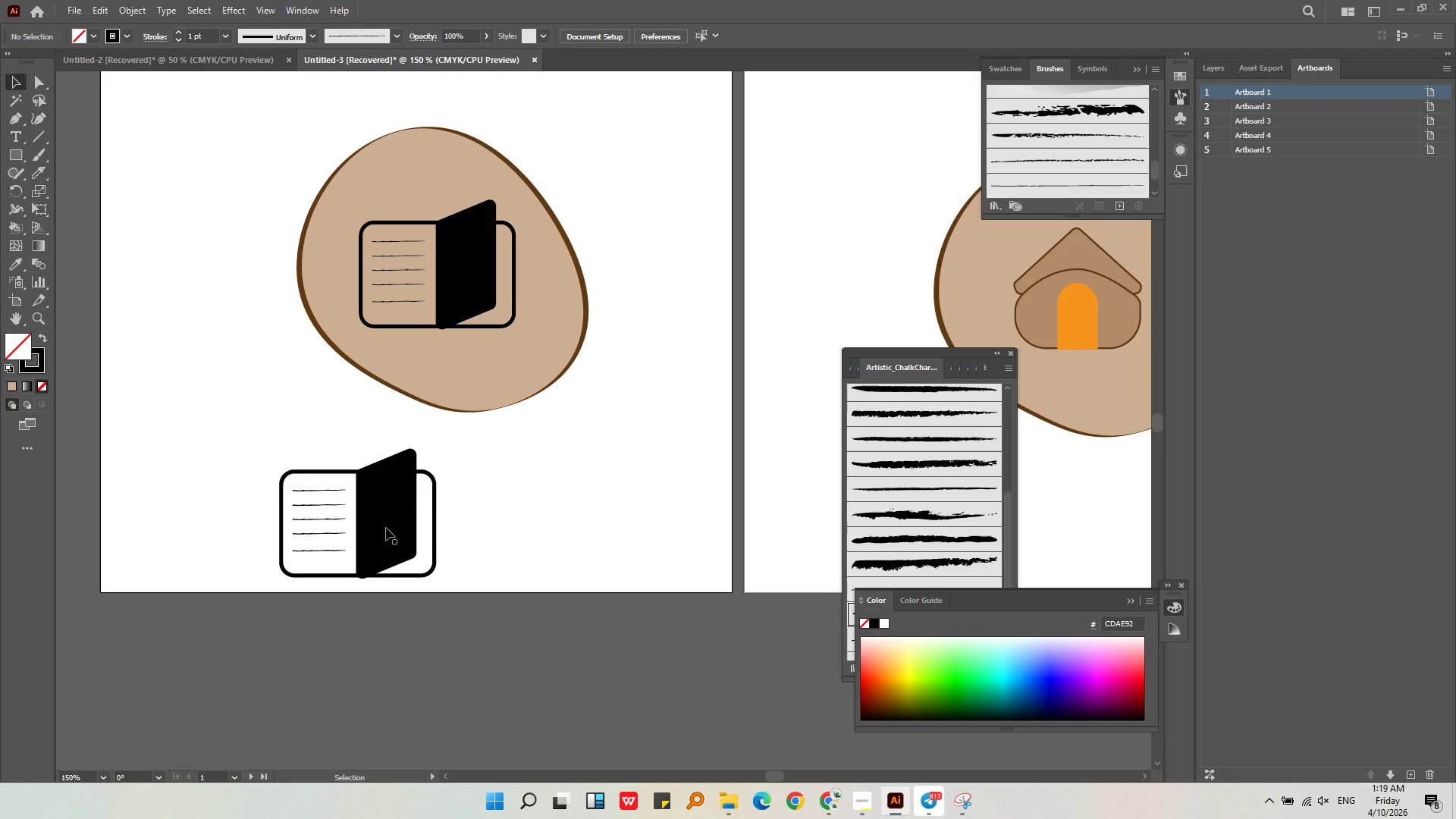 
double_click([386, 527])
 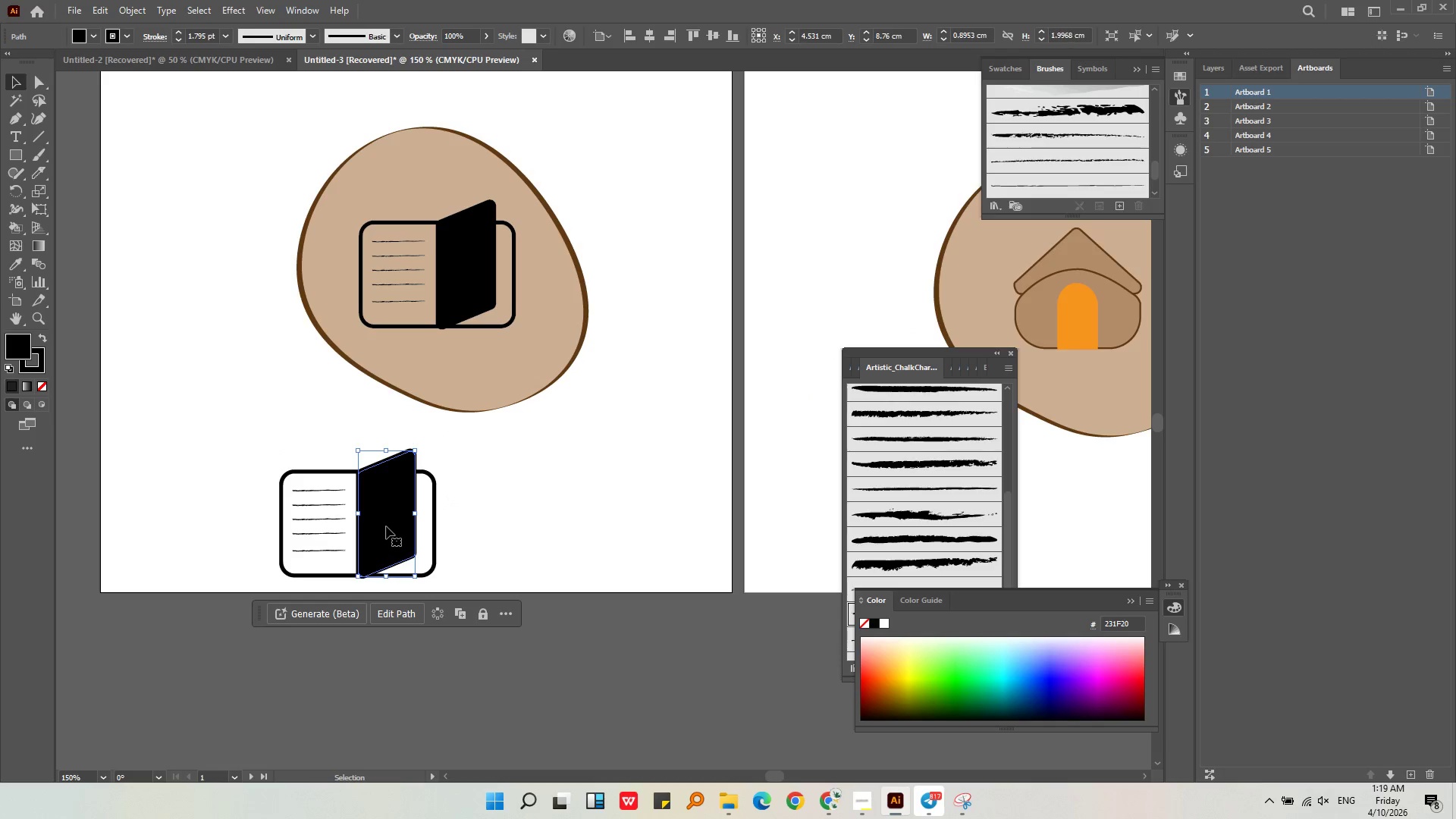 
key(Alt+AltLeft)
 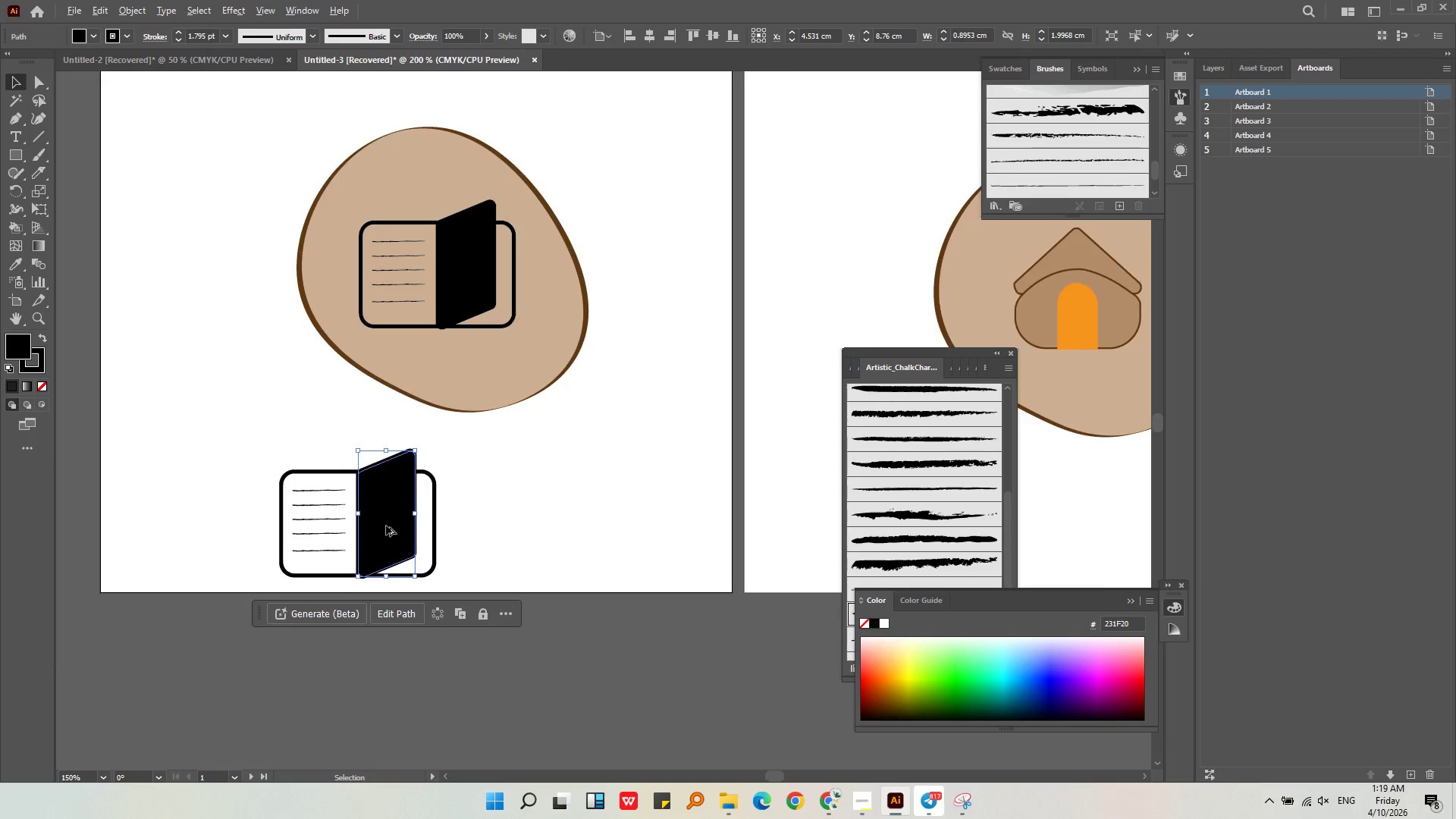 
scroll: coordinate [386, 526], scroll_direction: up, amount: 2.0
 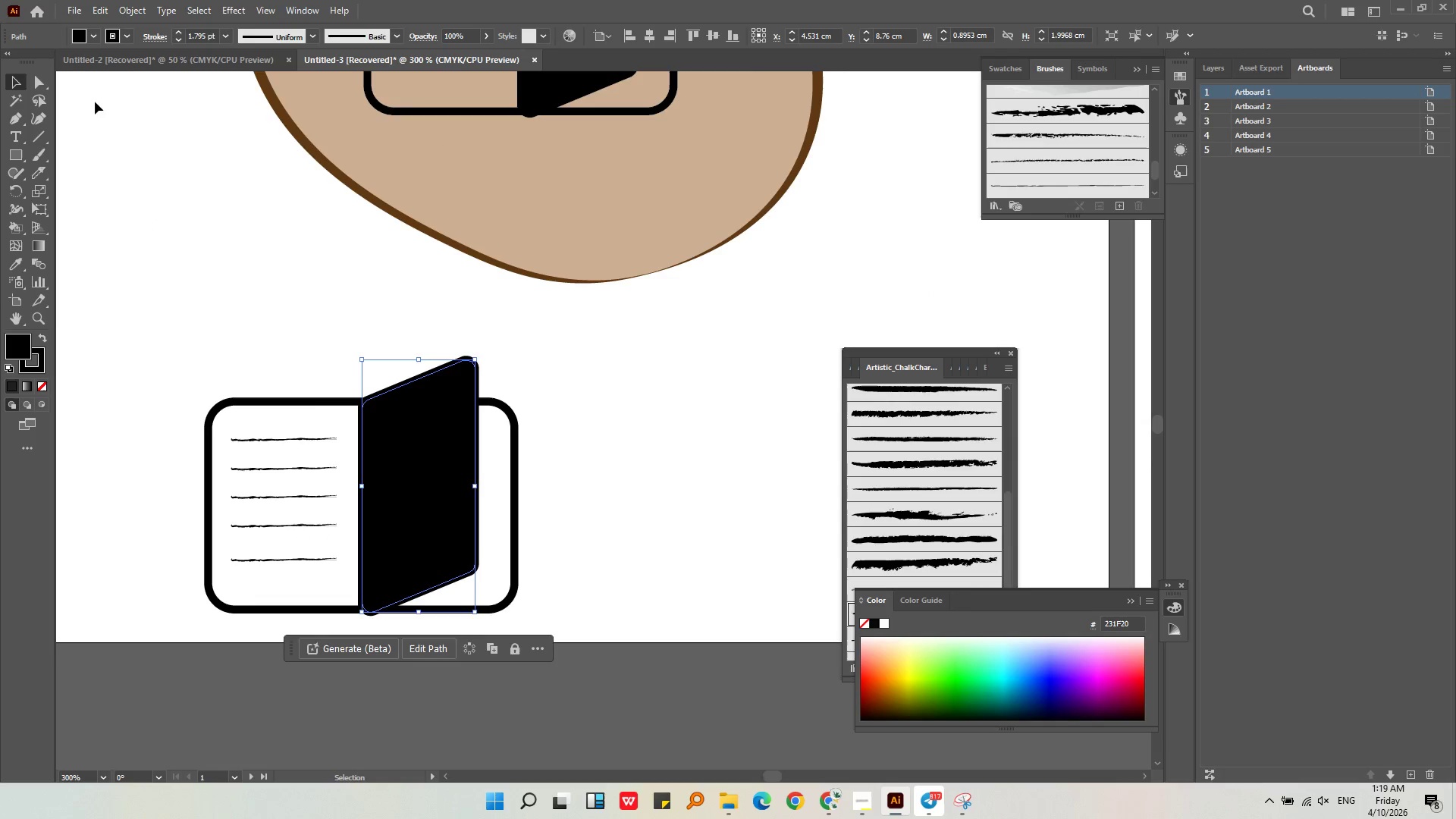 
mouse_move([96, 71])
 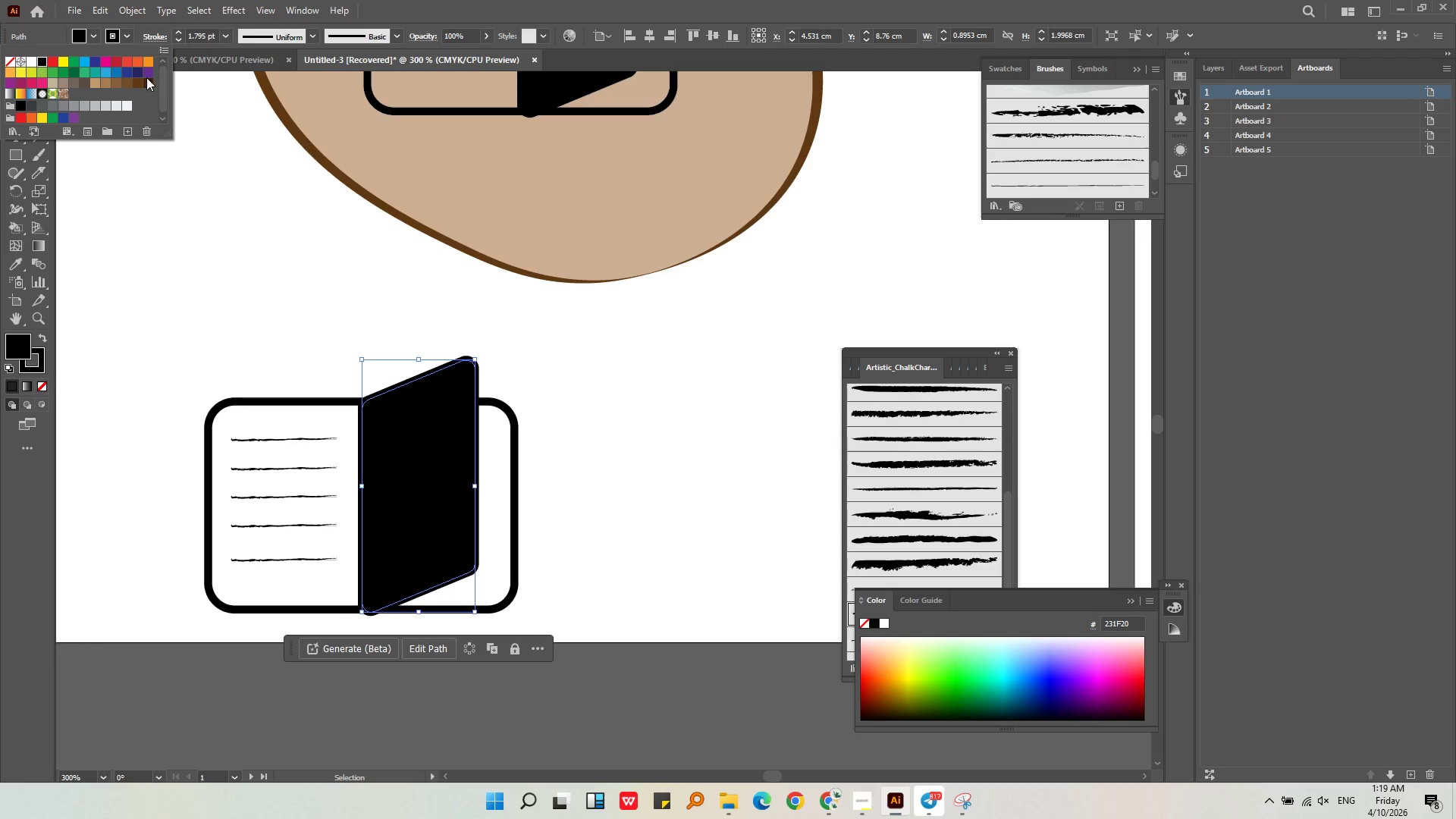 
left_click([148, 75])
 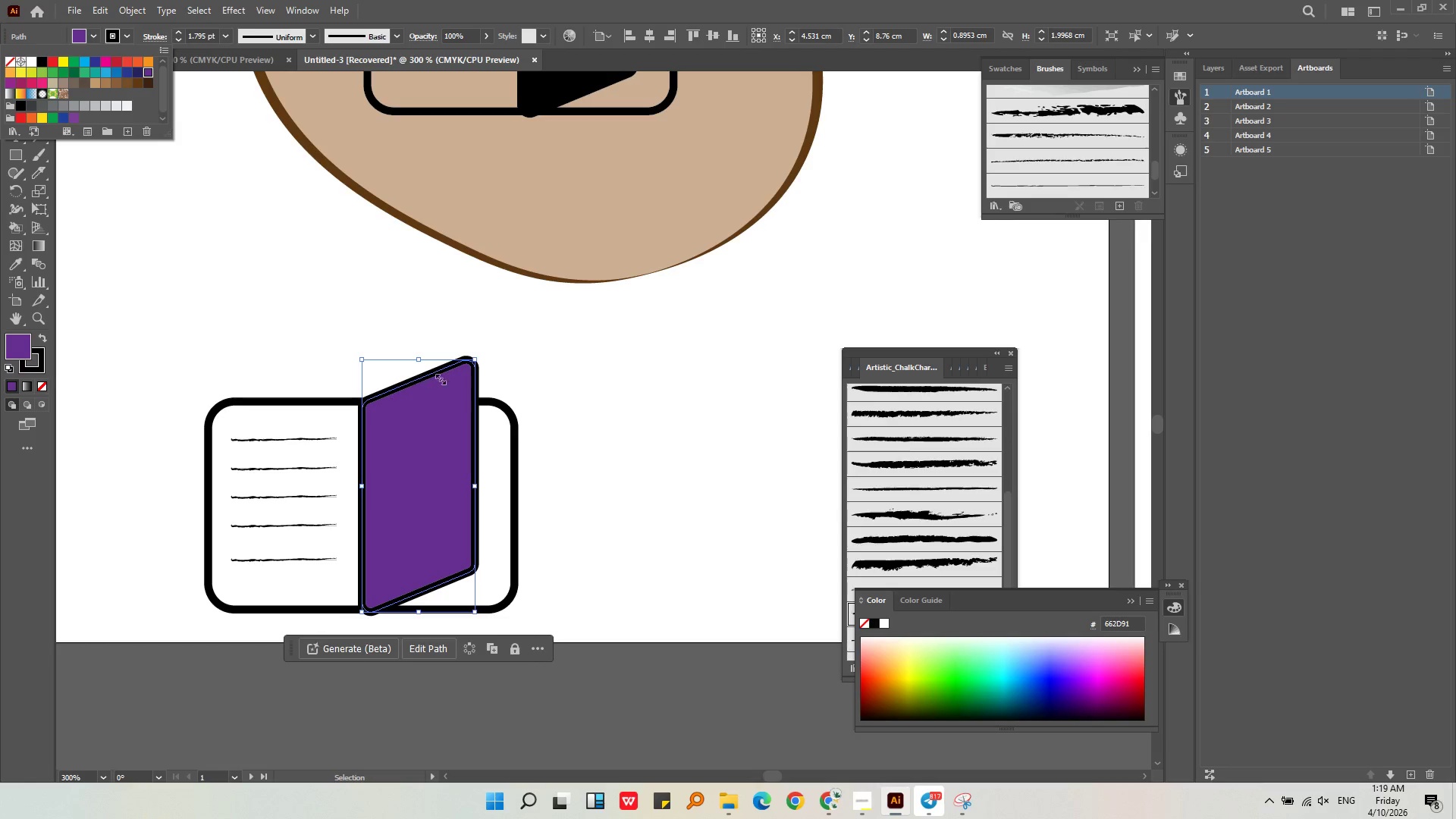 
left_click([502, 350])
 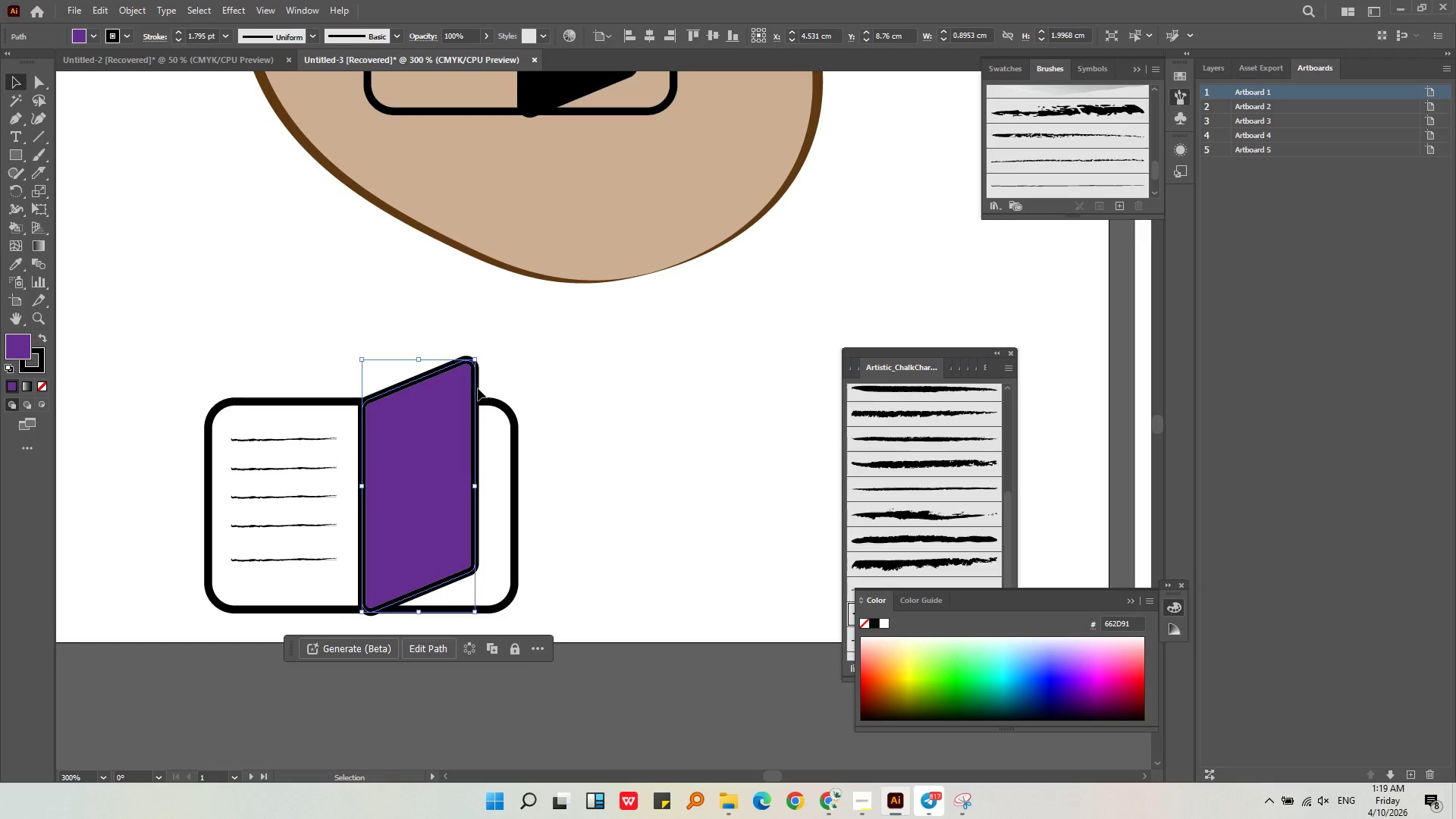 
left_click([497, 372])
 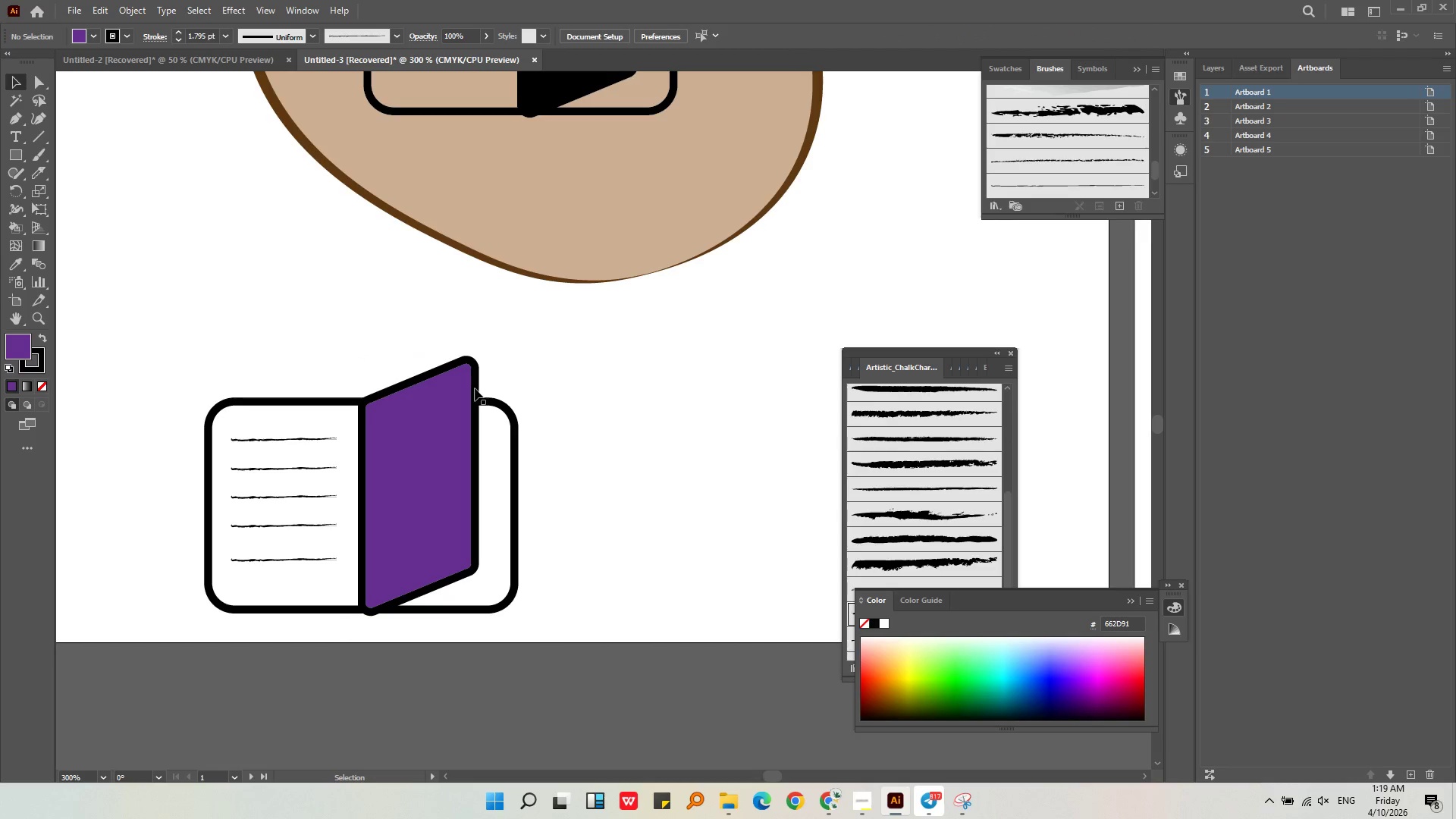 
left_click([475, 388])
 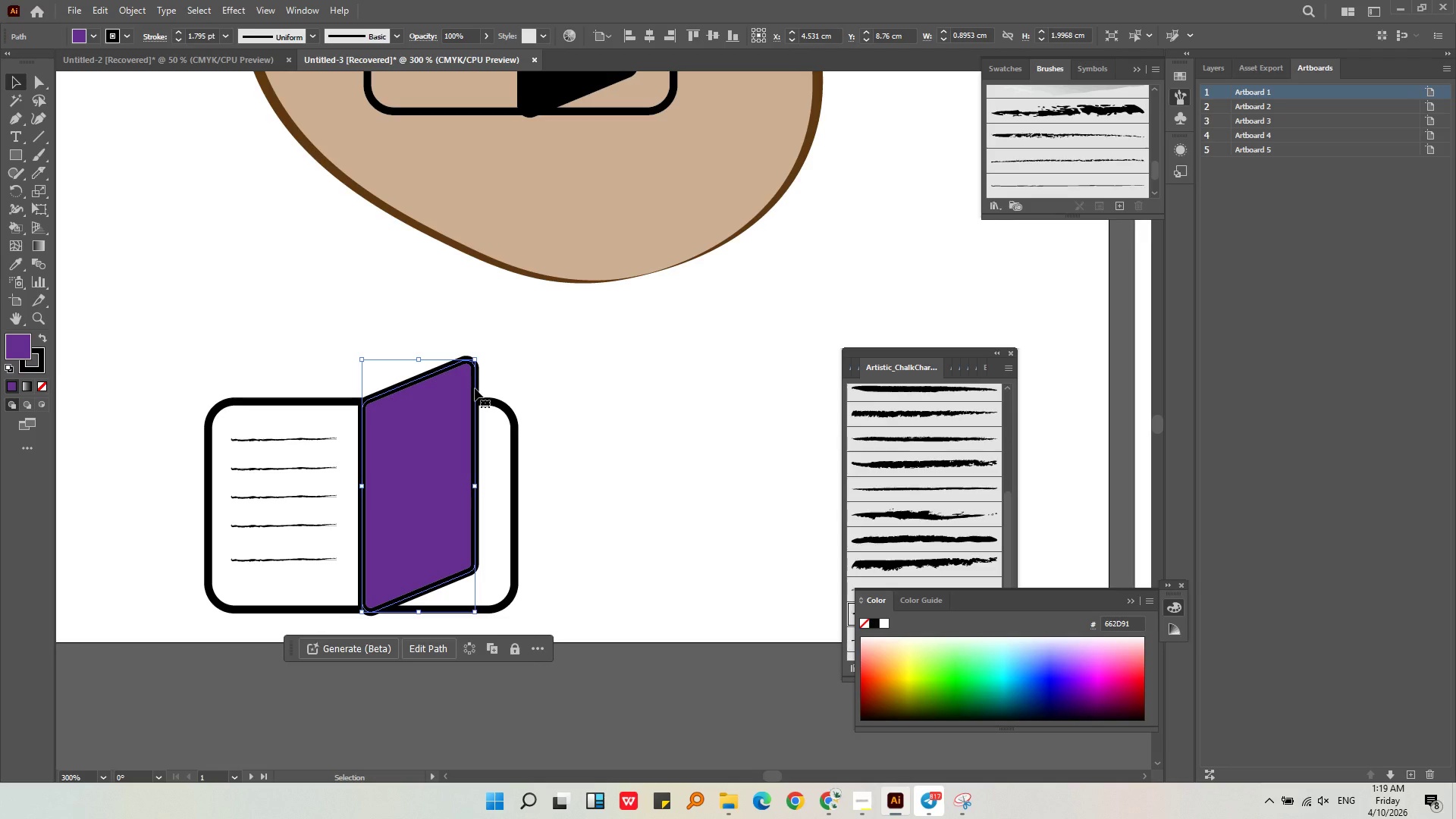 
double_click([421, 444])
 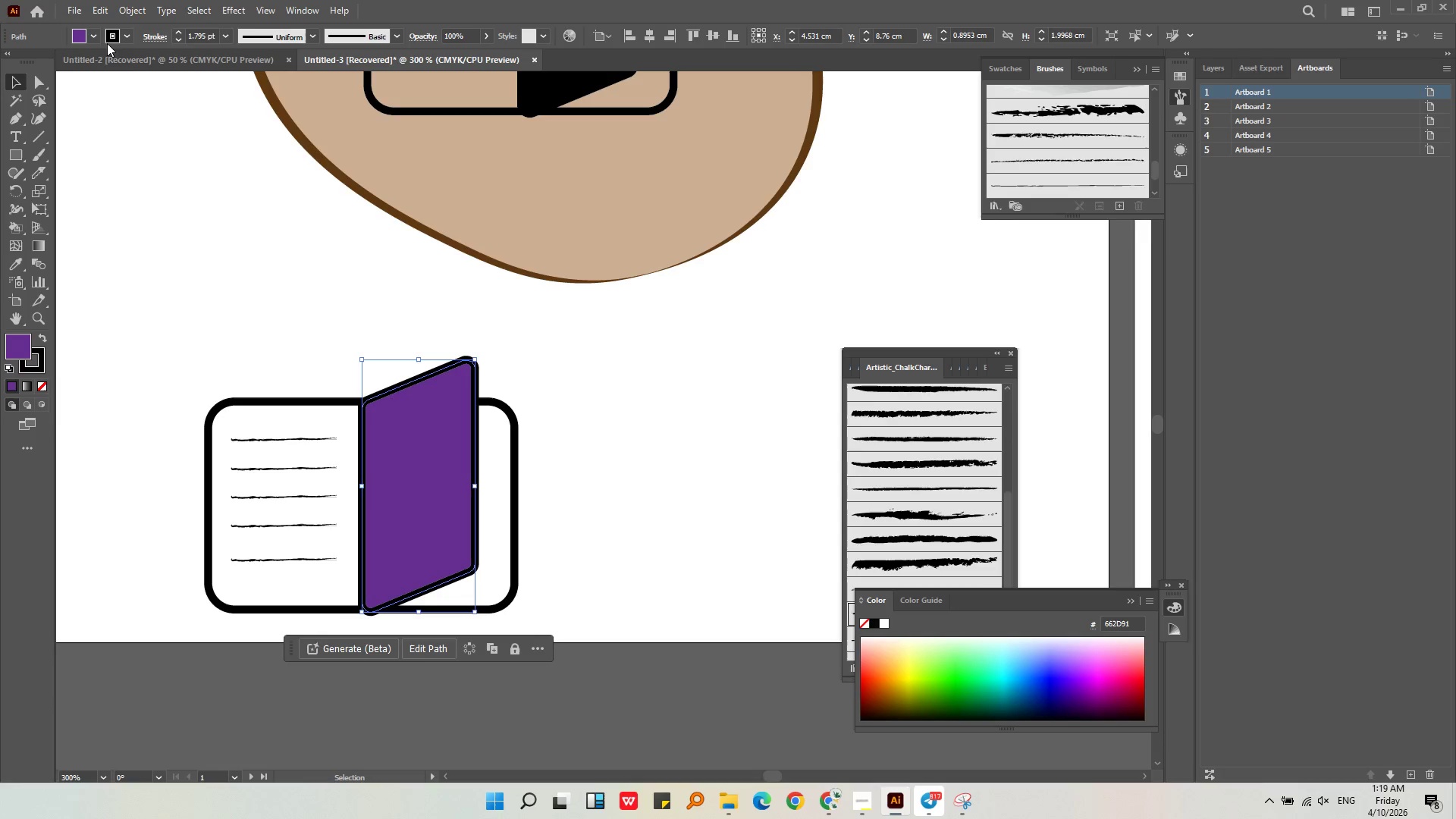 
left_click([95, 37])
 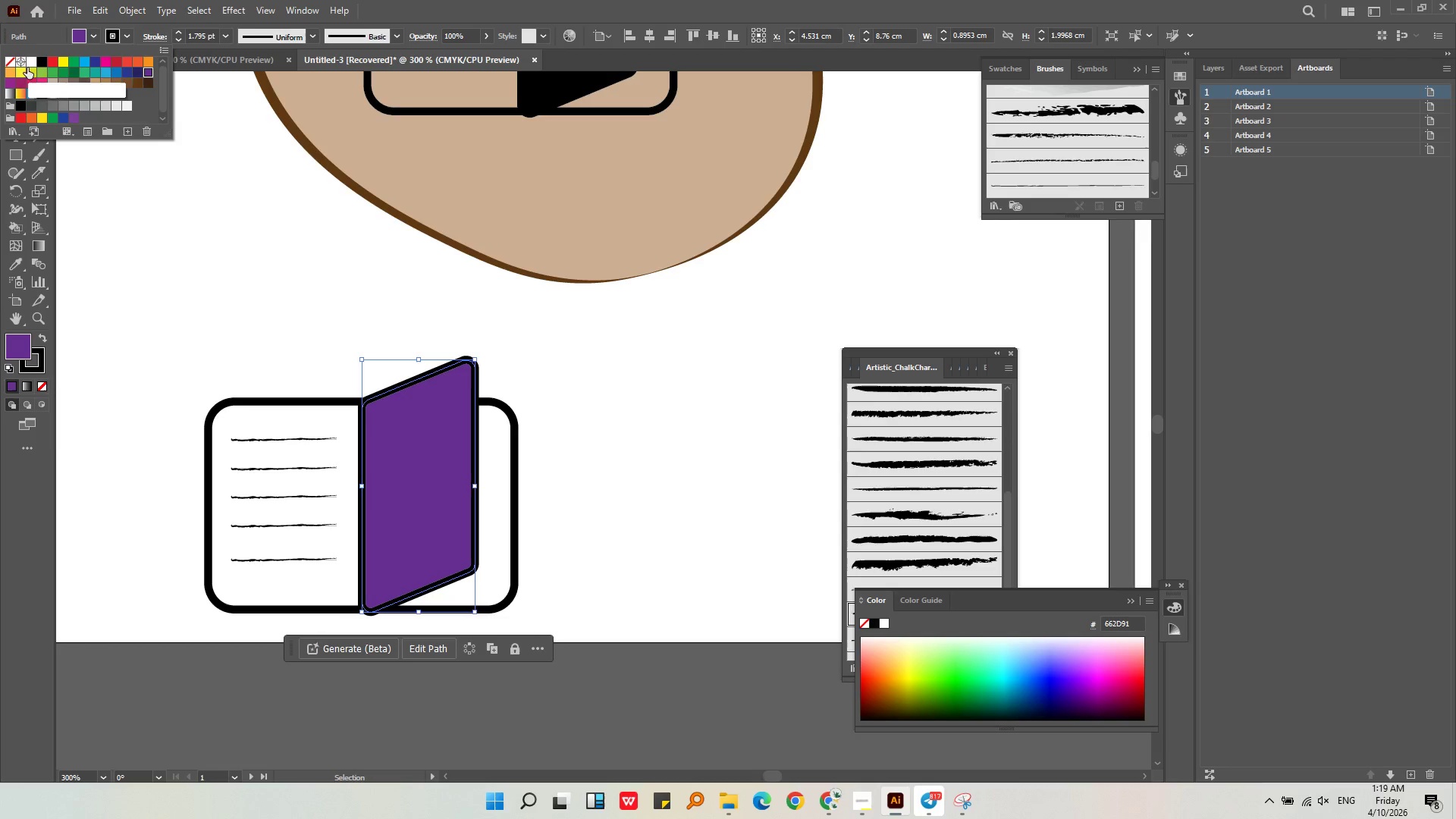 
left_click([22, 73])
 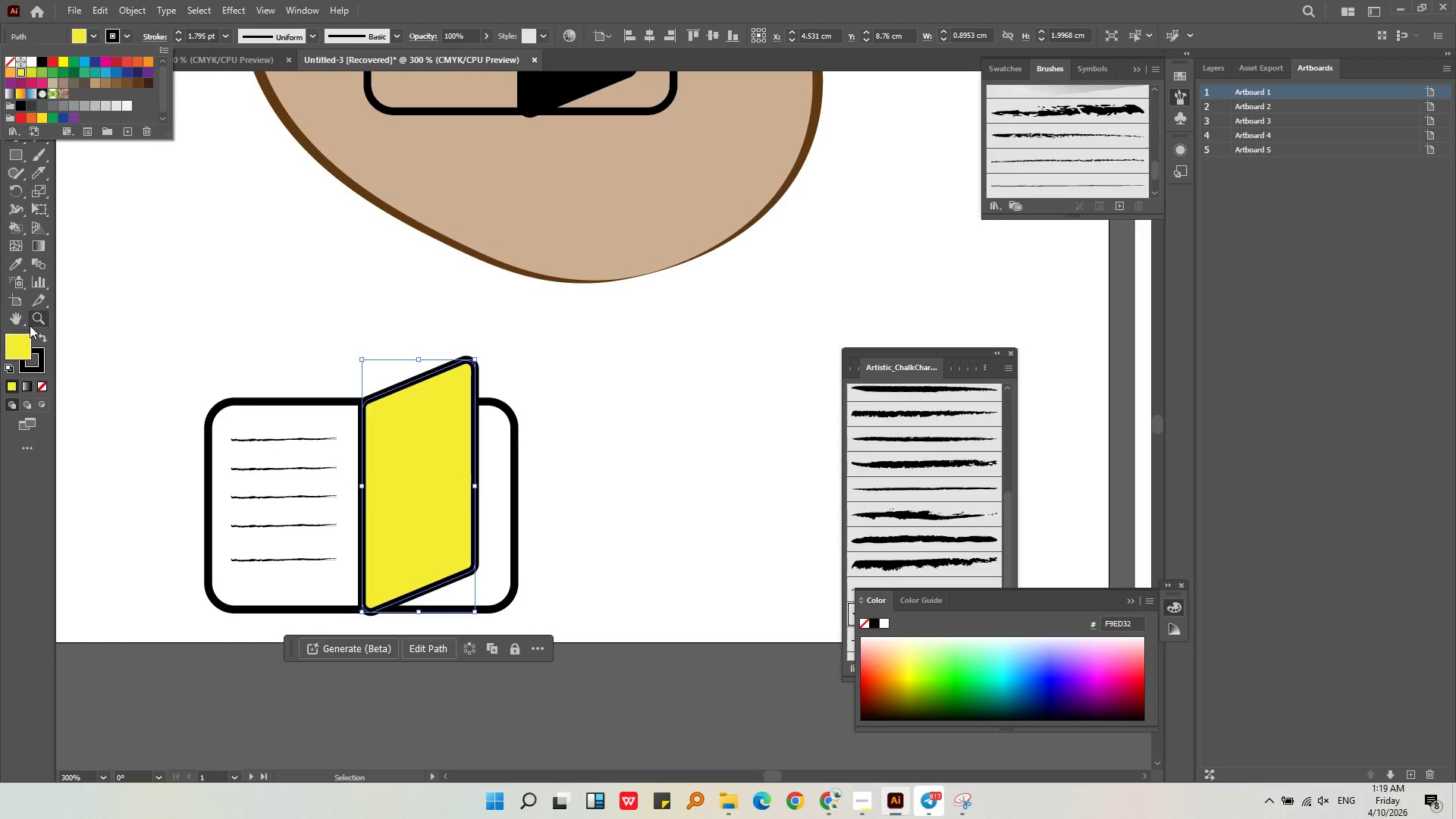 
double_click([14, 346])
 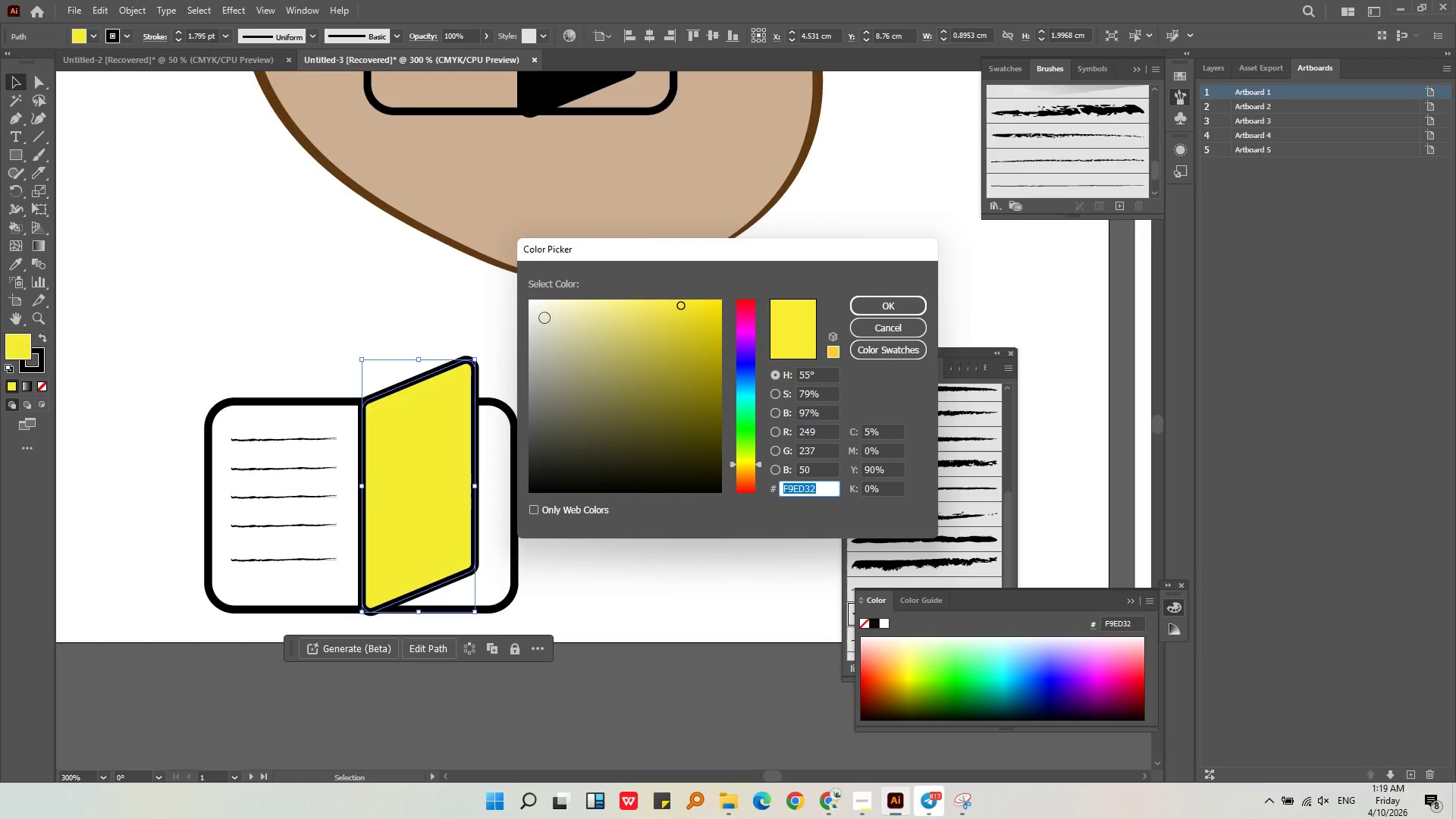 
left_click([560, 318])
 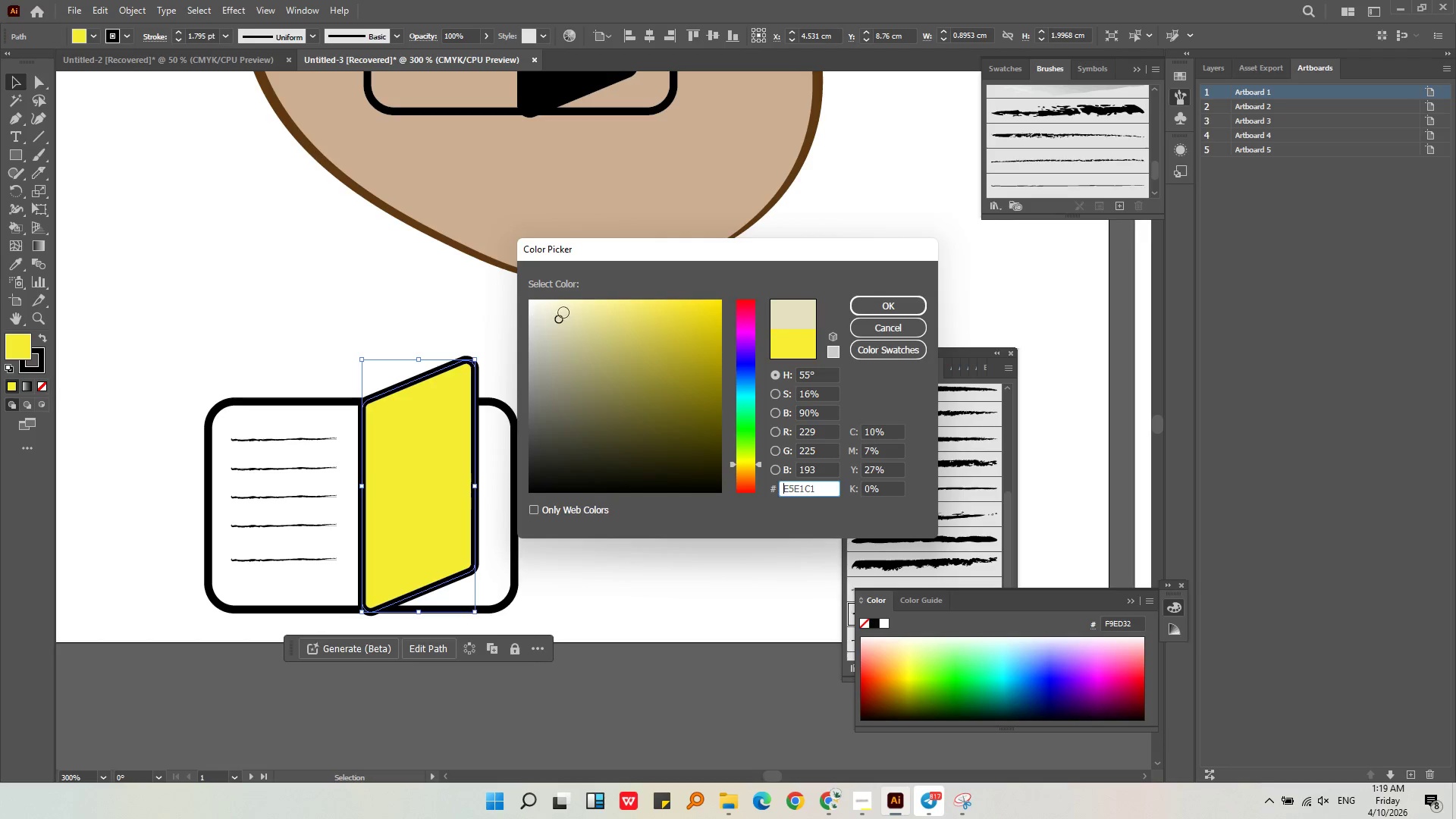 
left_click([579, 317])
 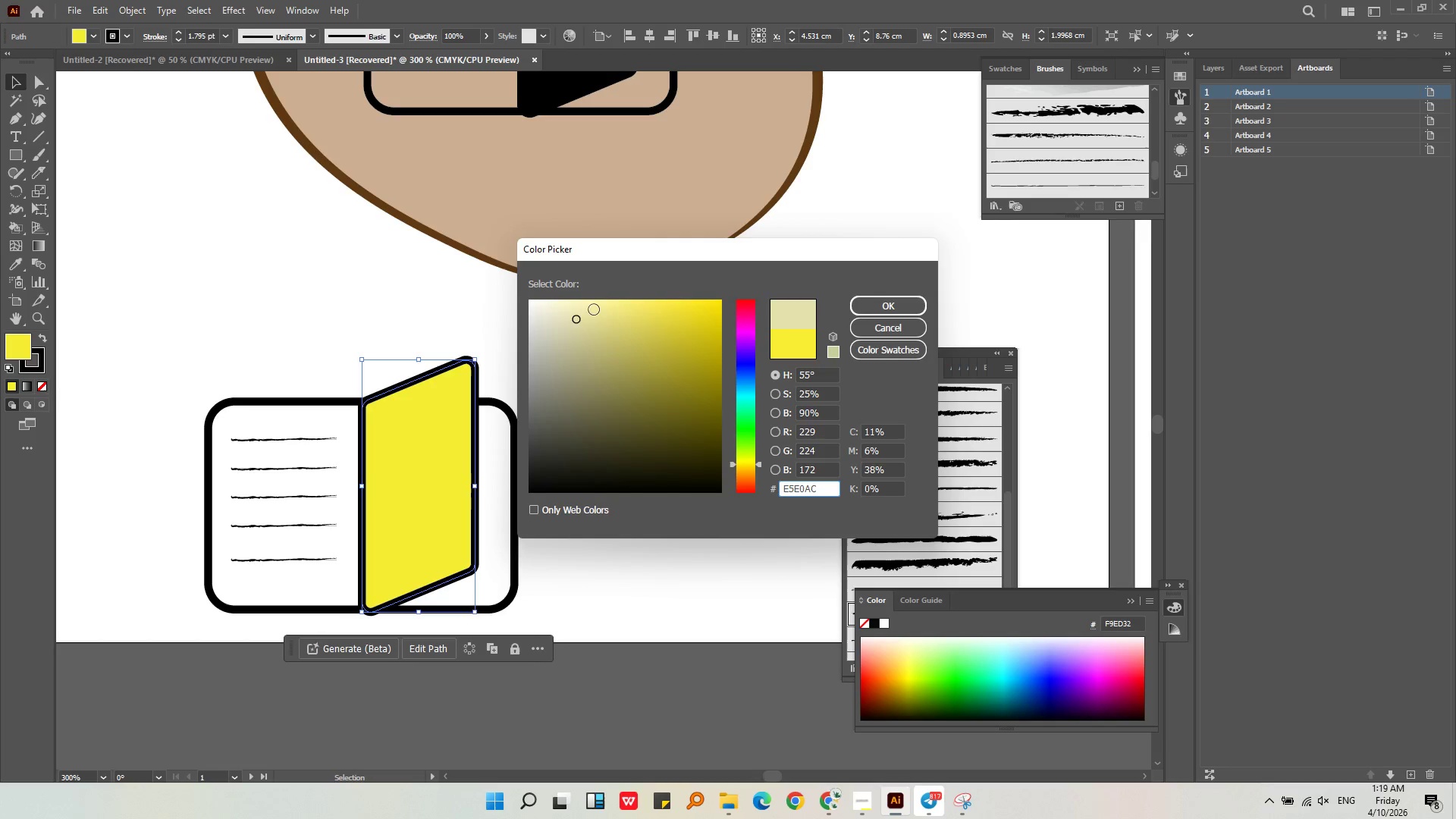 
left_click([598, 309])
 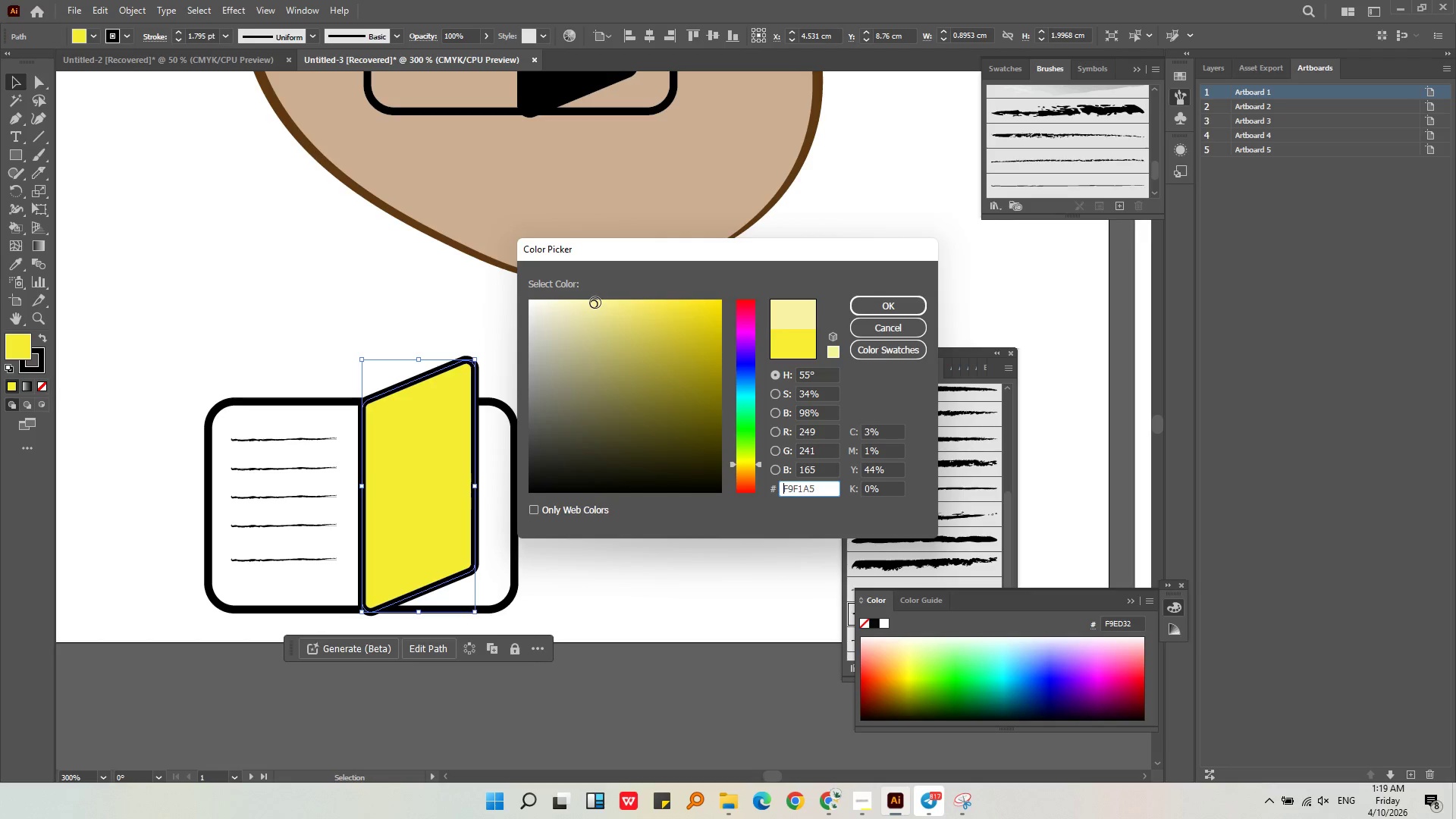 
left_click_drag(start_coordinate=[594, 302], to_coordinate=[589, 301])
 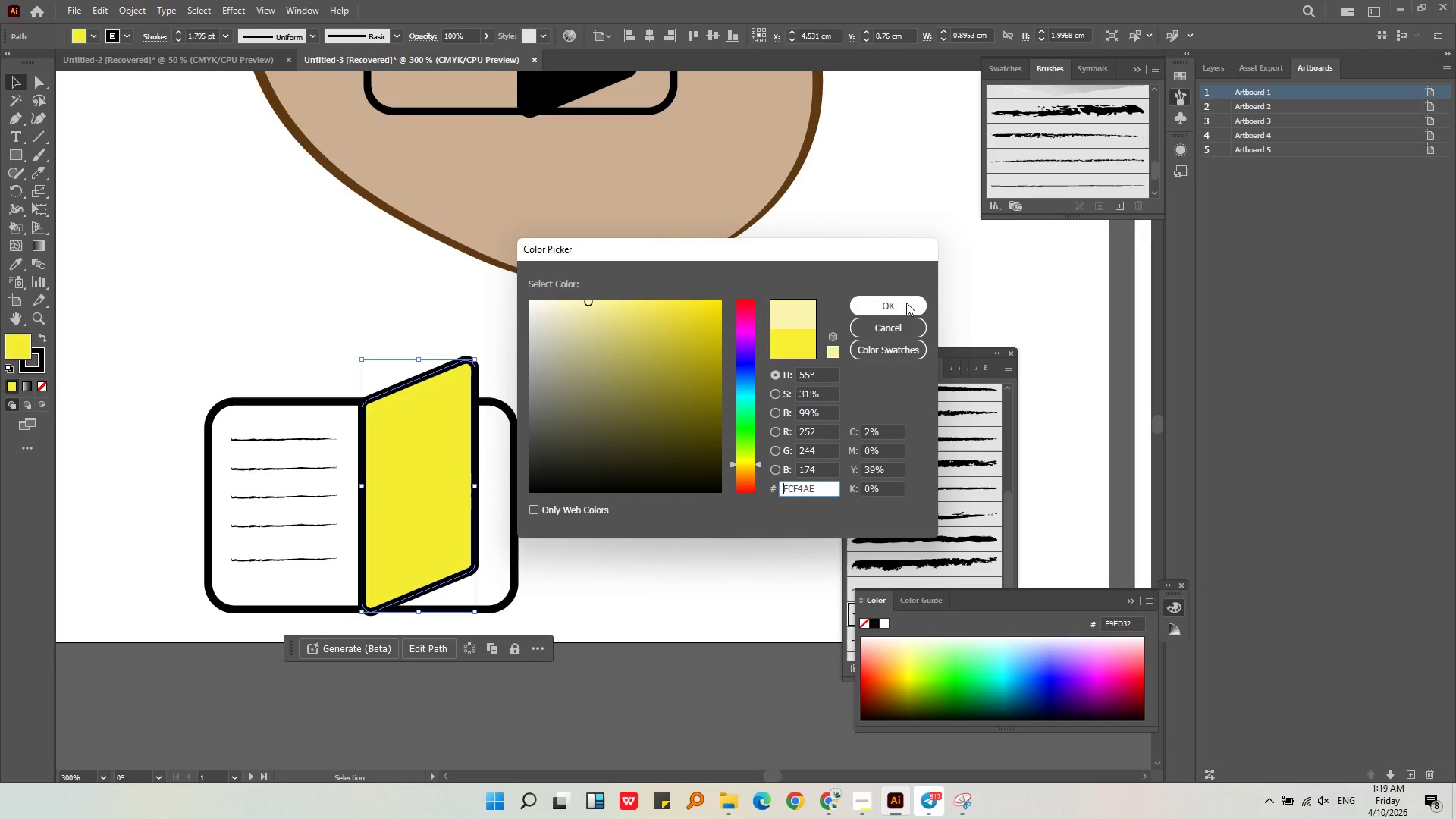 
left_click([906, 303])
 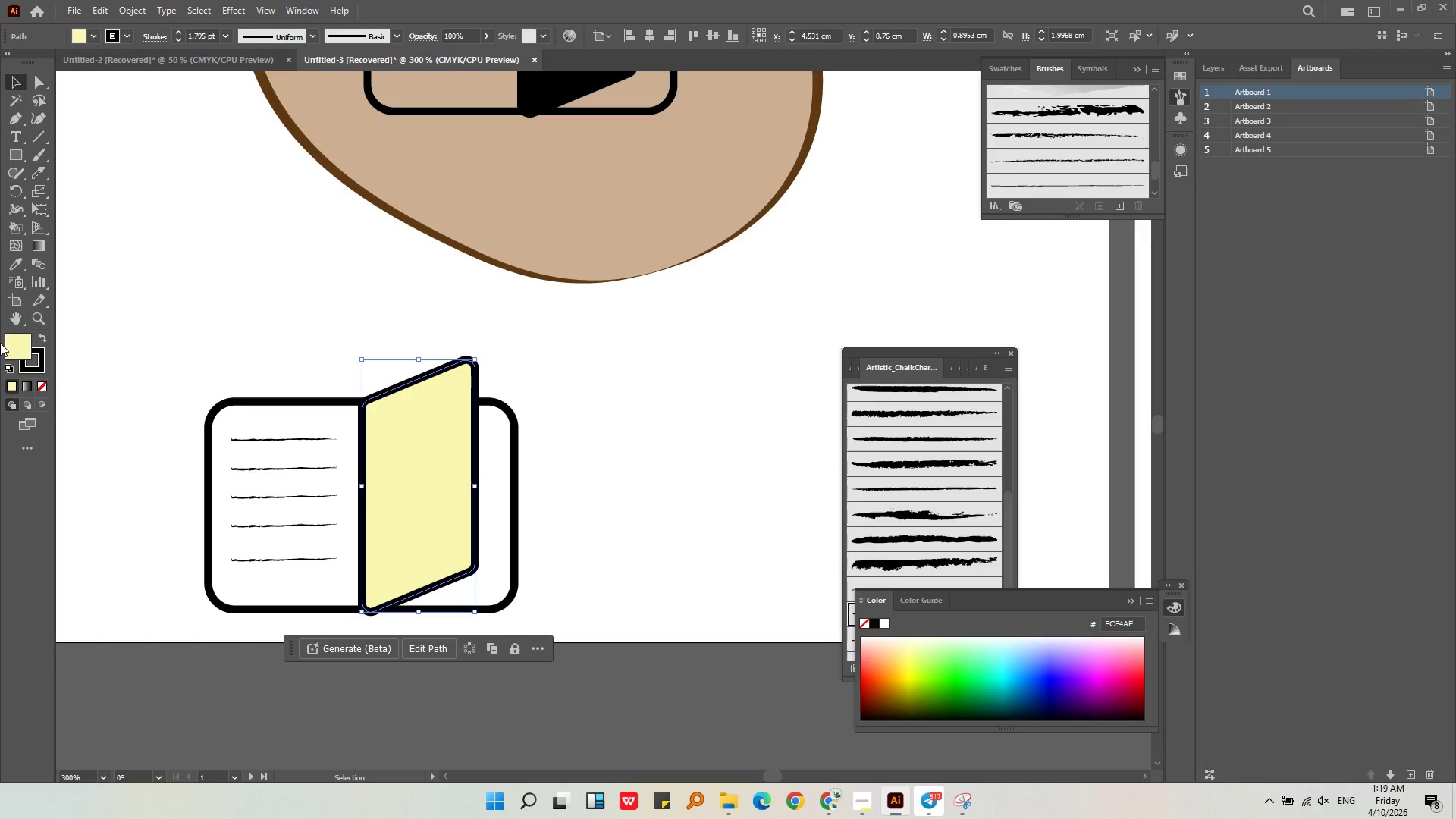 
left_click_drag(start_coordinate=[12, 347], to_coordinate=[30, 363])
 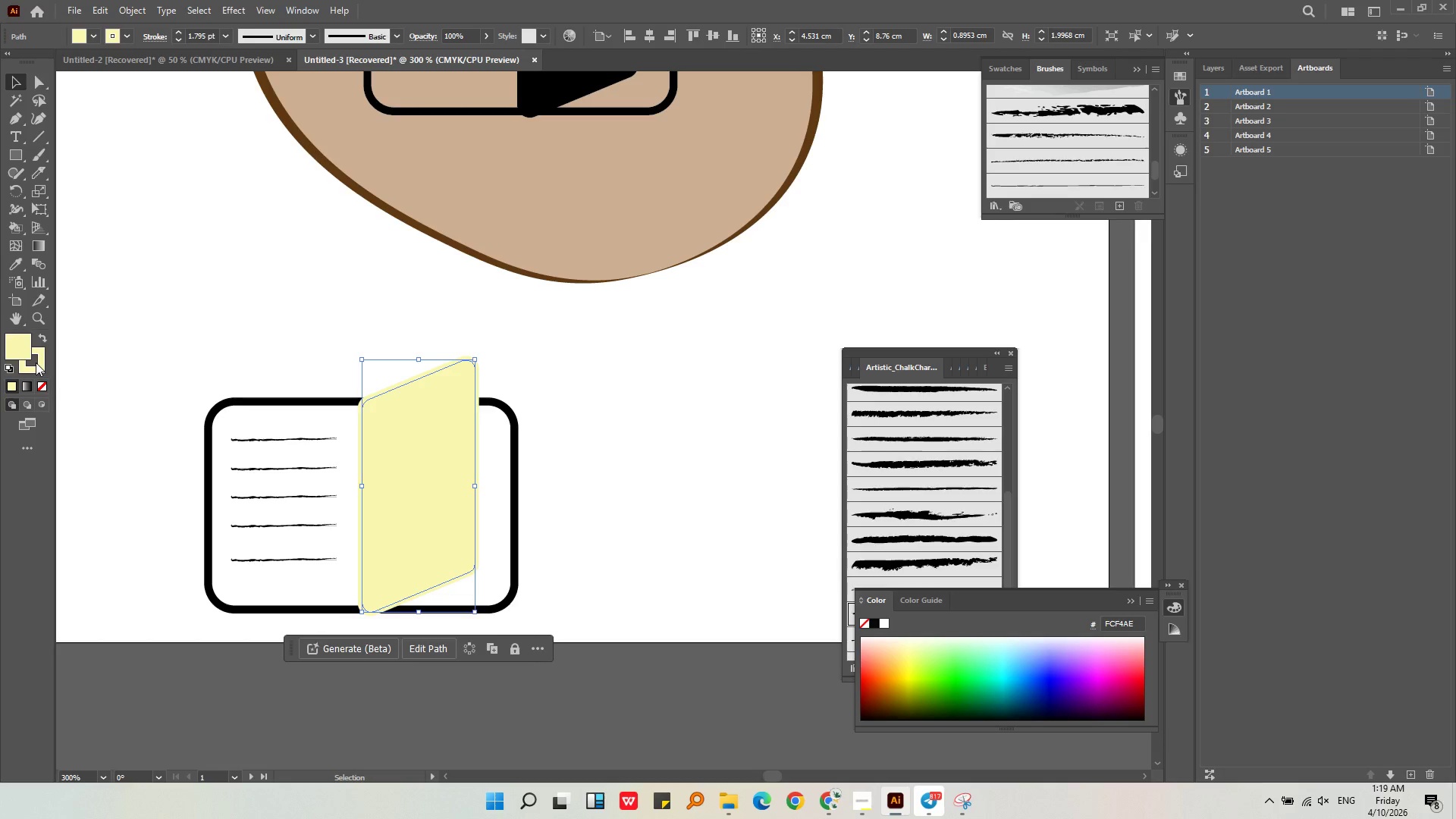 
double_click([36, 362])
 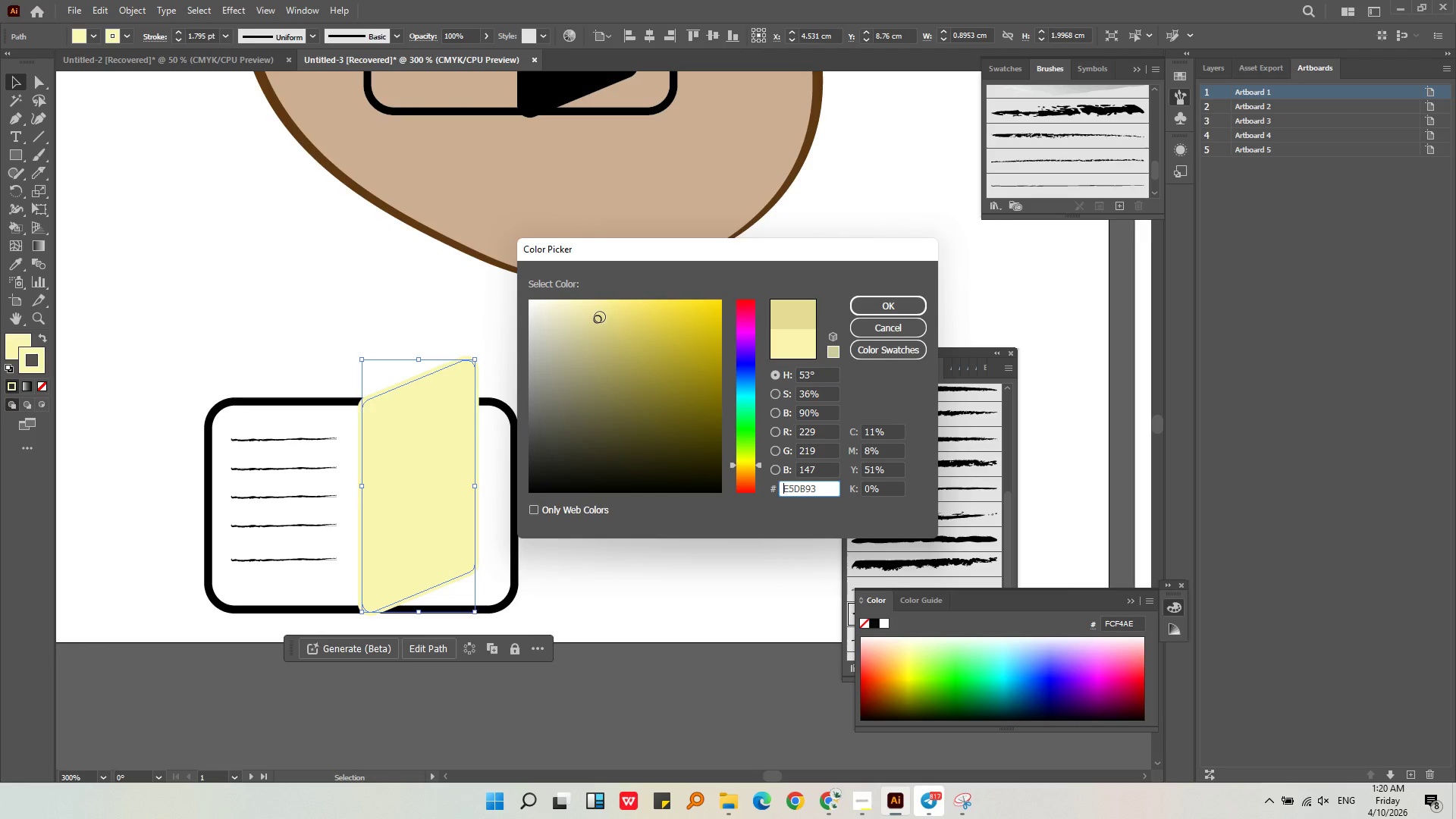 
double_click([620, 312])
 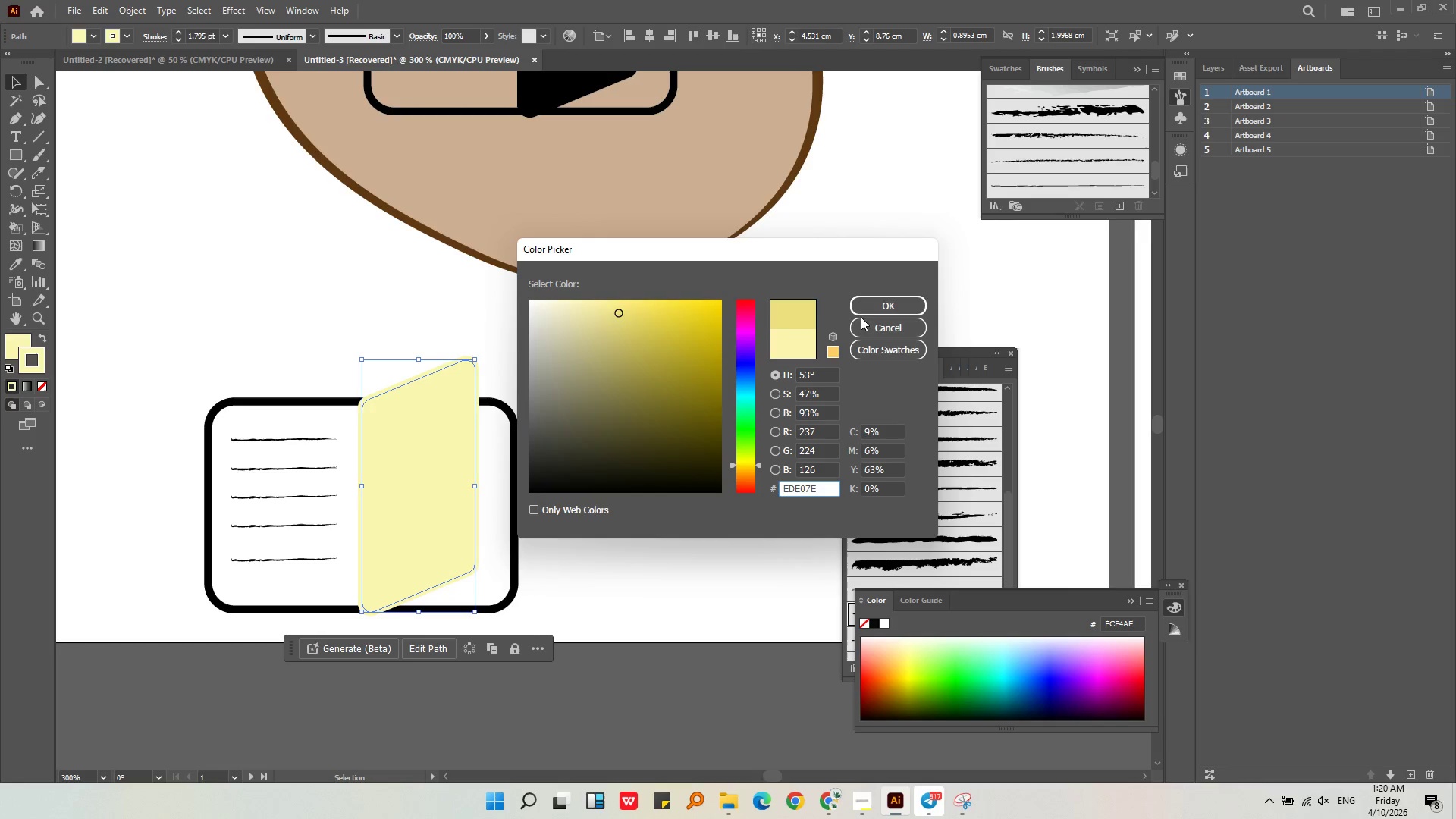 
left_click([862, 307])
 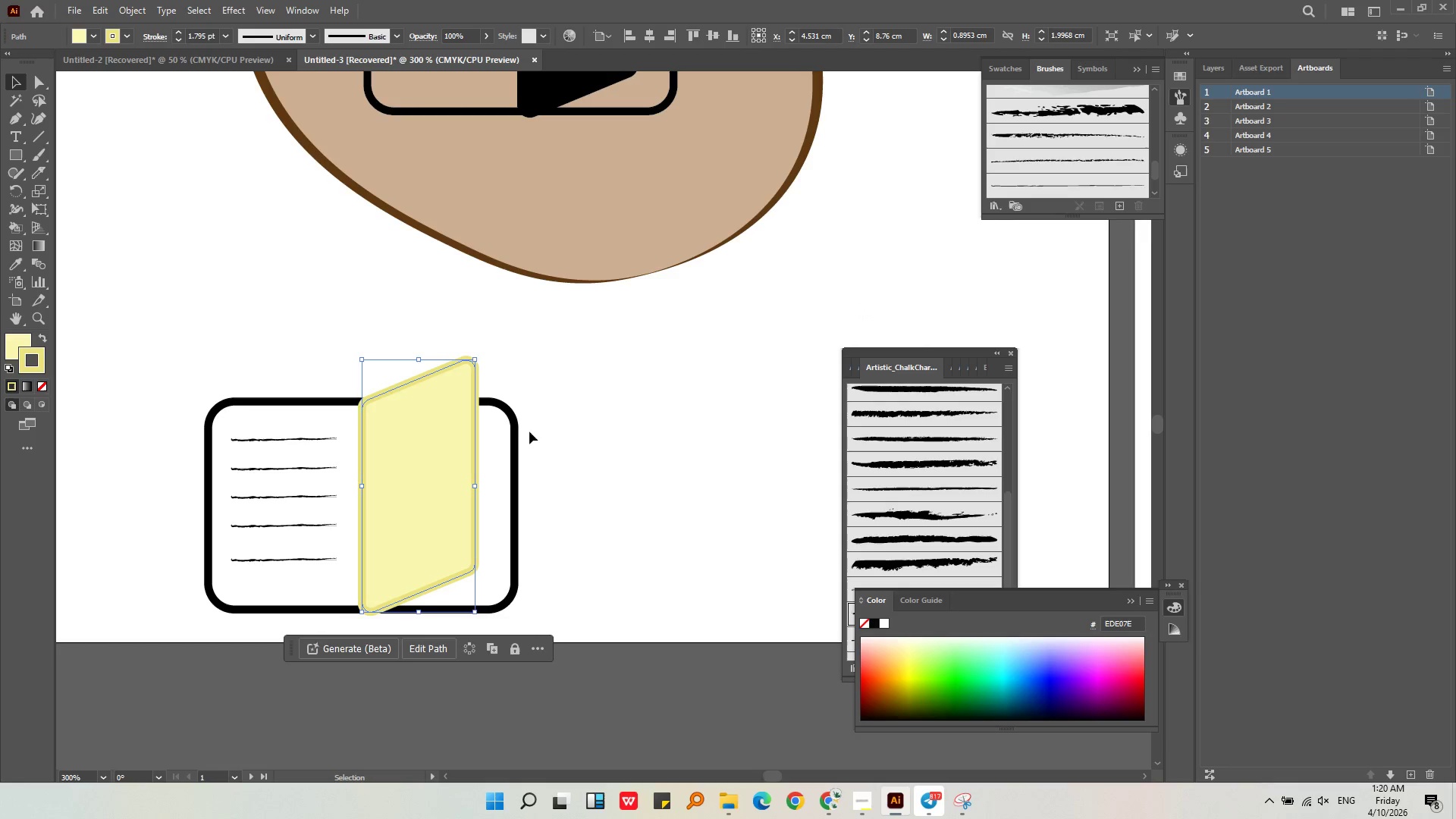 
left_click([514, 440])
 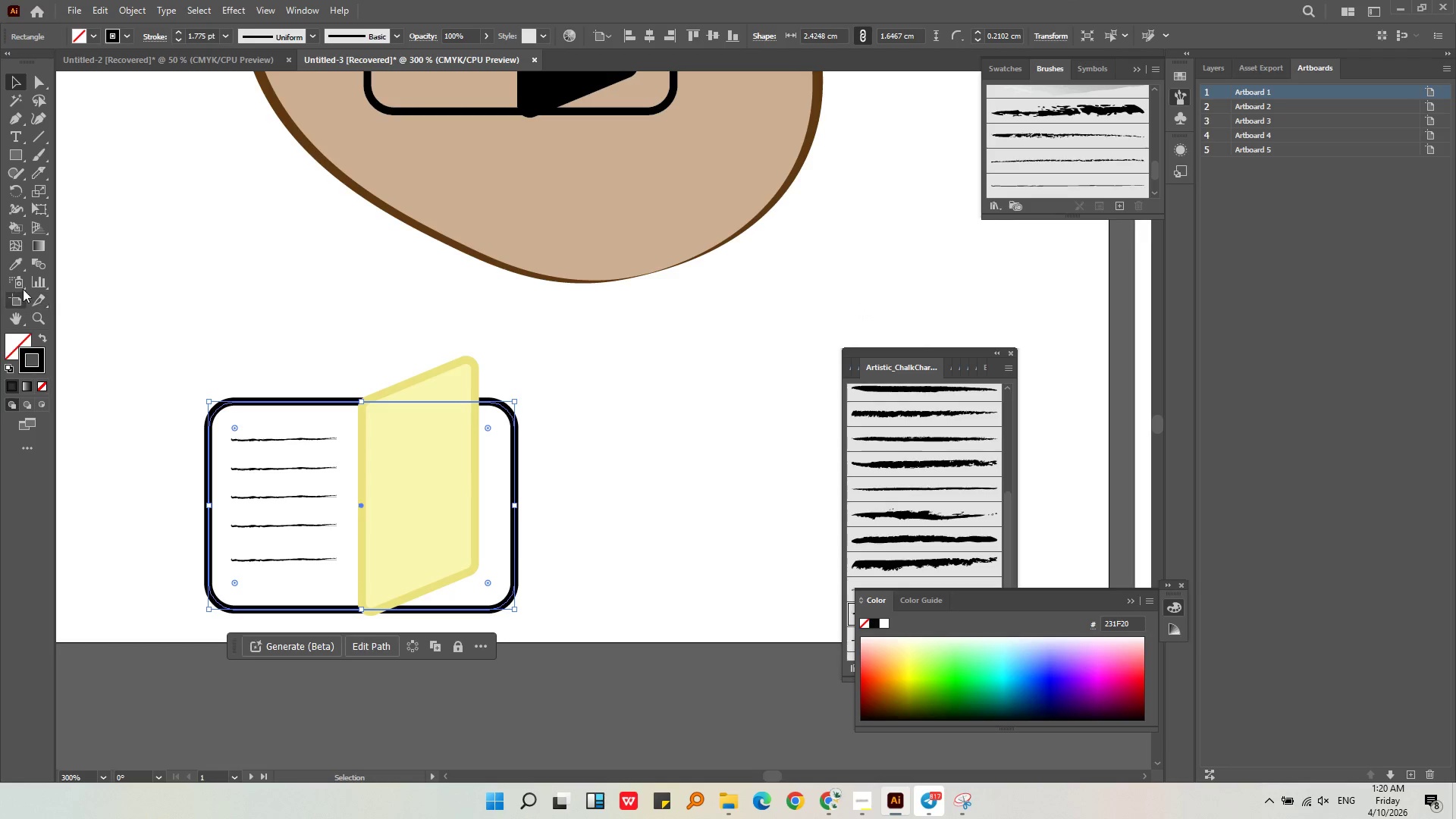 
left_click([17, 268])
 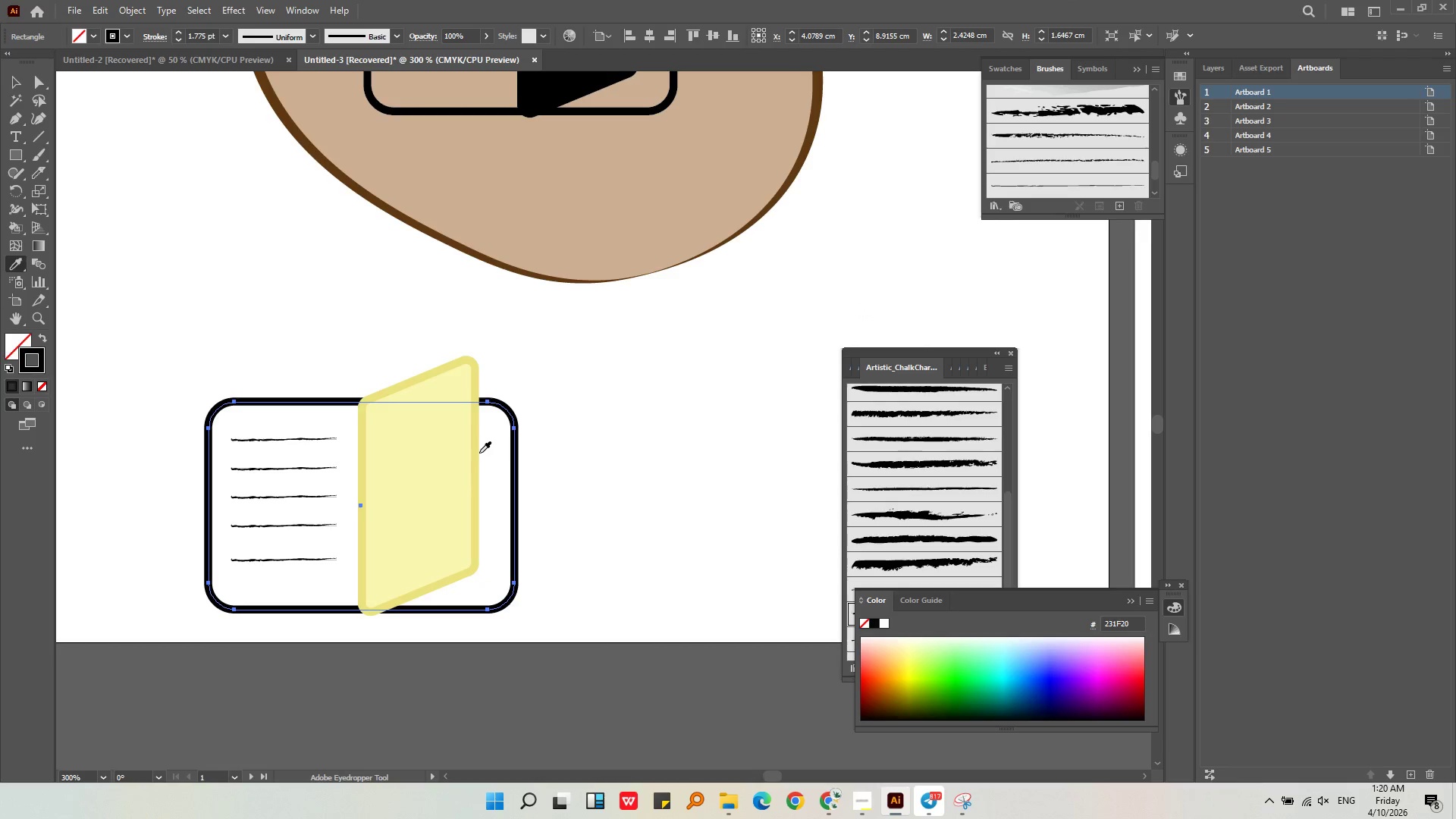 
left_click([475, 450])
 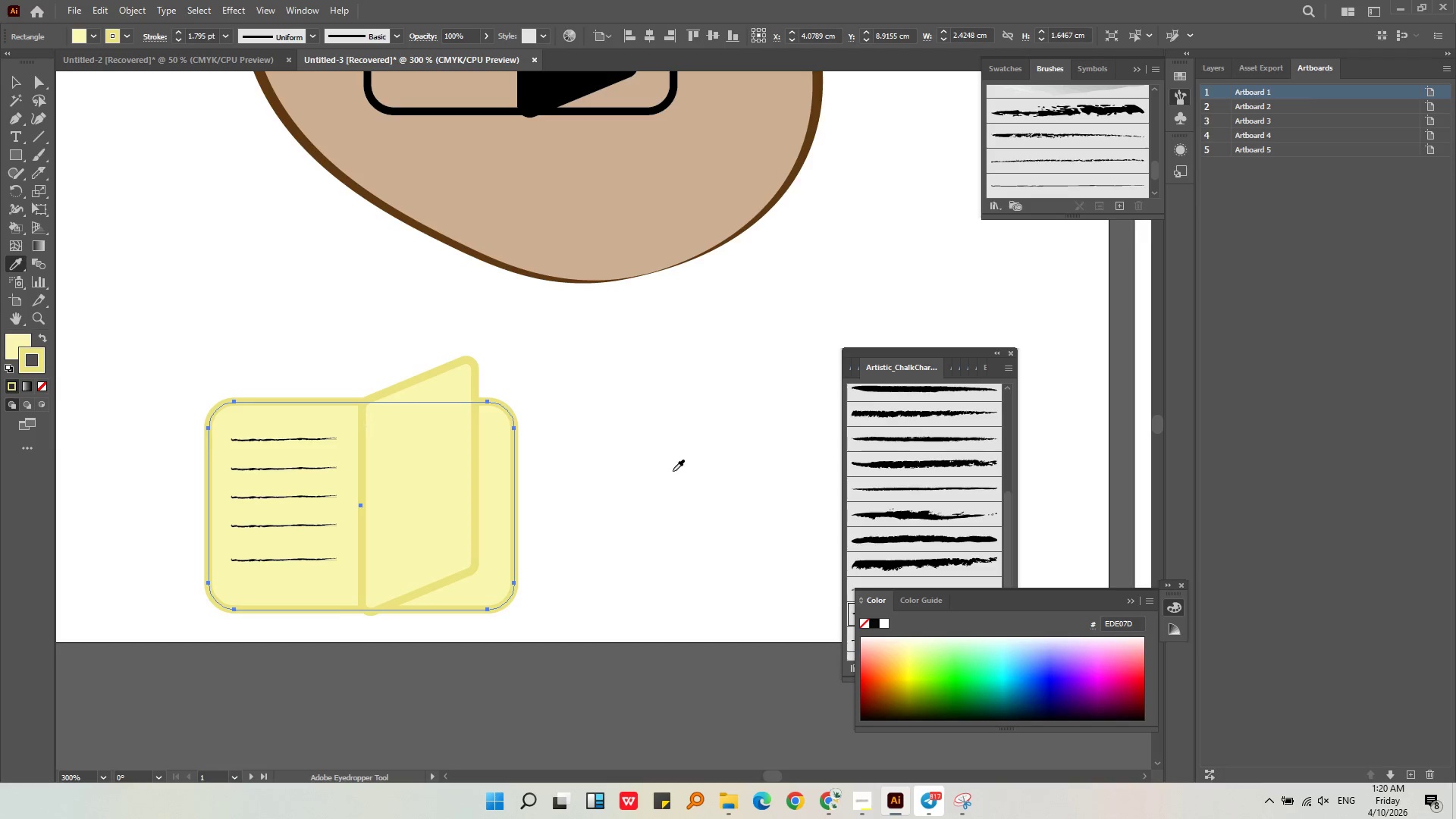 
wait(5.81)
 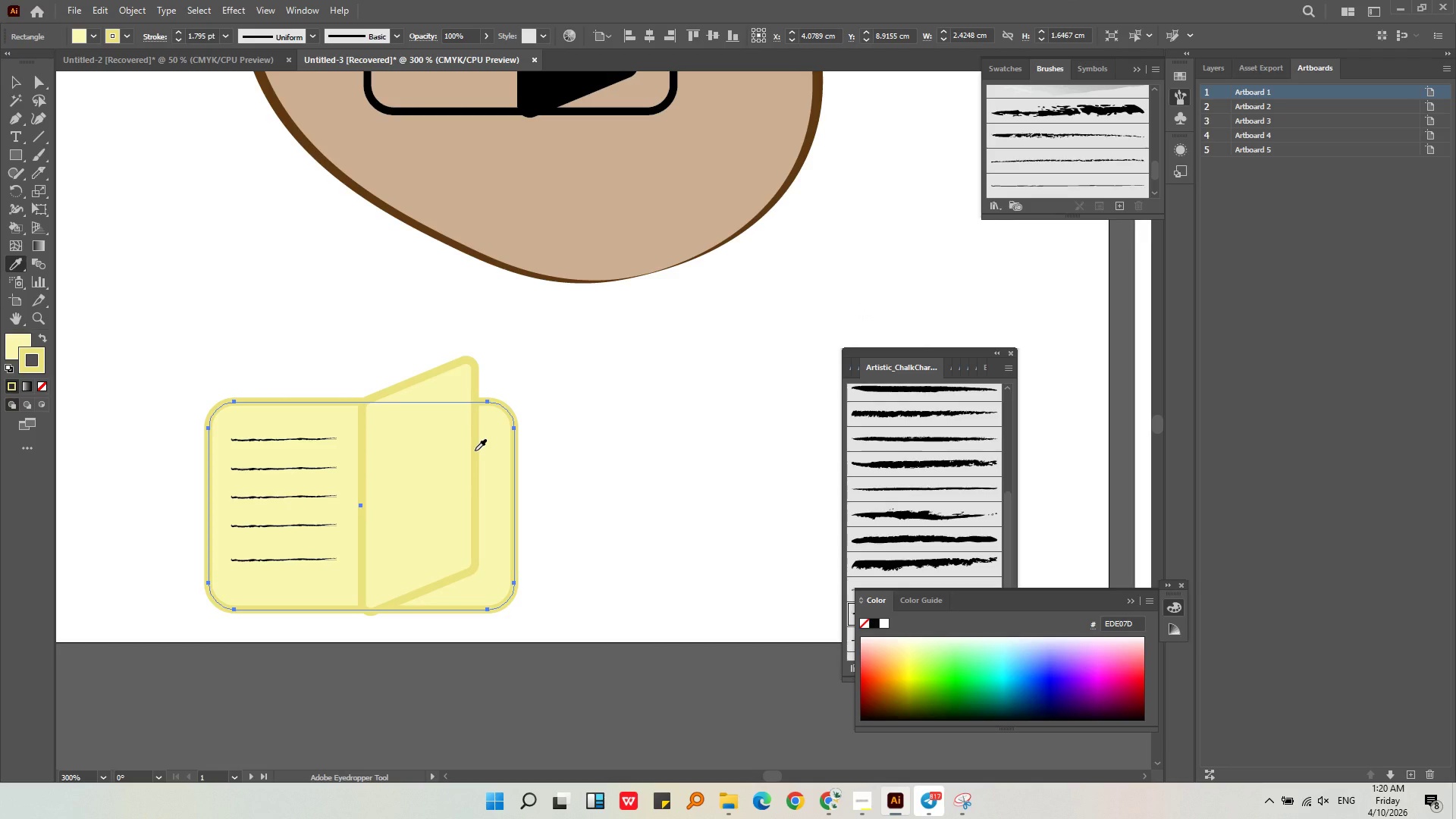 
double_click([223, 293])
 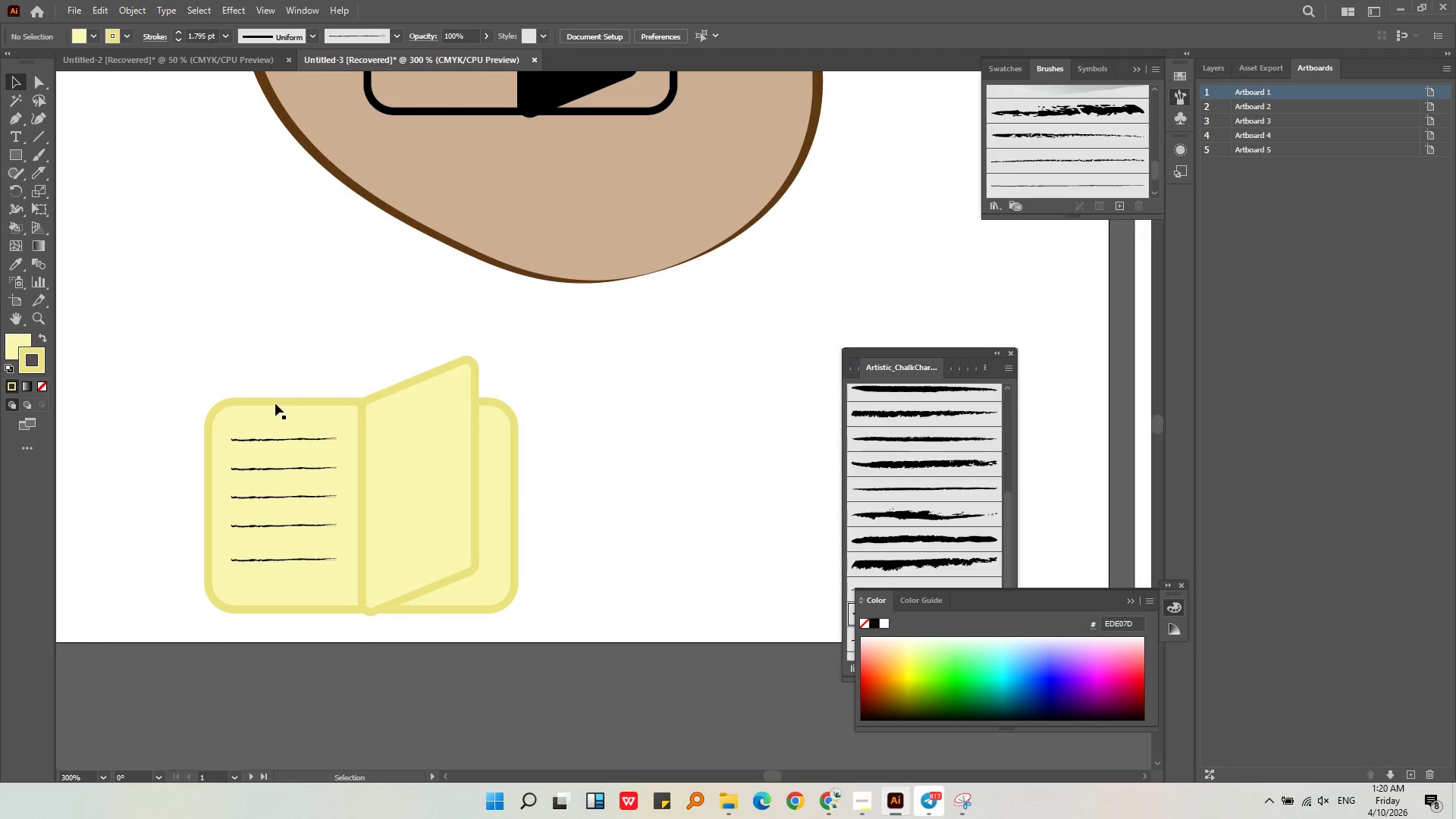 
left_click([275, 401])
 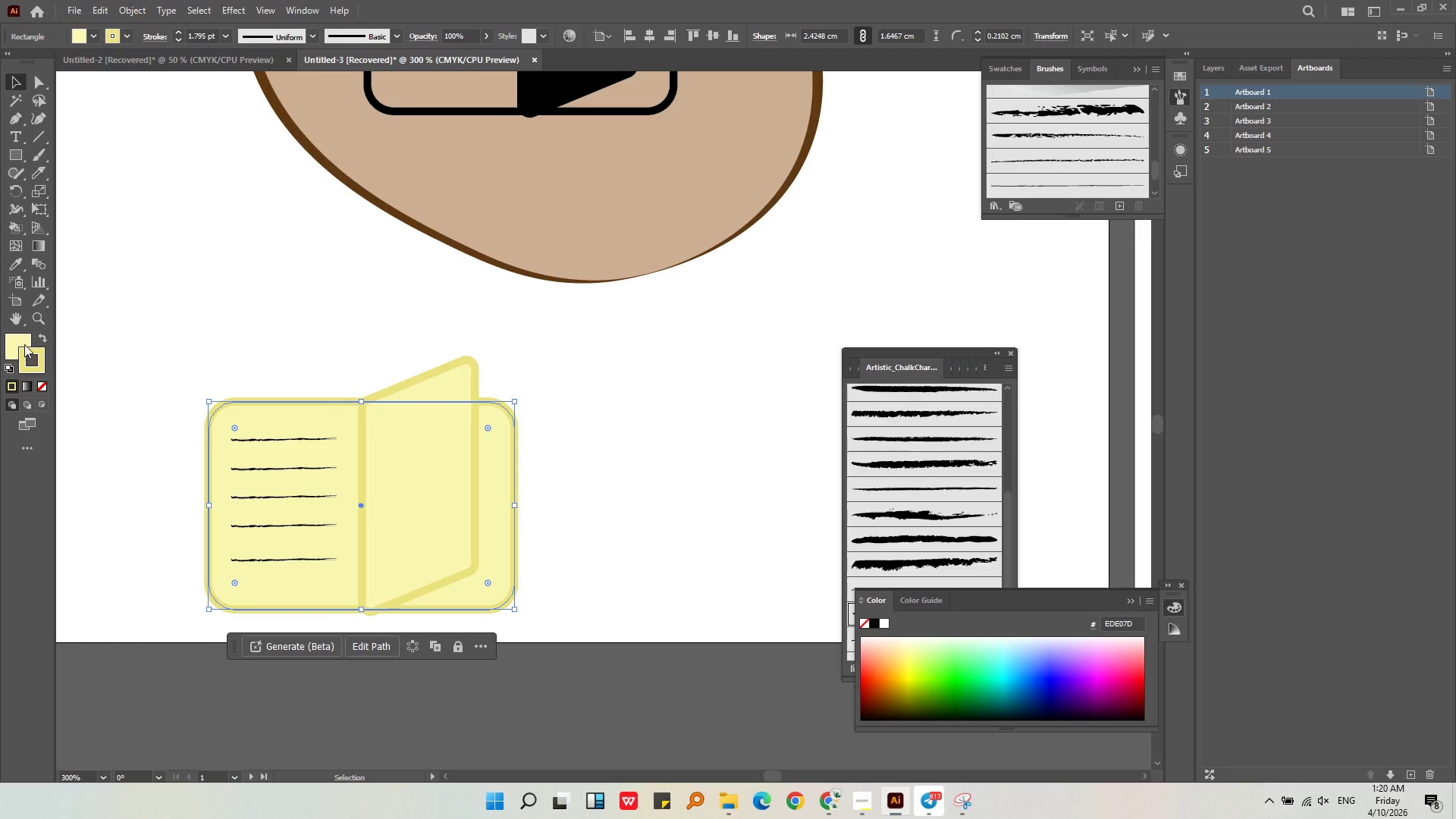 
left_click([24, 340])
 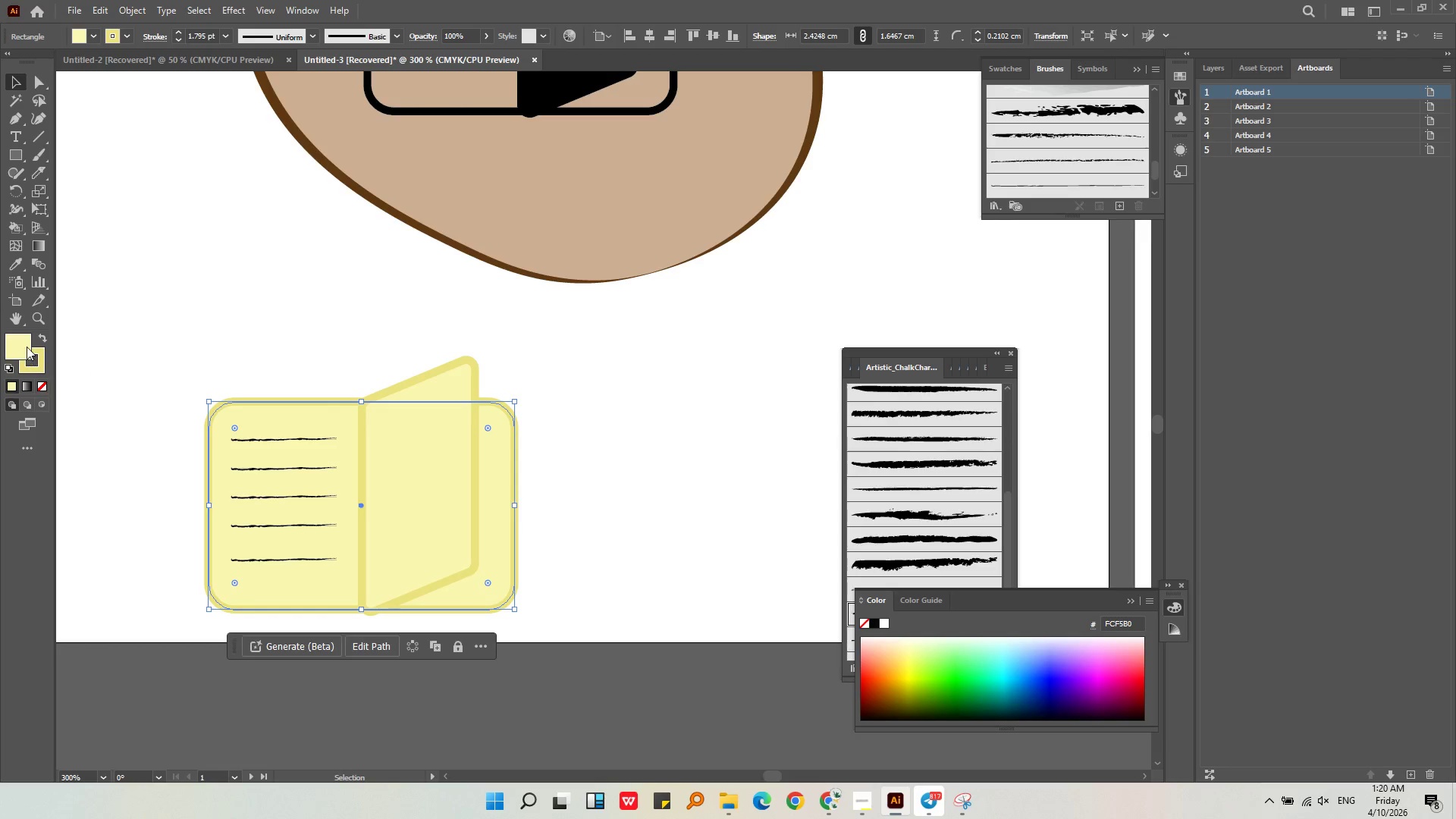 
double_click([27, 346])
 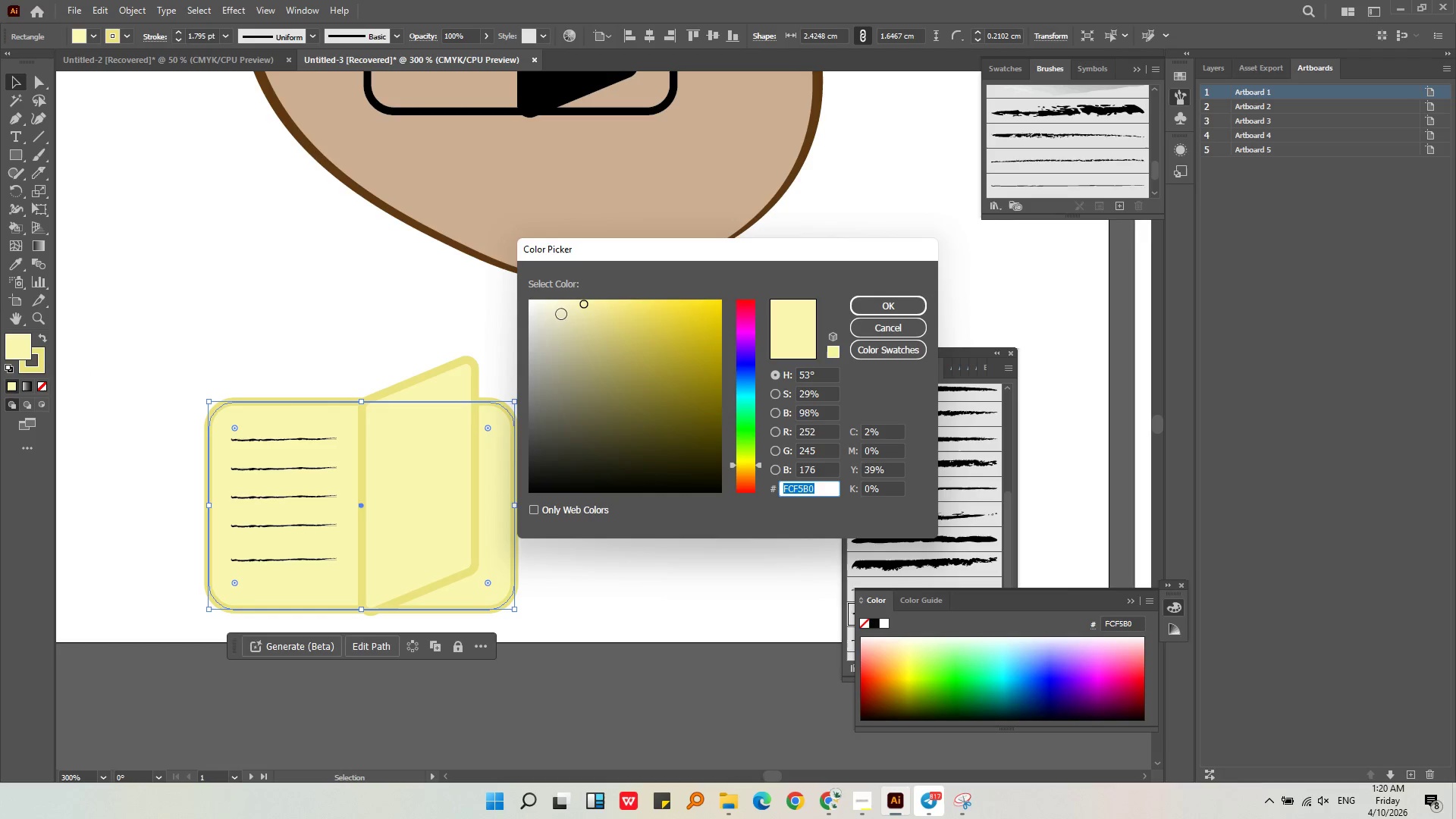 
left_click_drag(start_coordinate=[556, 305], to_coordinate=[526, 300])
 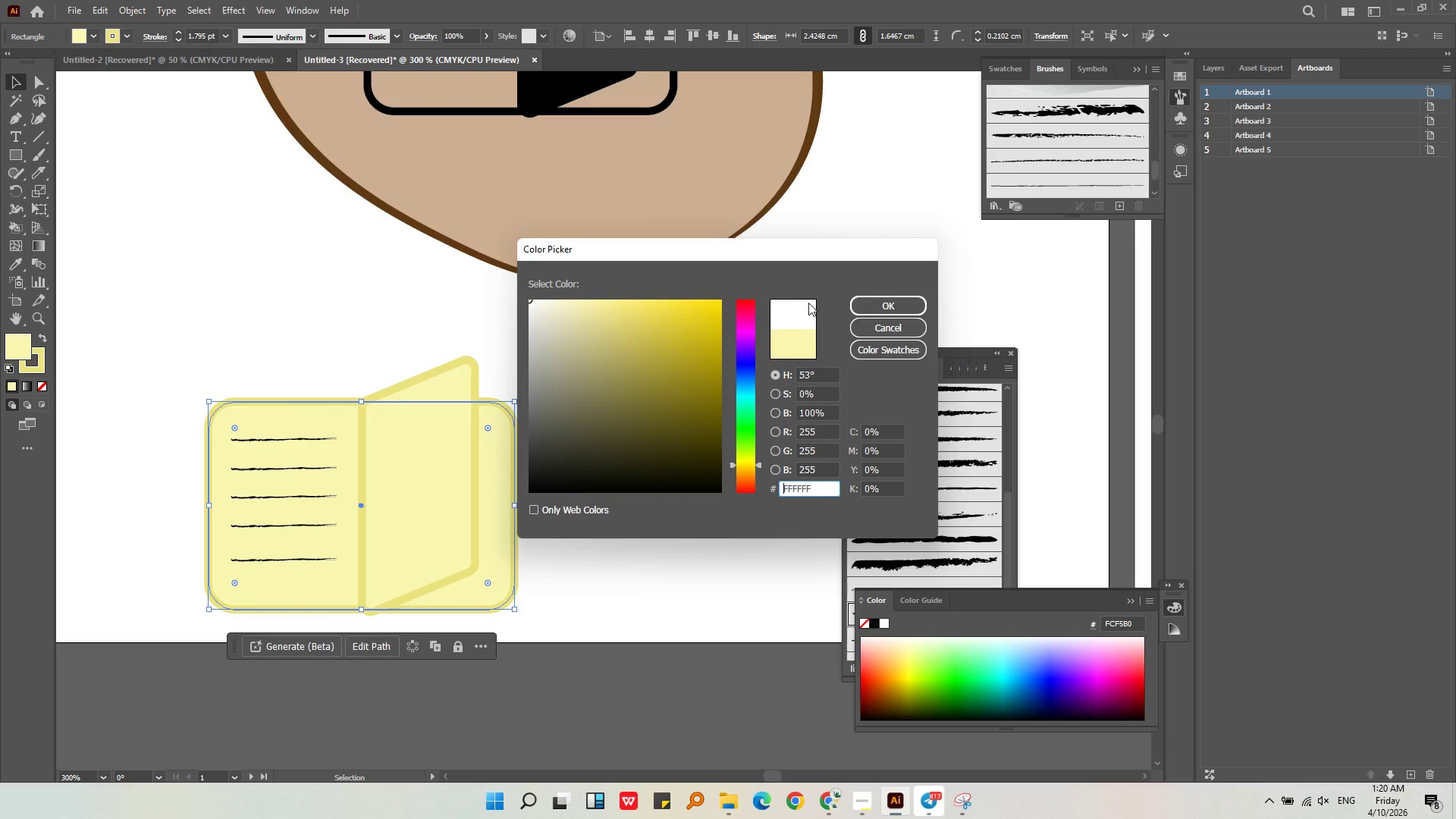 
left_click([904, 303])
 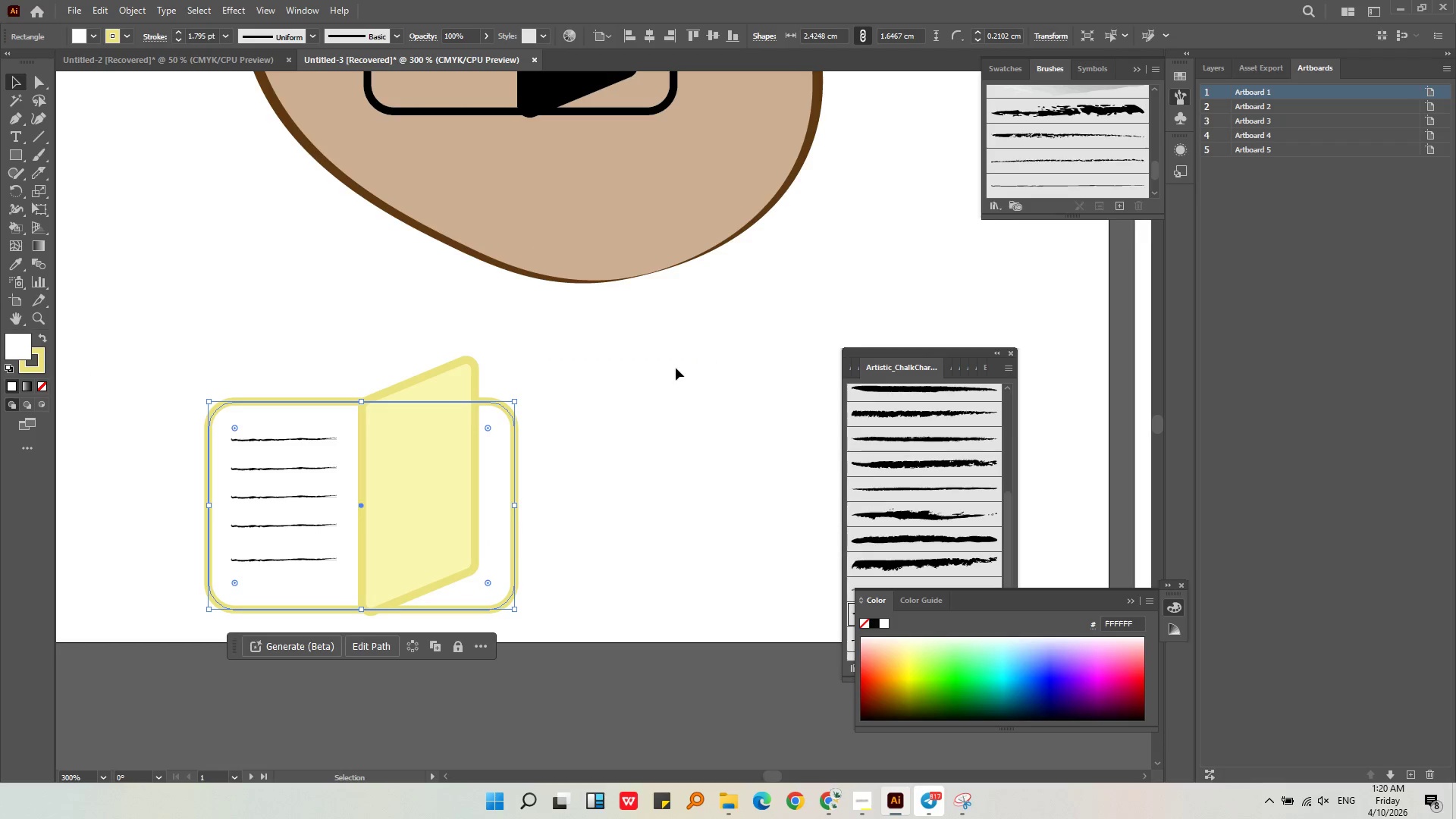 
left_click([676, 368])
 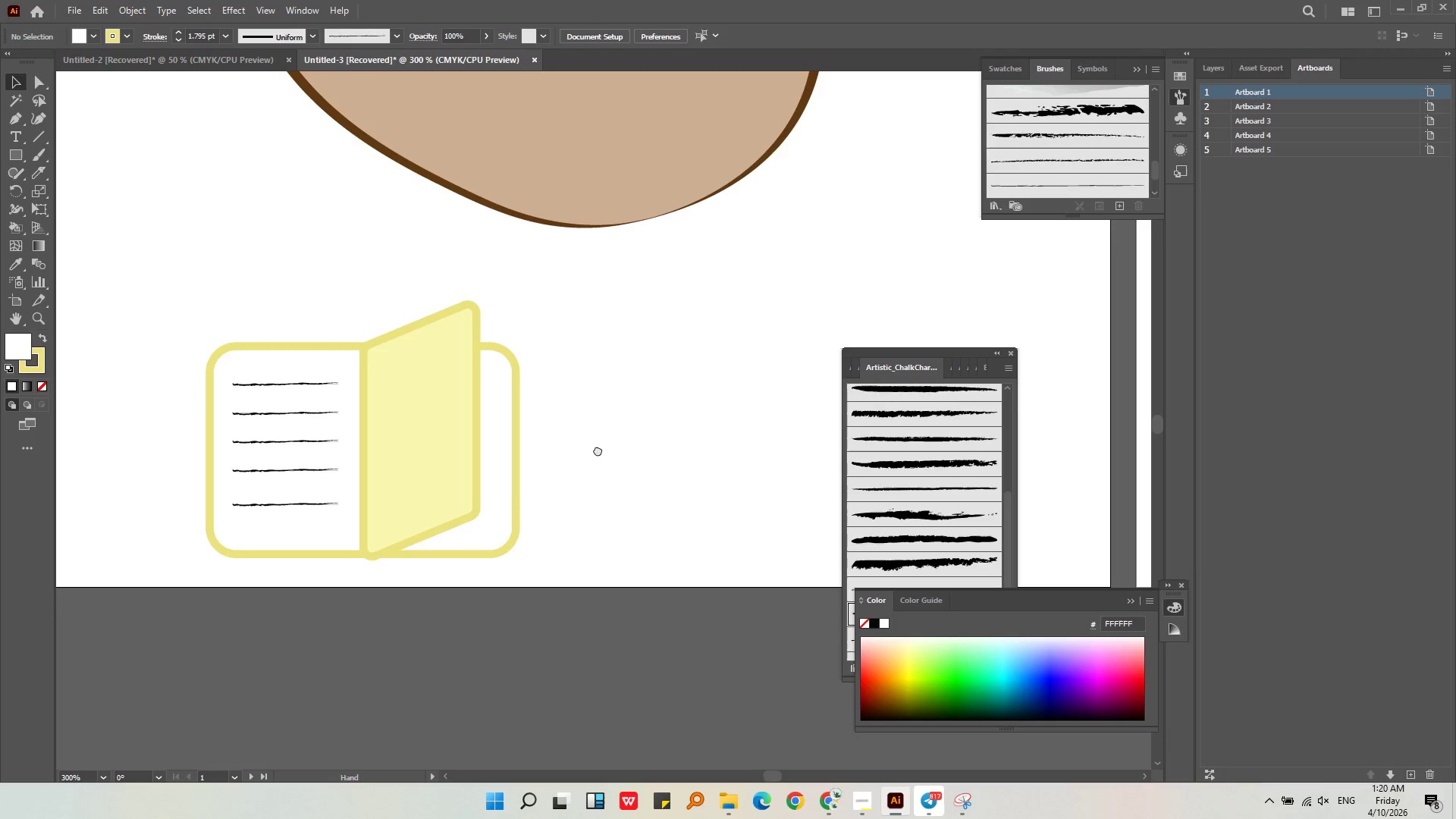 
left_click_drag(start_coordinate=[316, 521], to_coordinate=[290, 371])
 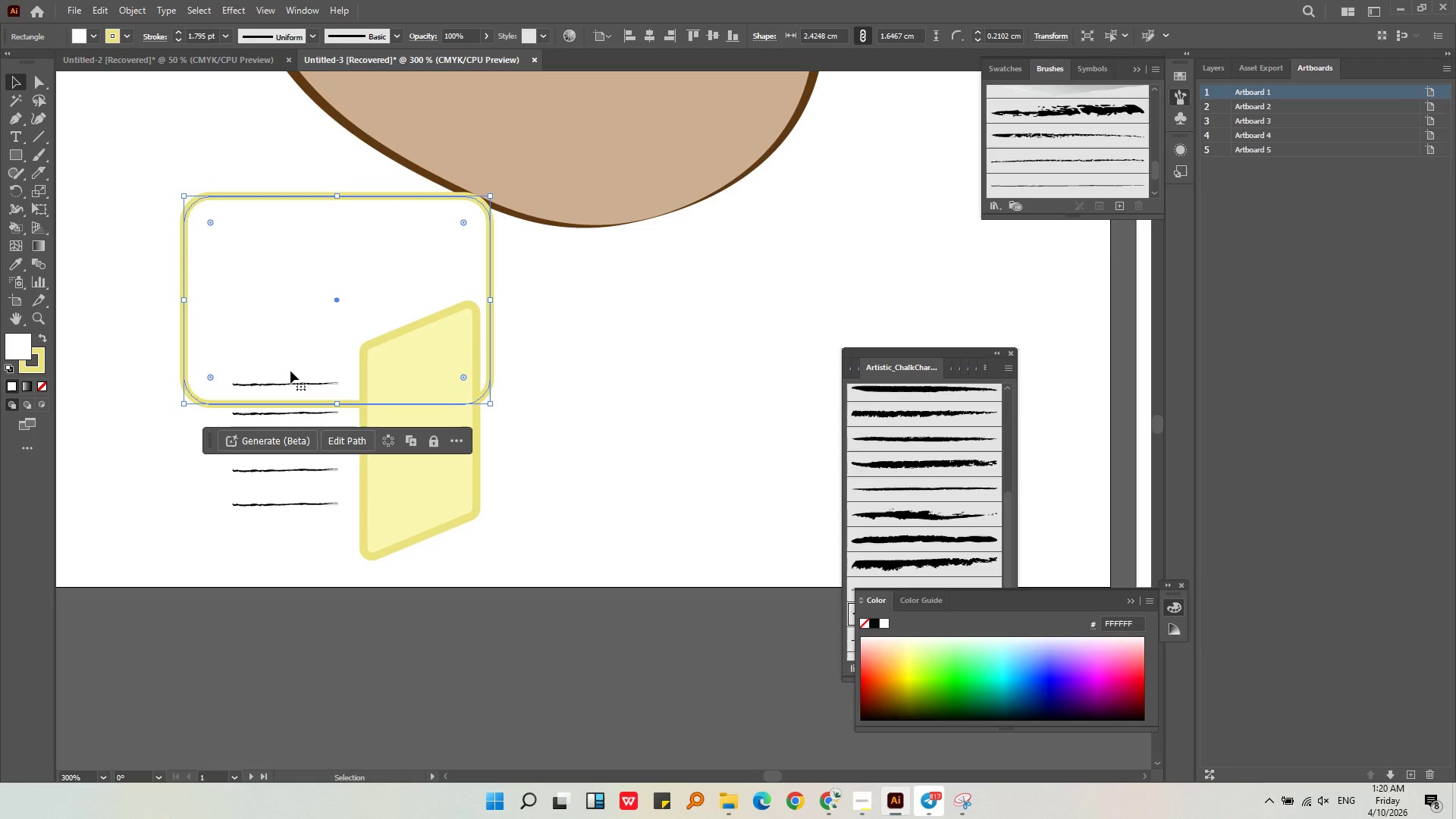 
key(Control+ControlLeft)
 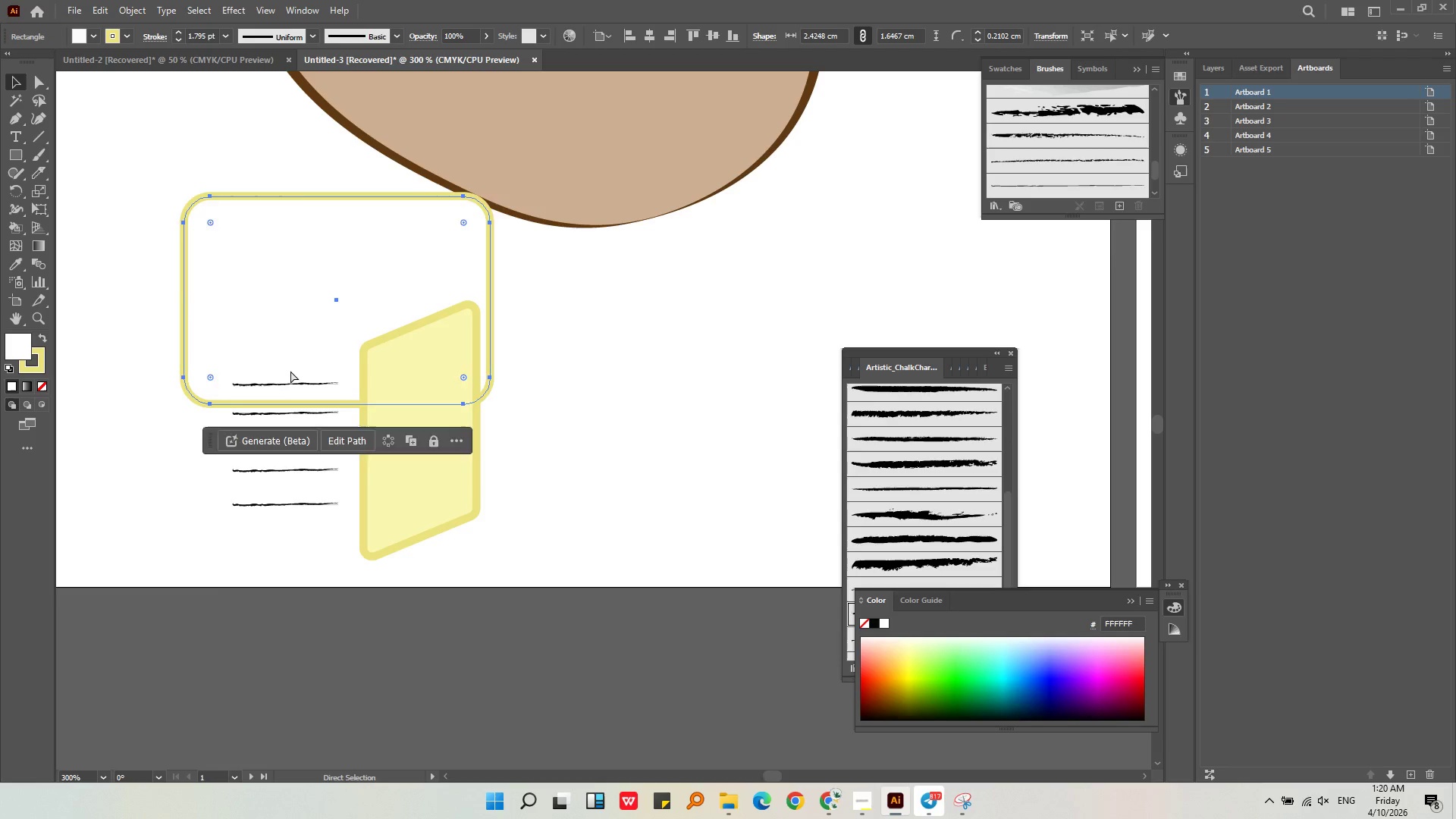 
key(Control+Z)
 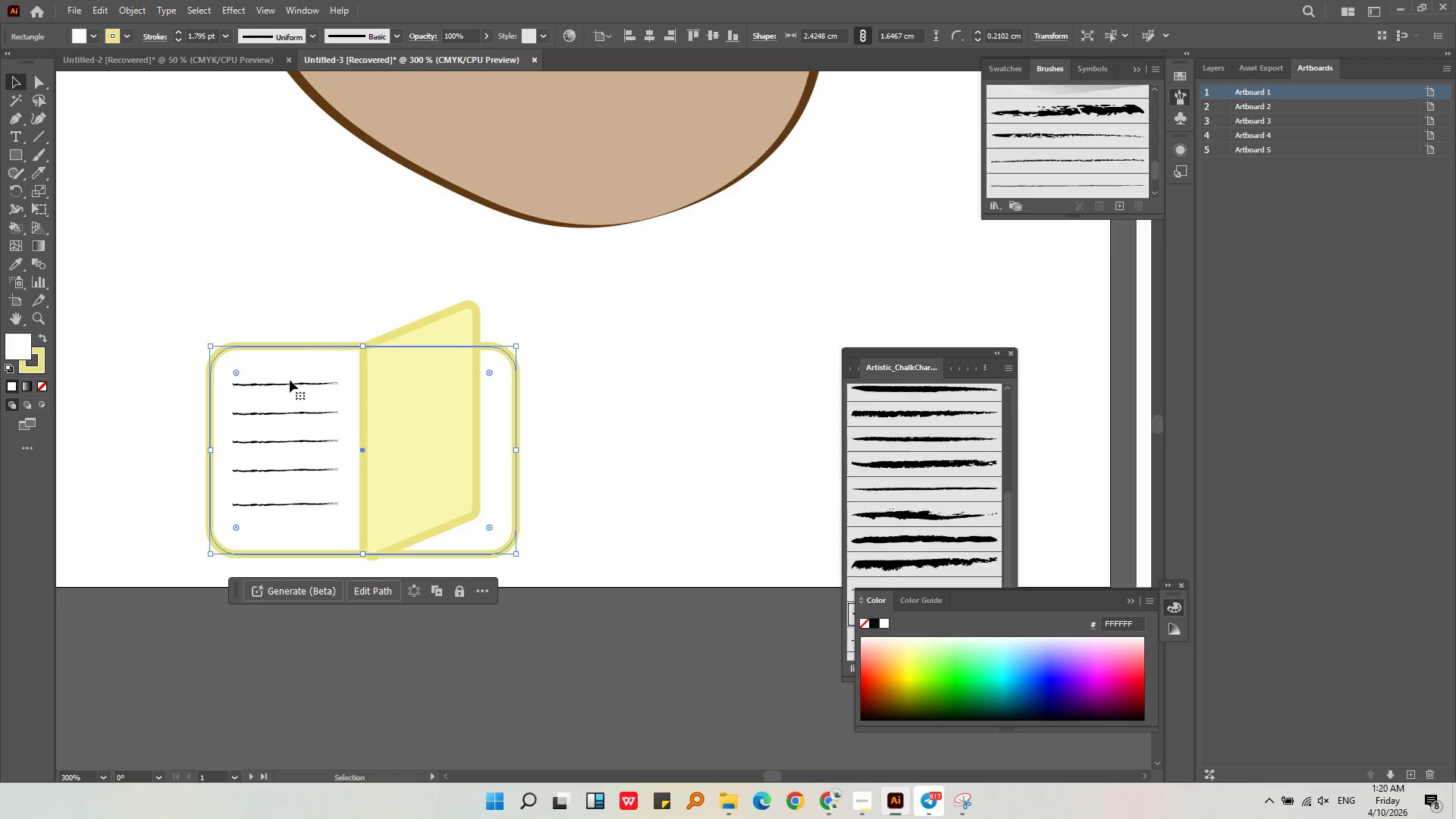 
left_click([290, 380])
 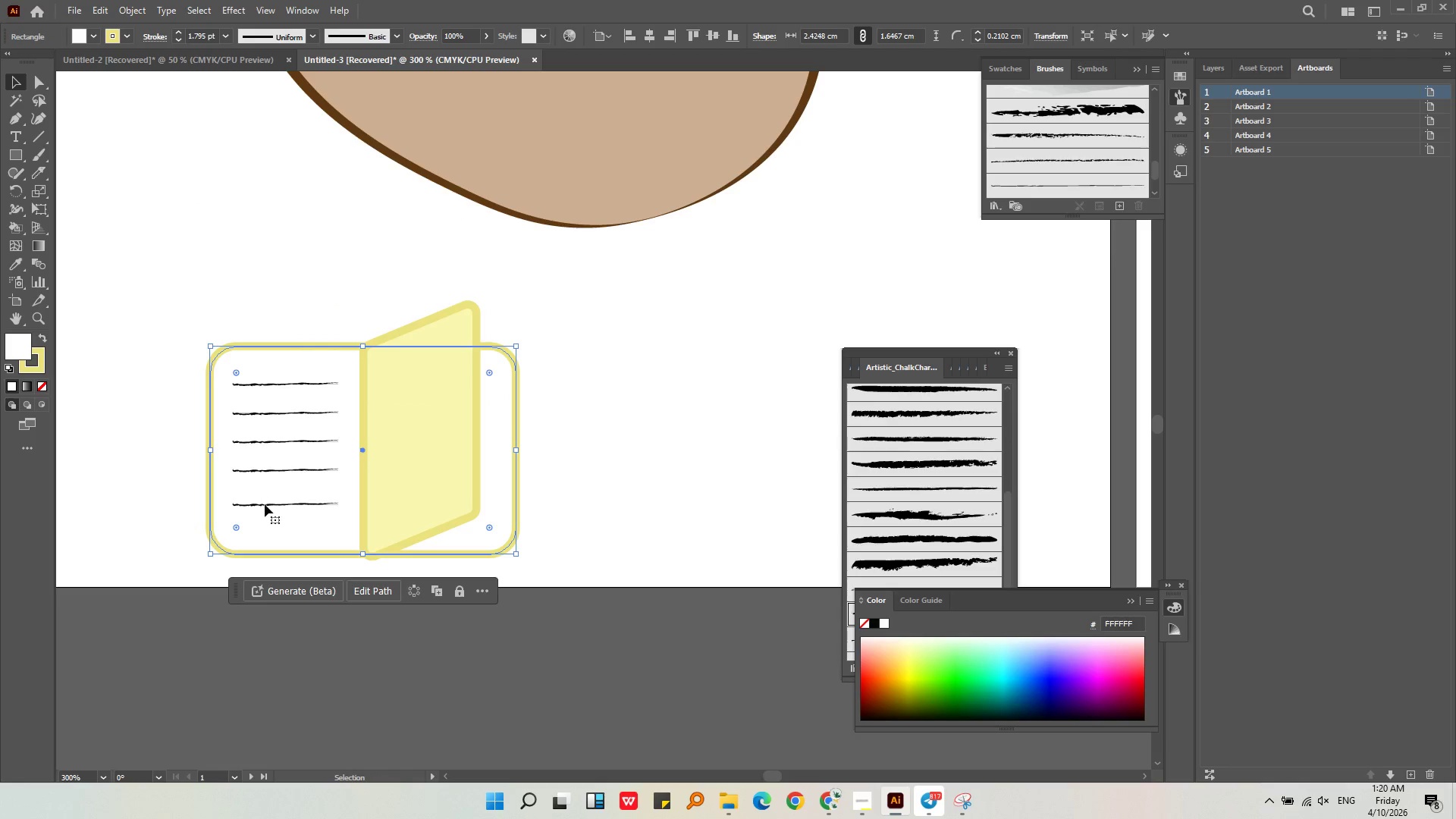 
left_click_drag(start_coordinate=[267, 509], to_coordinate=[268, 389])
 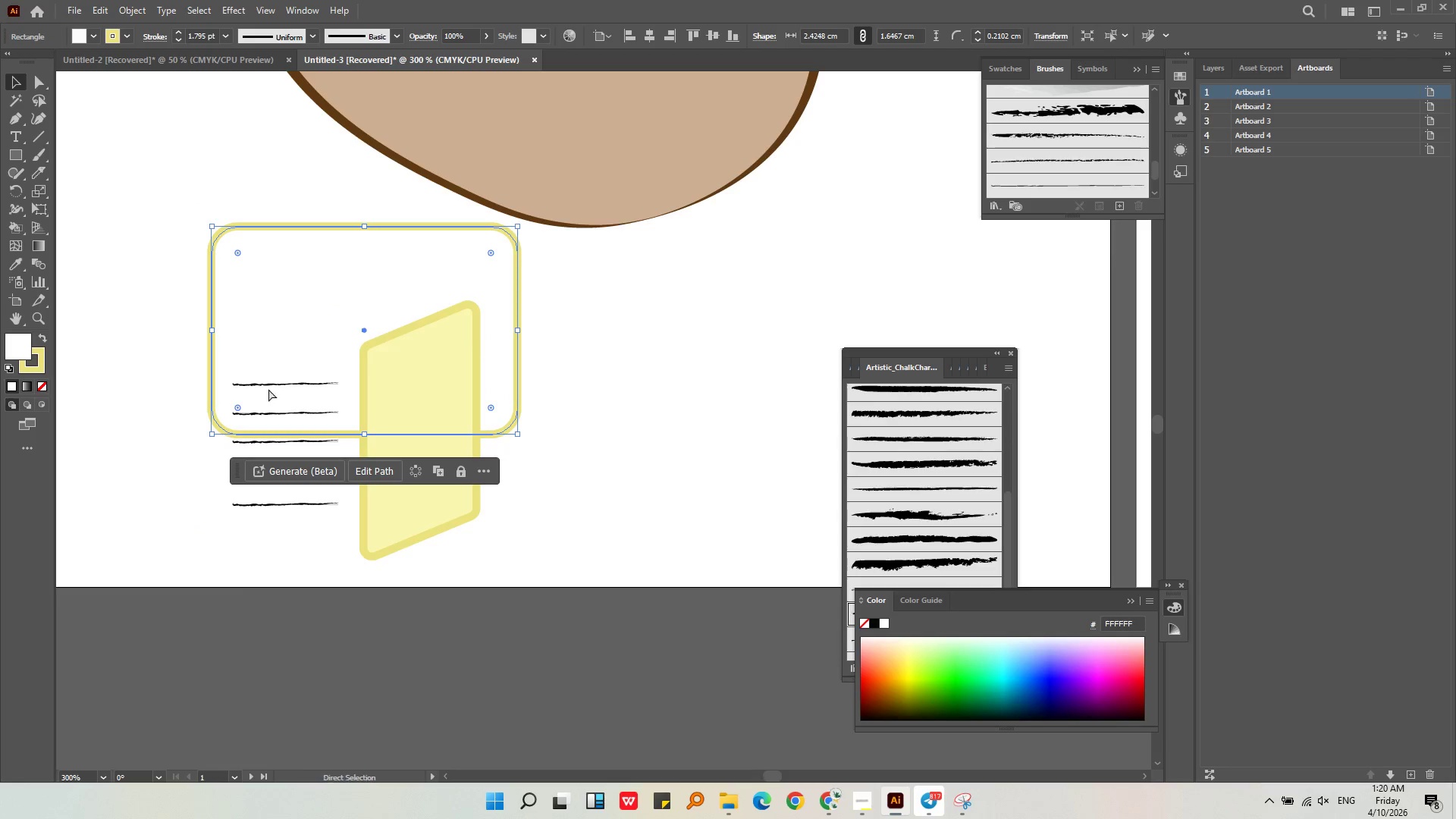 
key(Control+ControlLeft)
 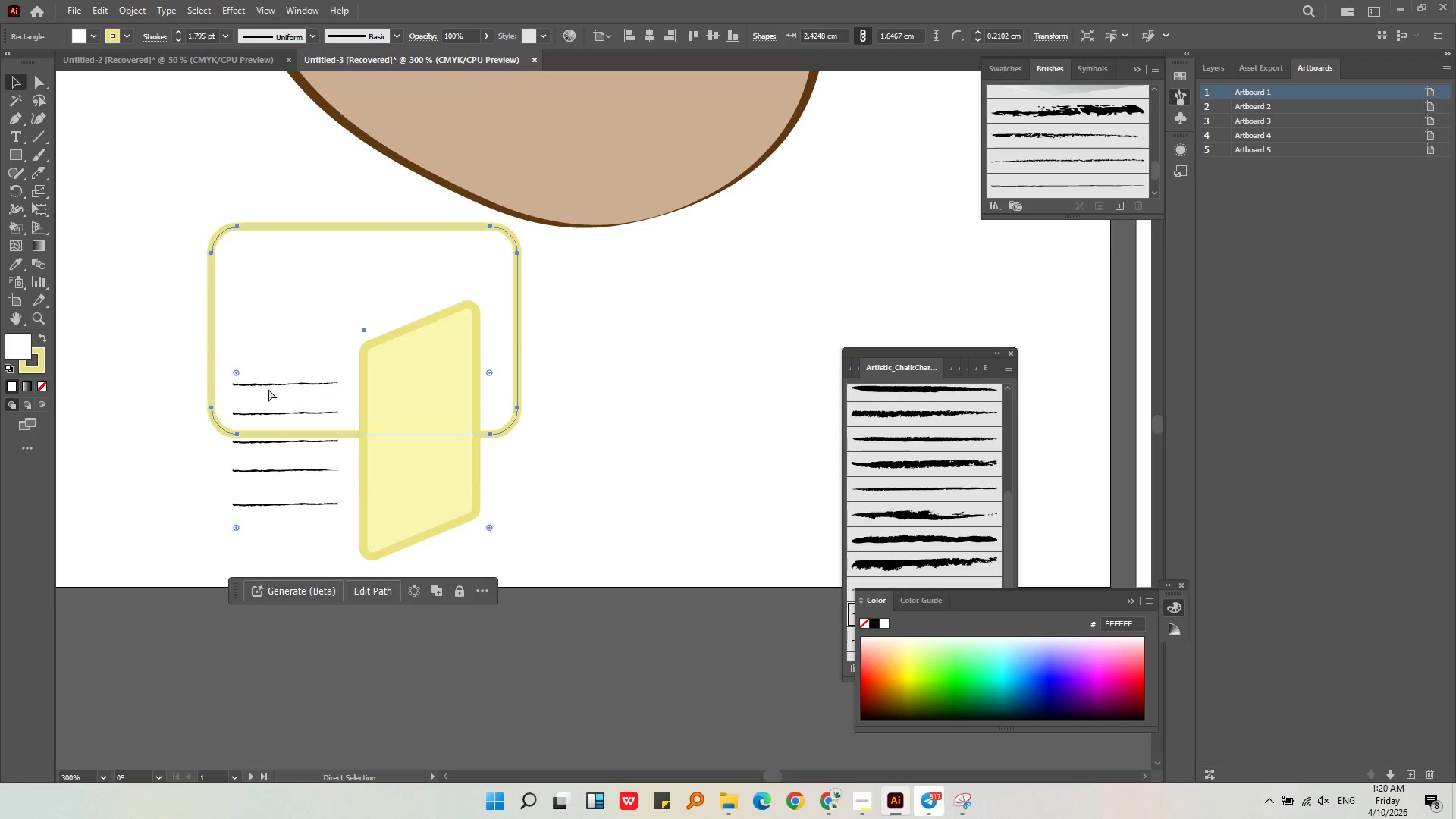 
key(Control+Z)
 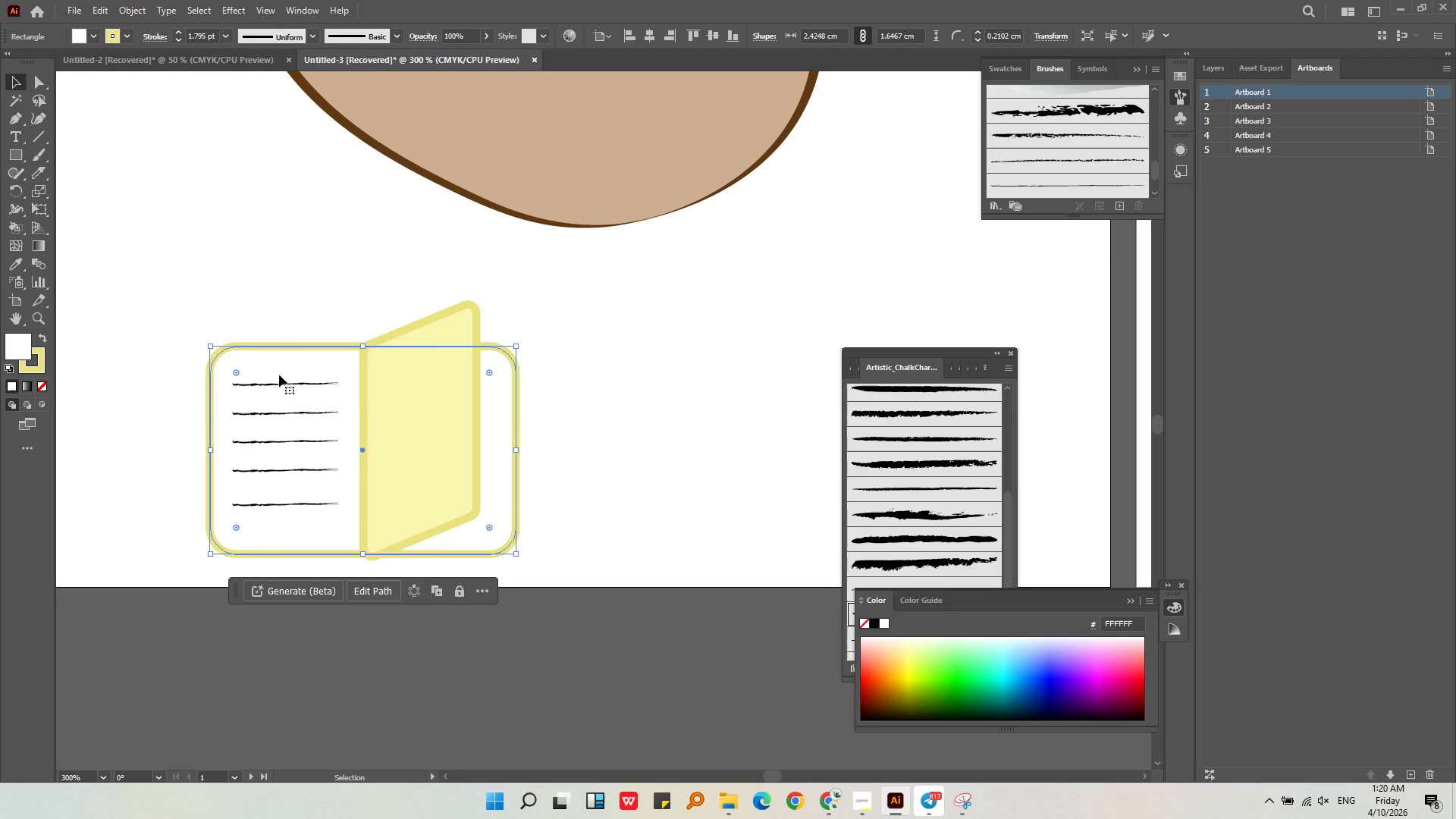 
right_click([279, 375])
 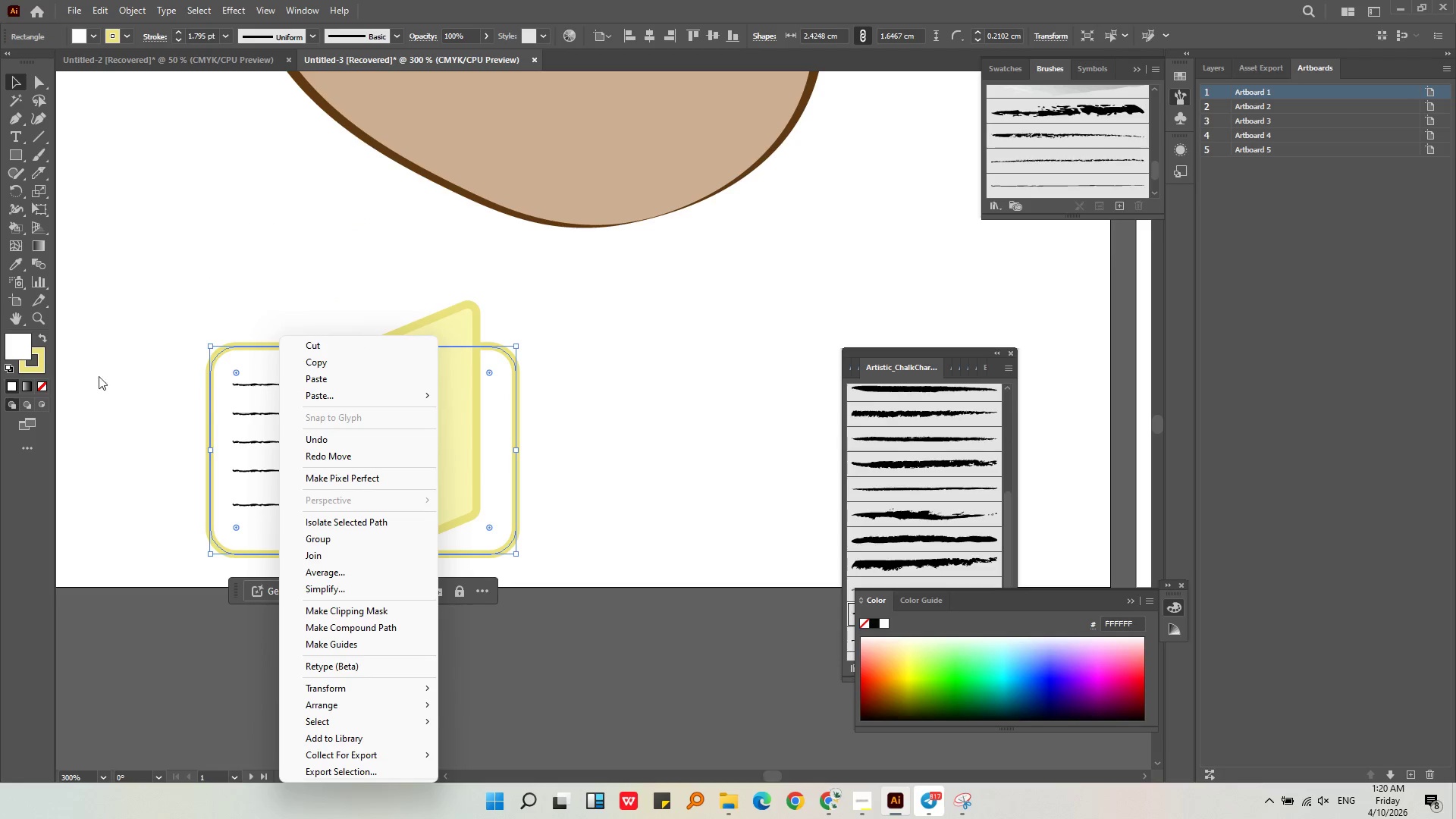 
left_click([5, 343])
 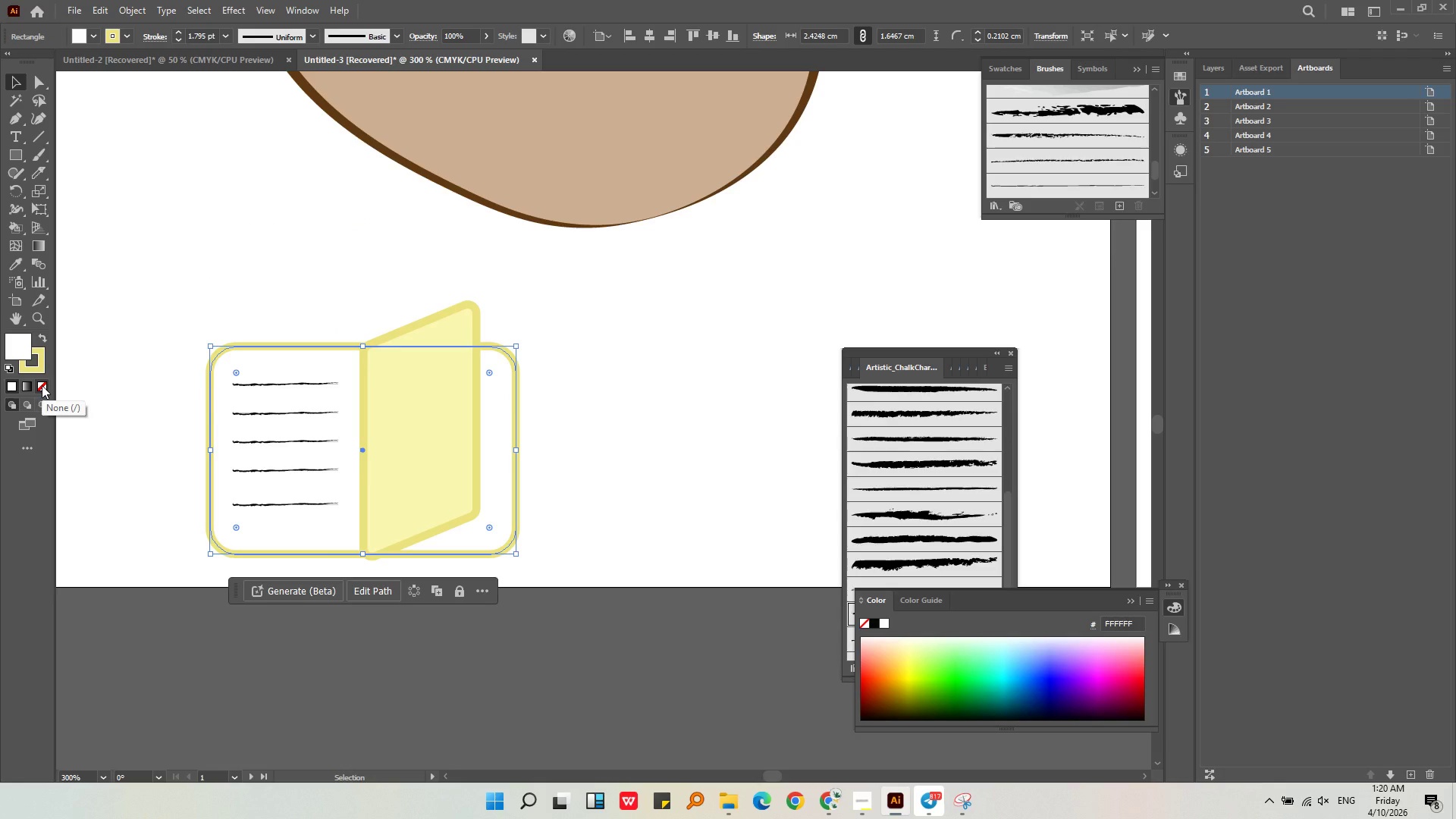 
right_click([224, 406])
 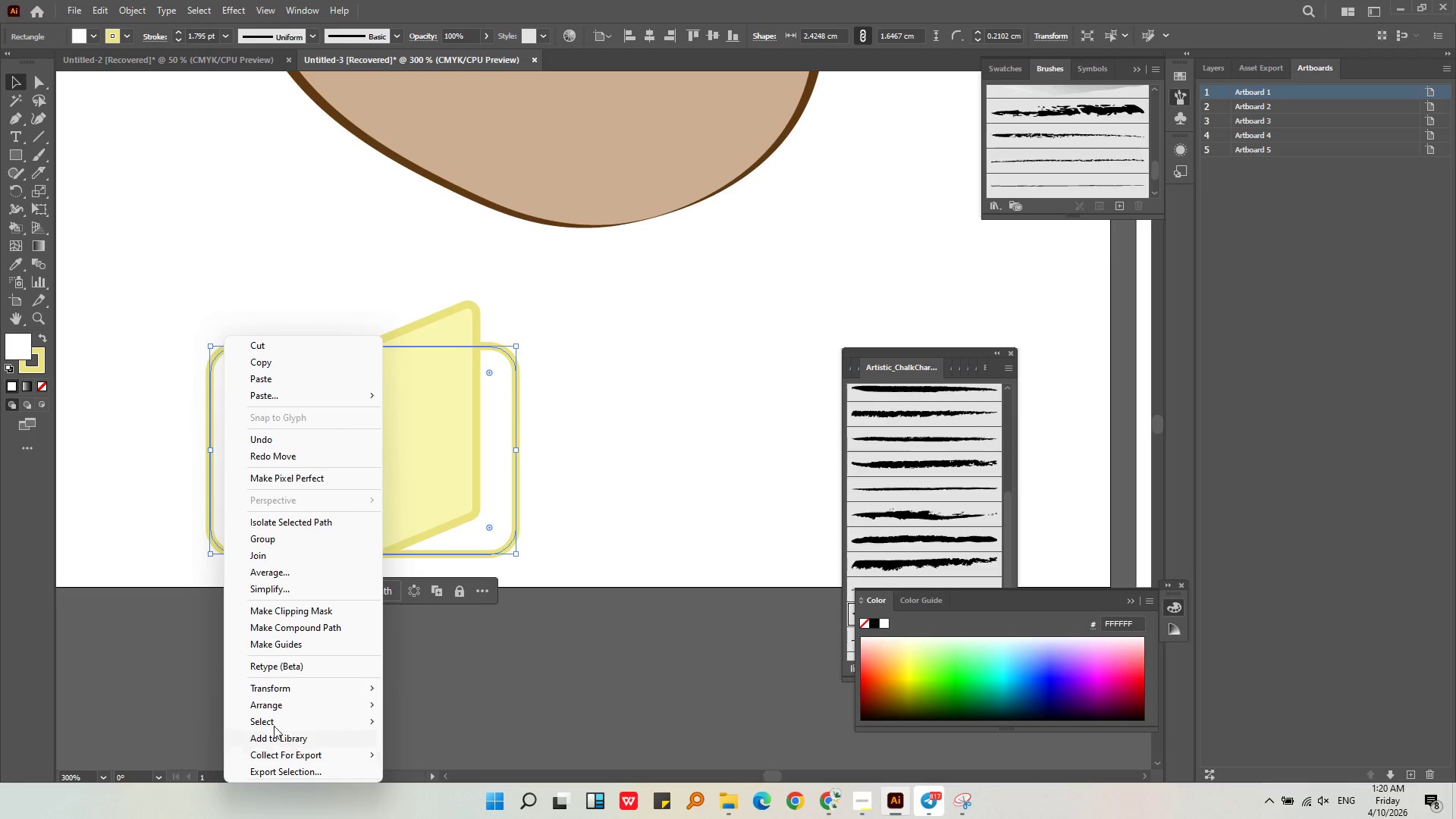 
left_click([271, 704])
 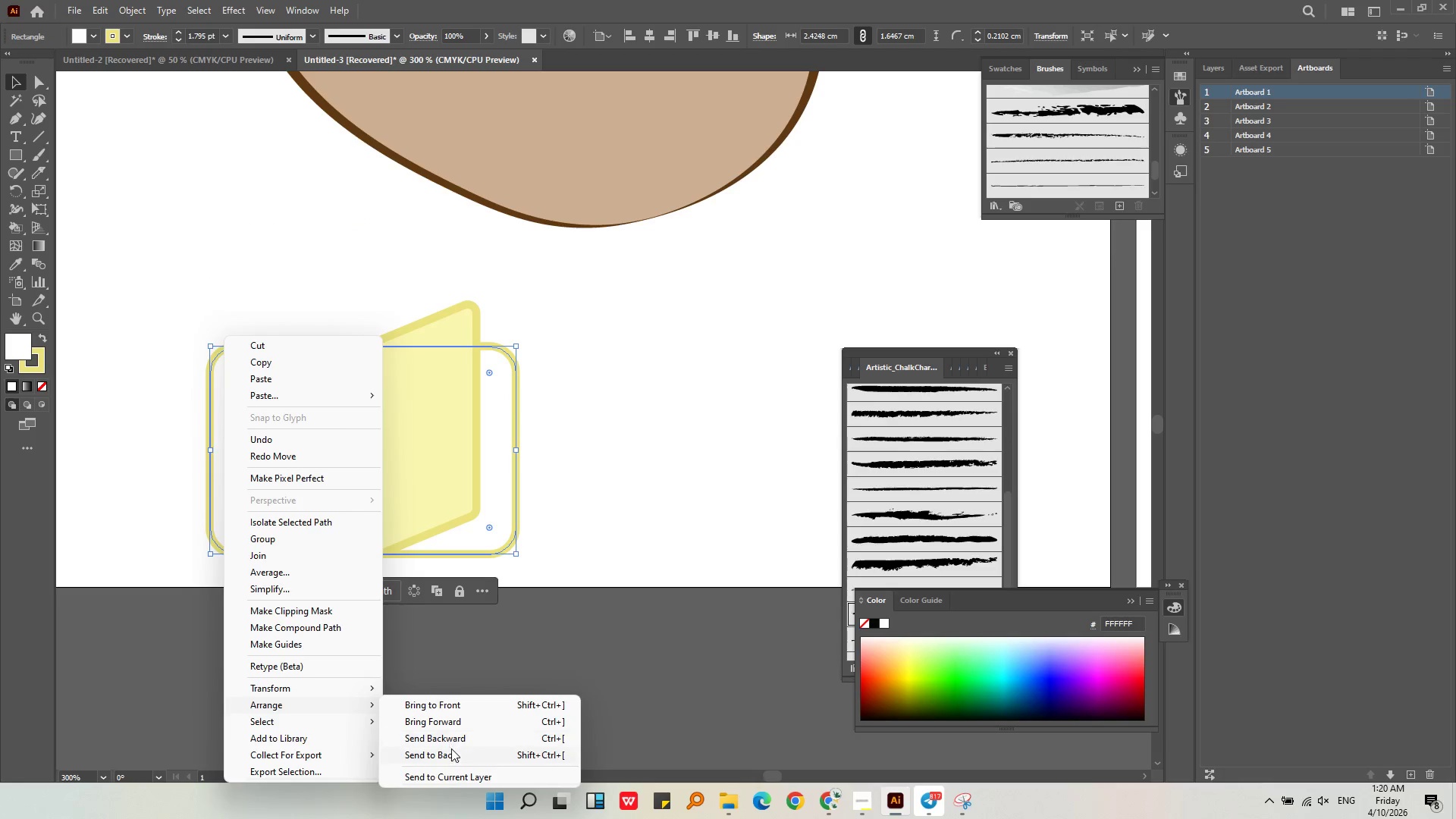 
left_click([451, 752])
 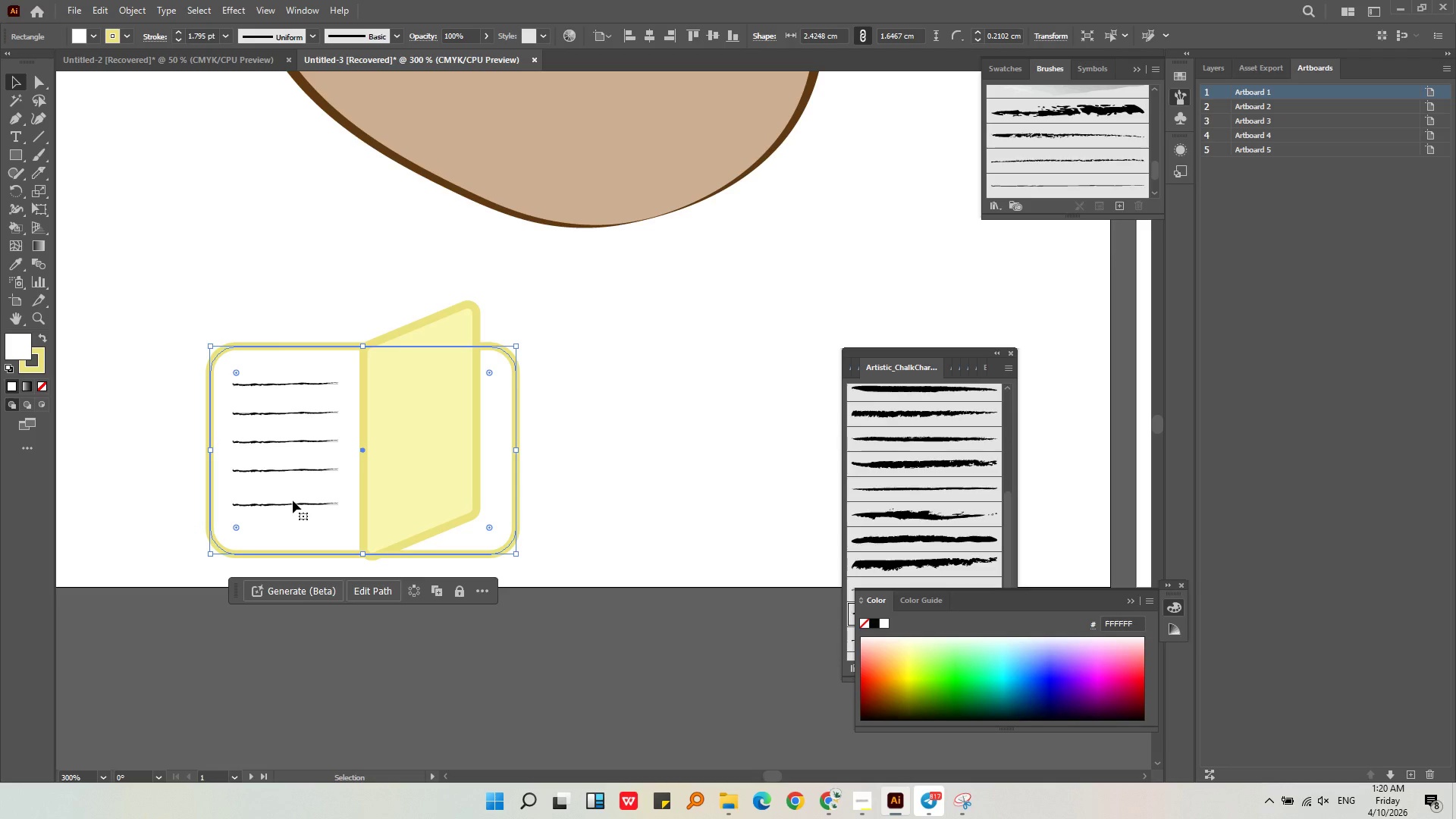 
double_click([293, 504])
 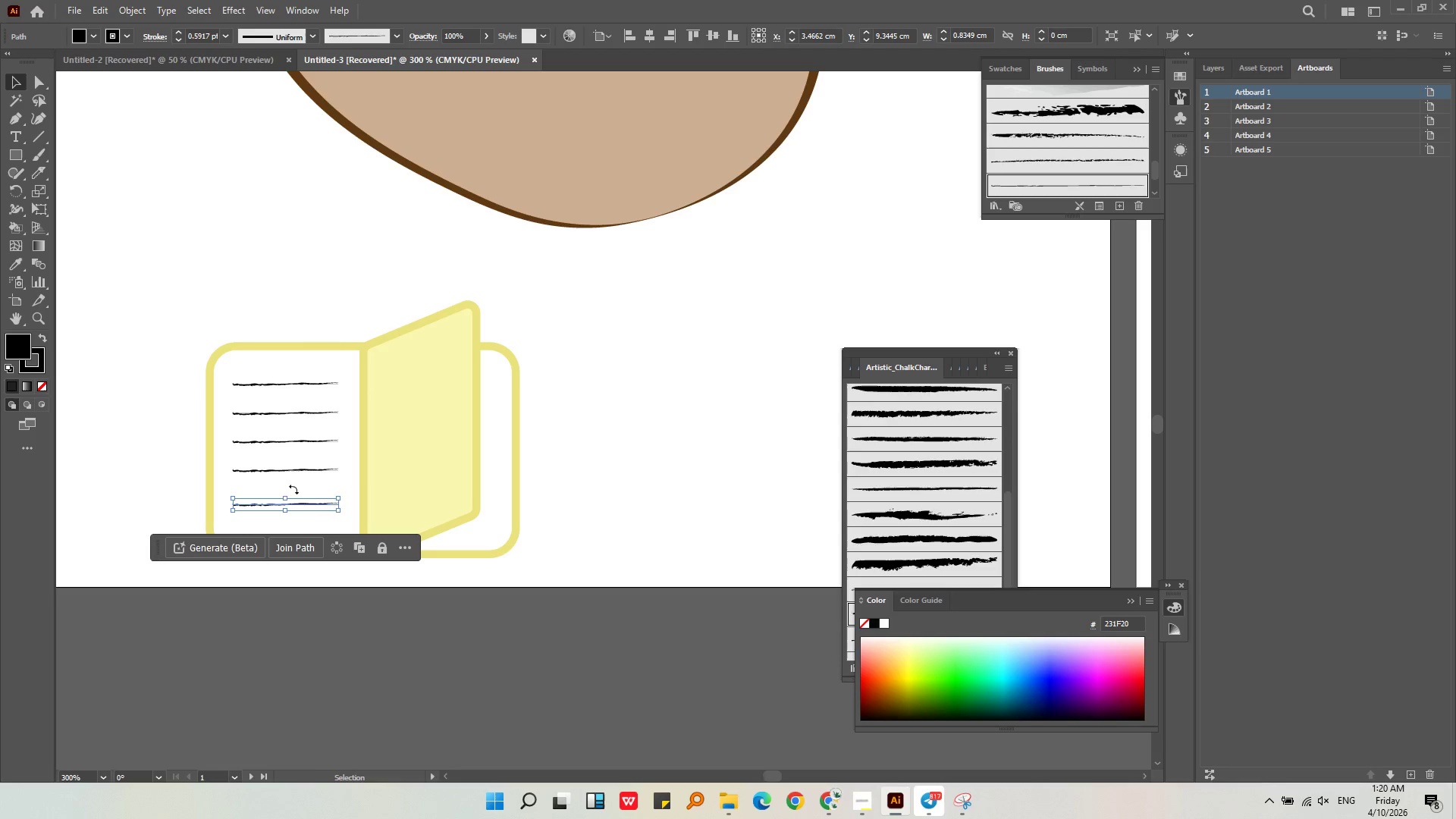 
hold_key(key=ShiftLeft, duration=4.16)
left_click([297, 470])
 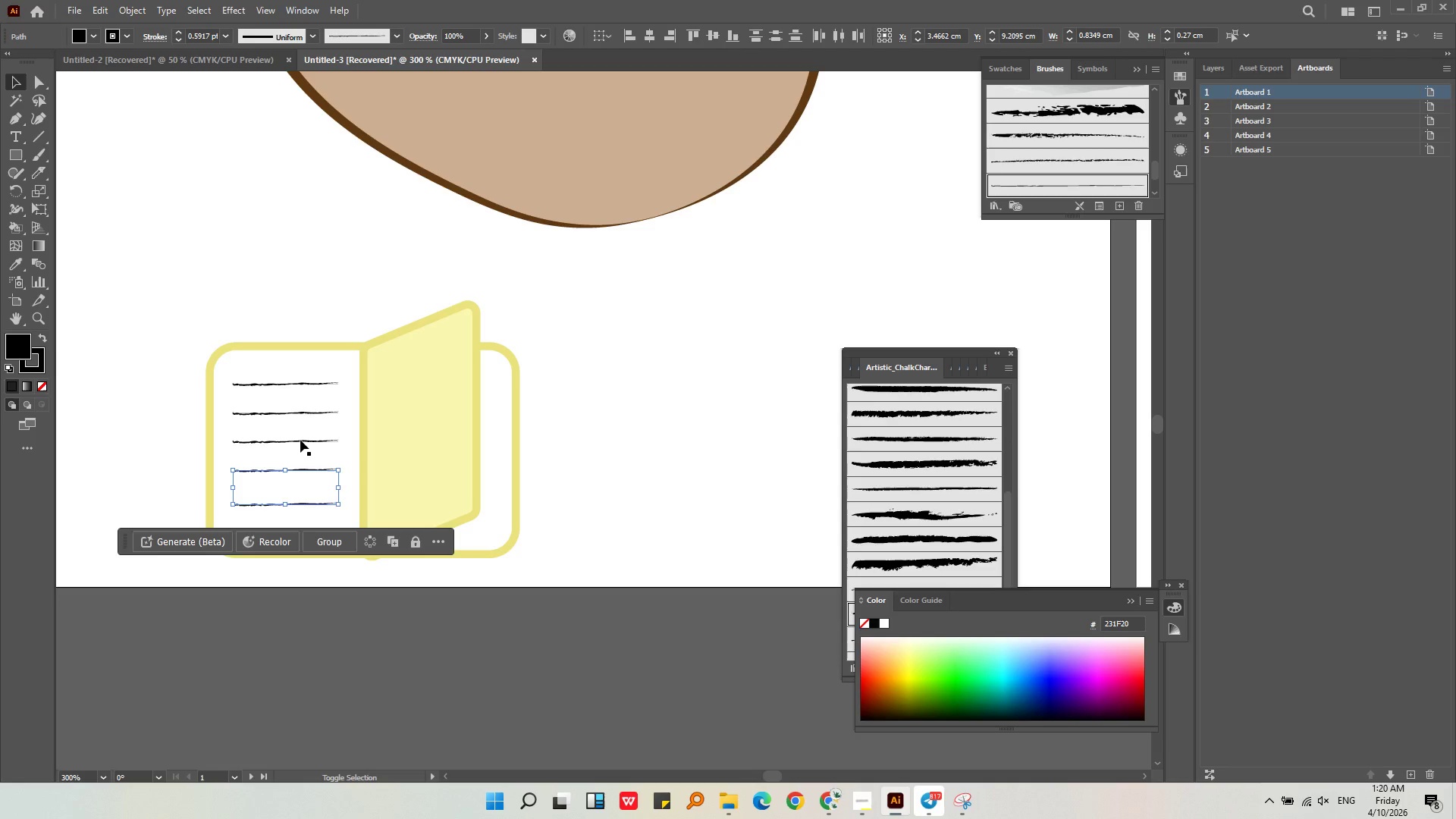 
left_click([300, 440])
 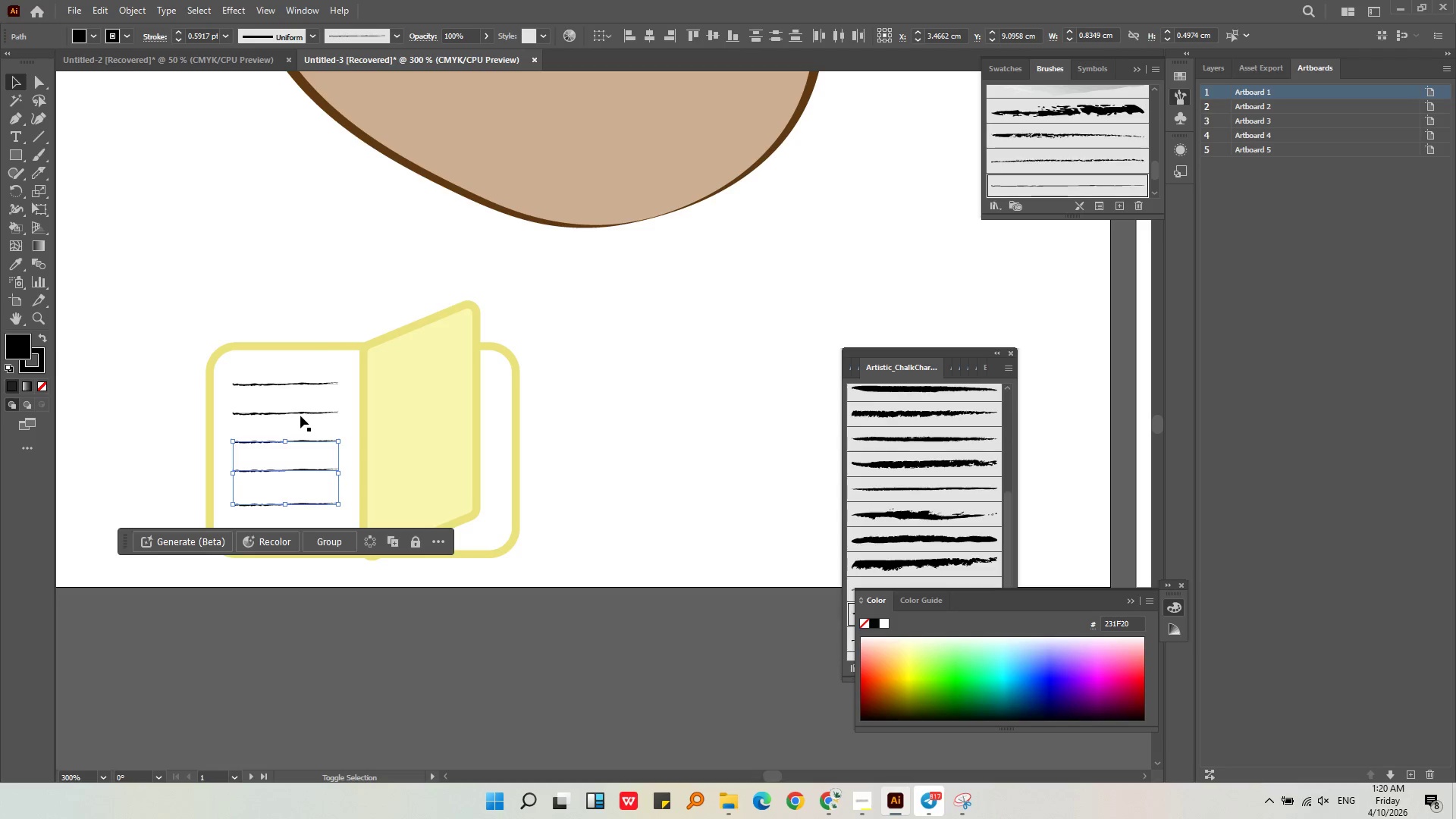 
left_click([300, 416])
 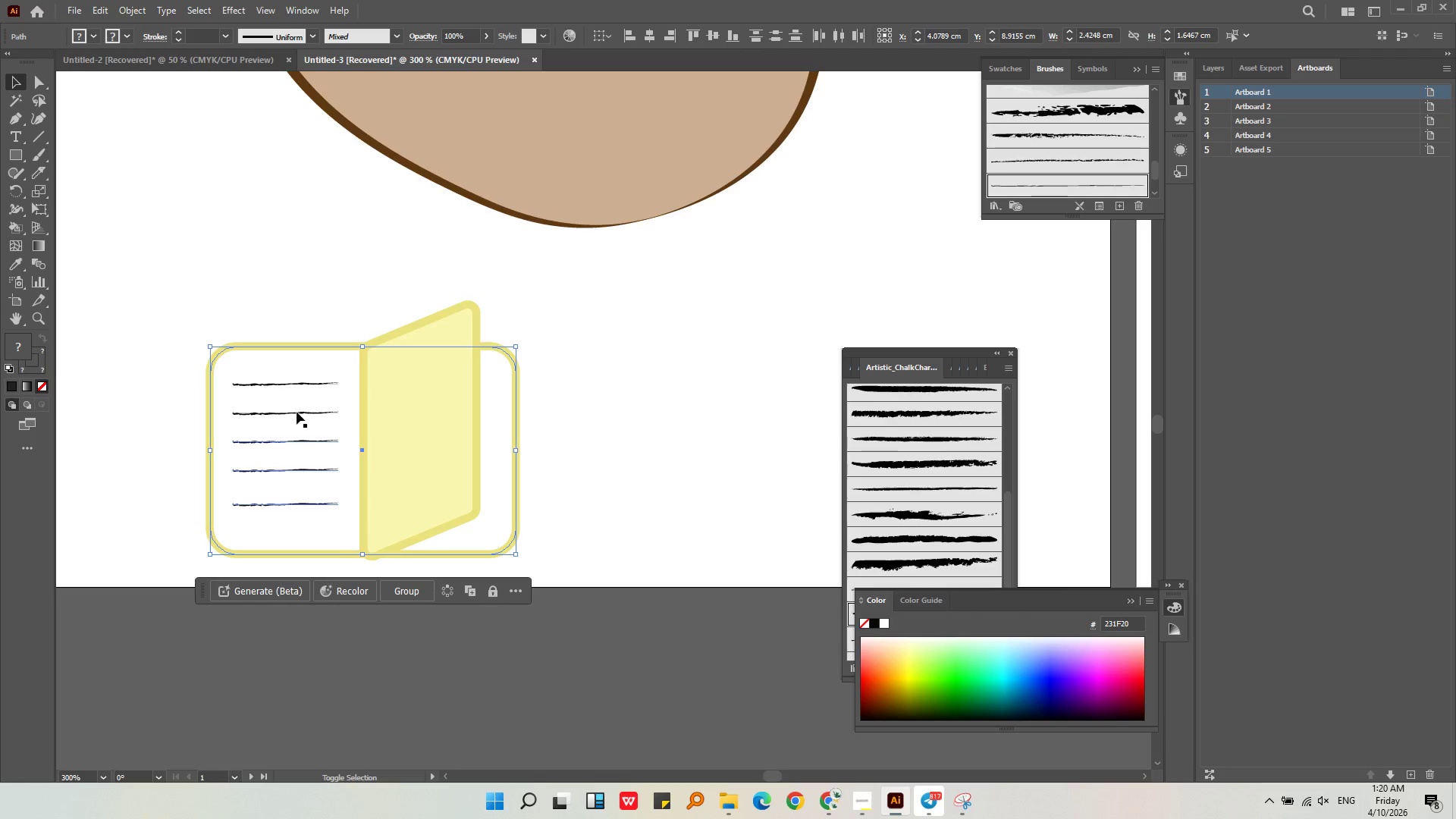 
left_click([297, 413])
 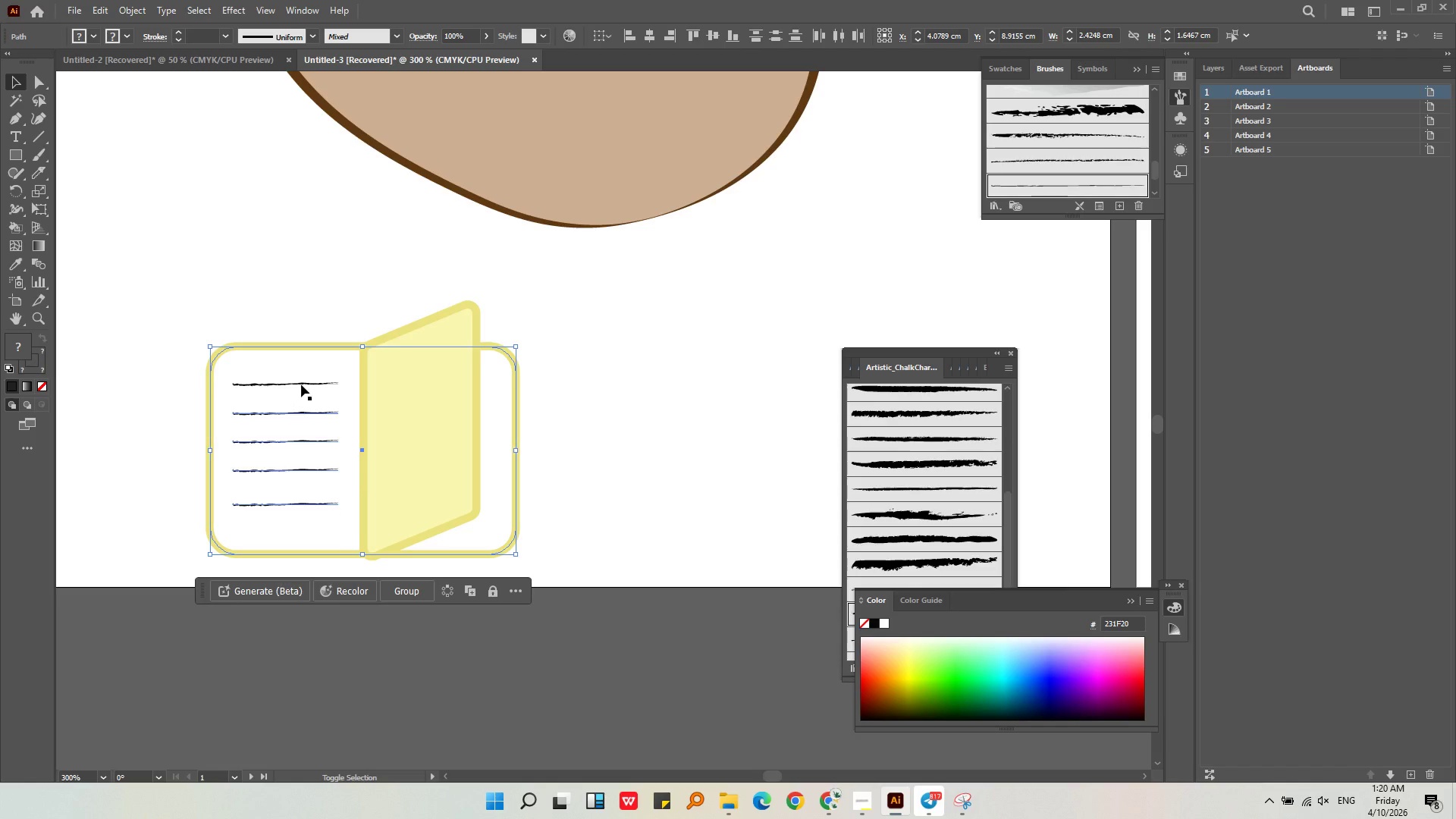 
left_click([301, 384])
 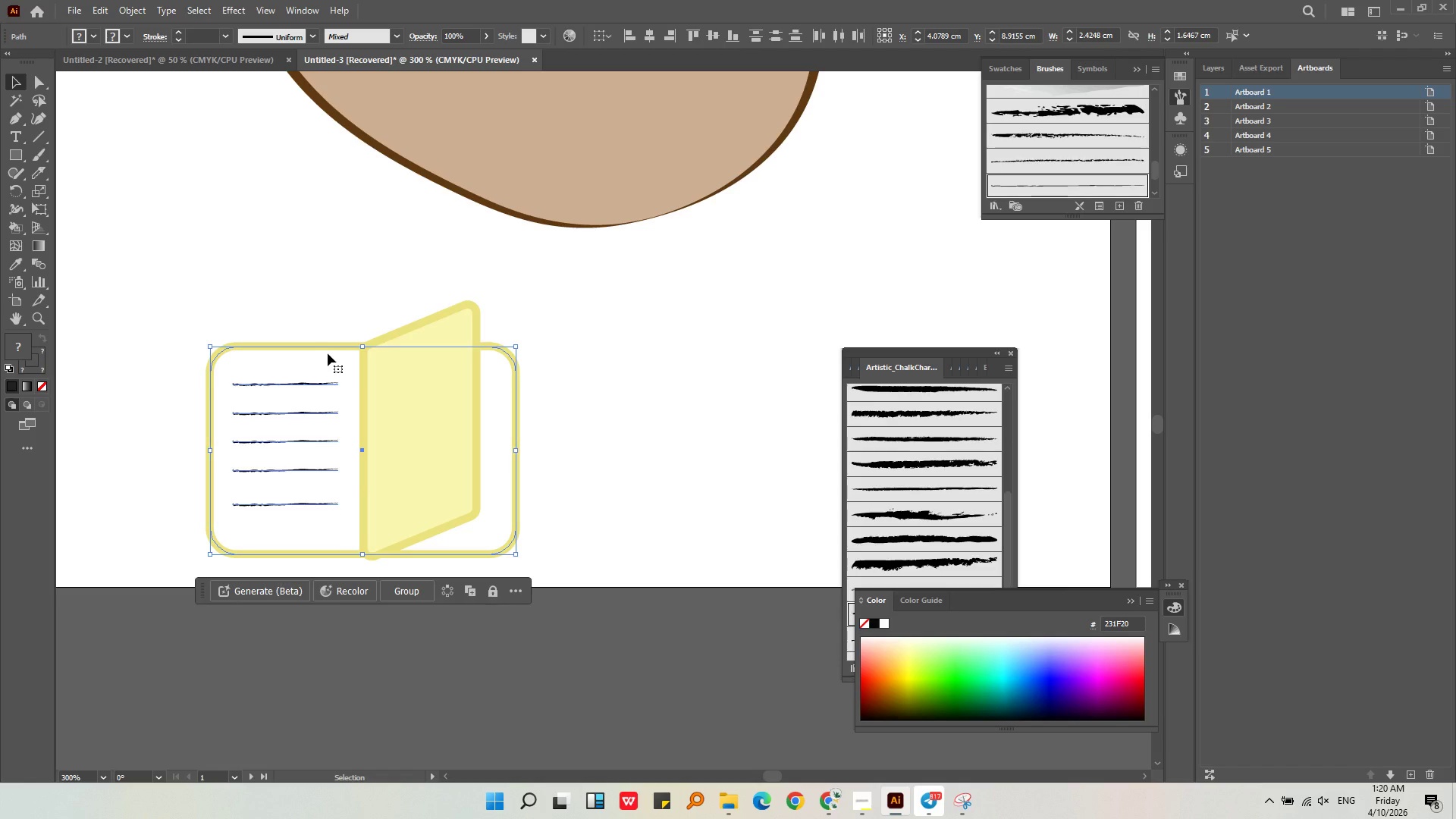 
hold_key(key=ShiftLeft, duration=0.55)
left_click([327, 346])
 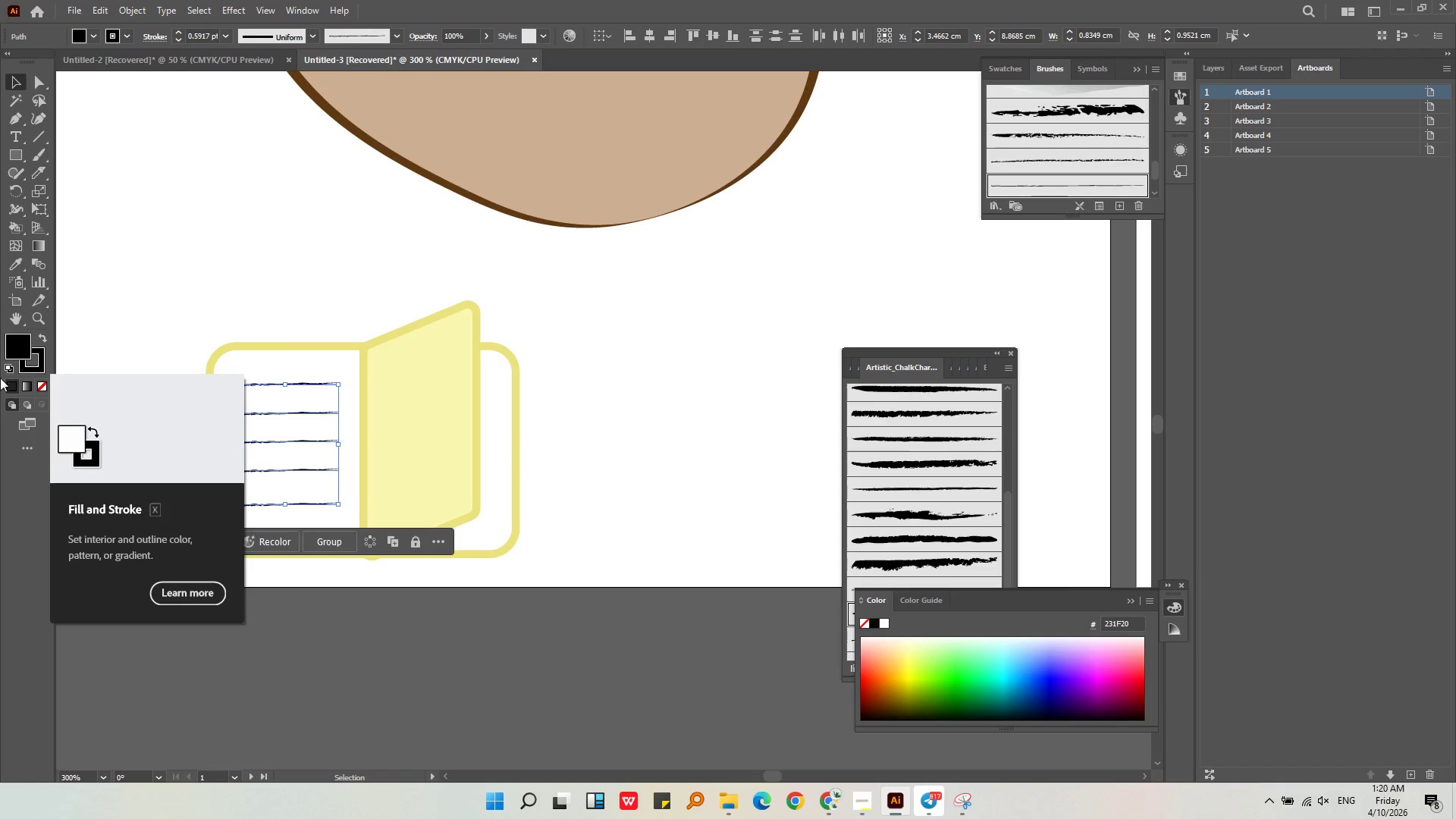 
double_click([13, 342])
 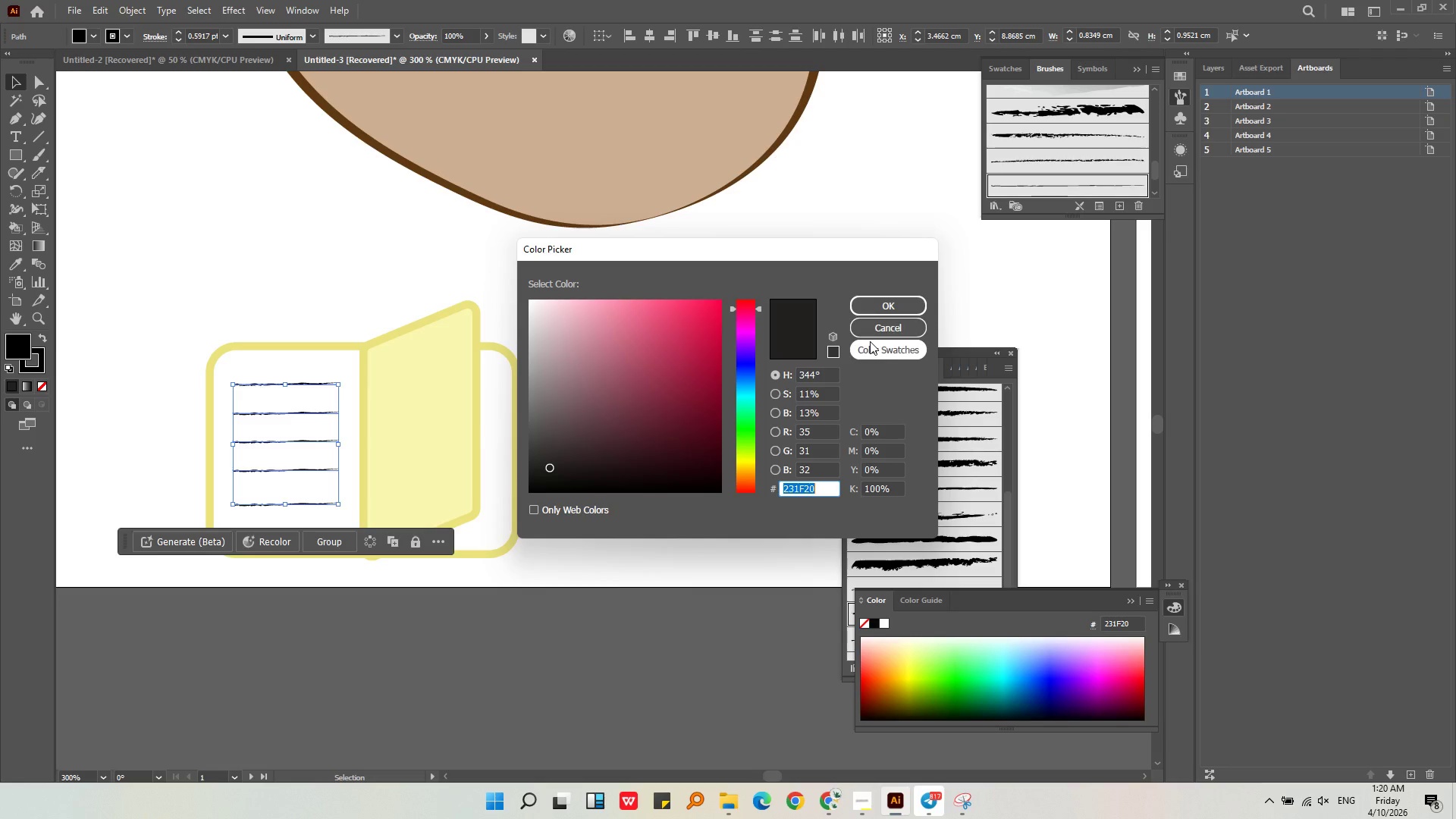 
left_click([871, 308])
 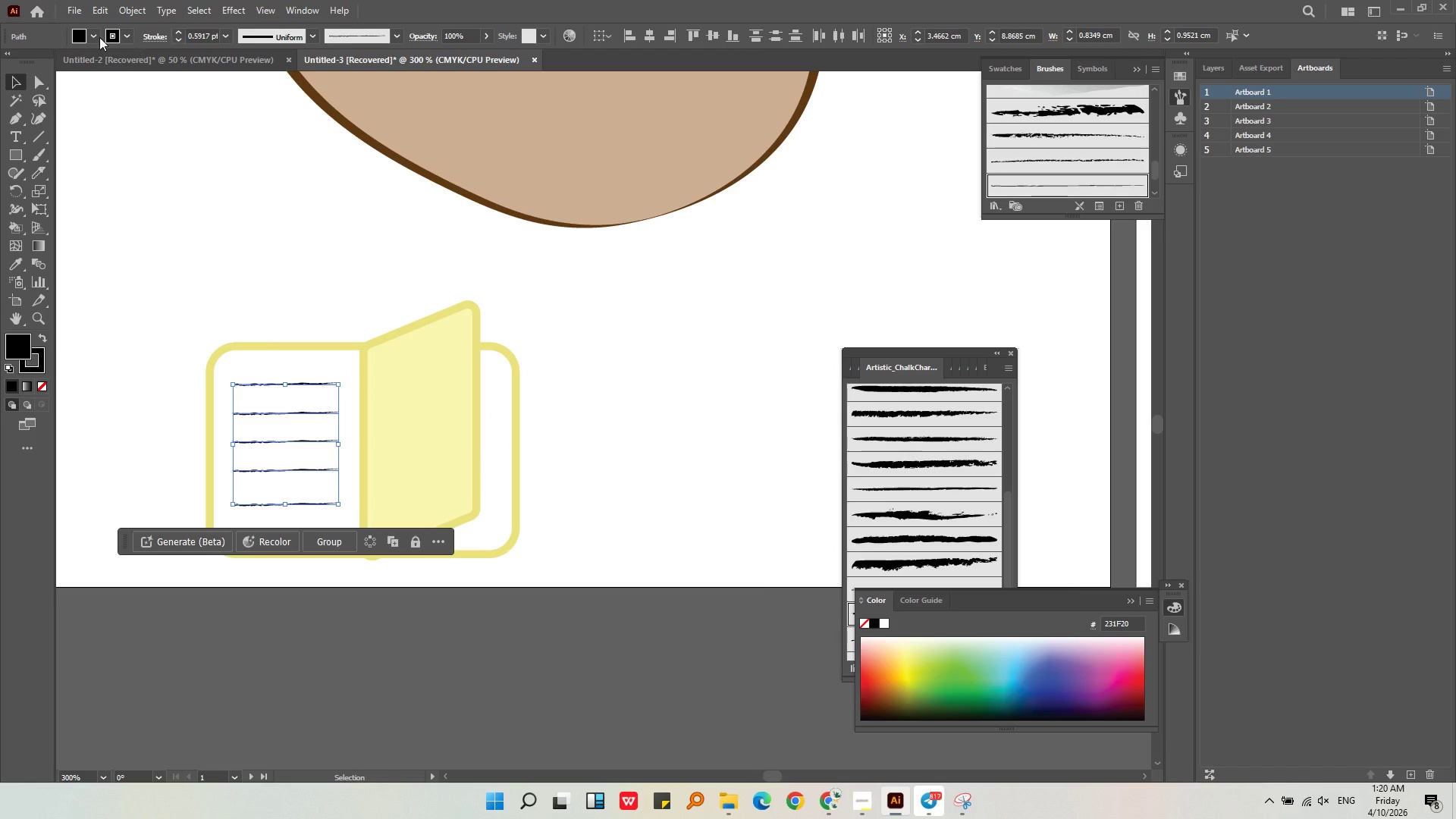 
left_click([93, 34])
 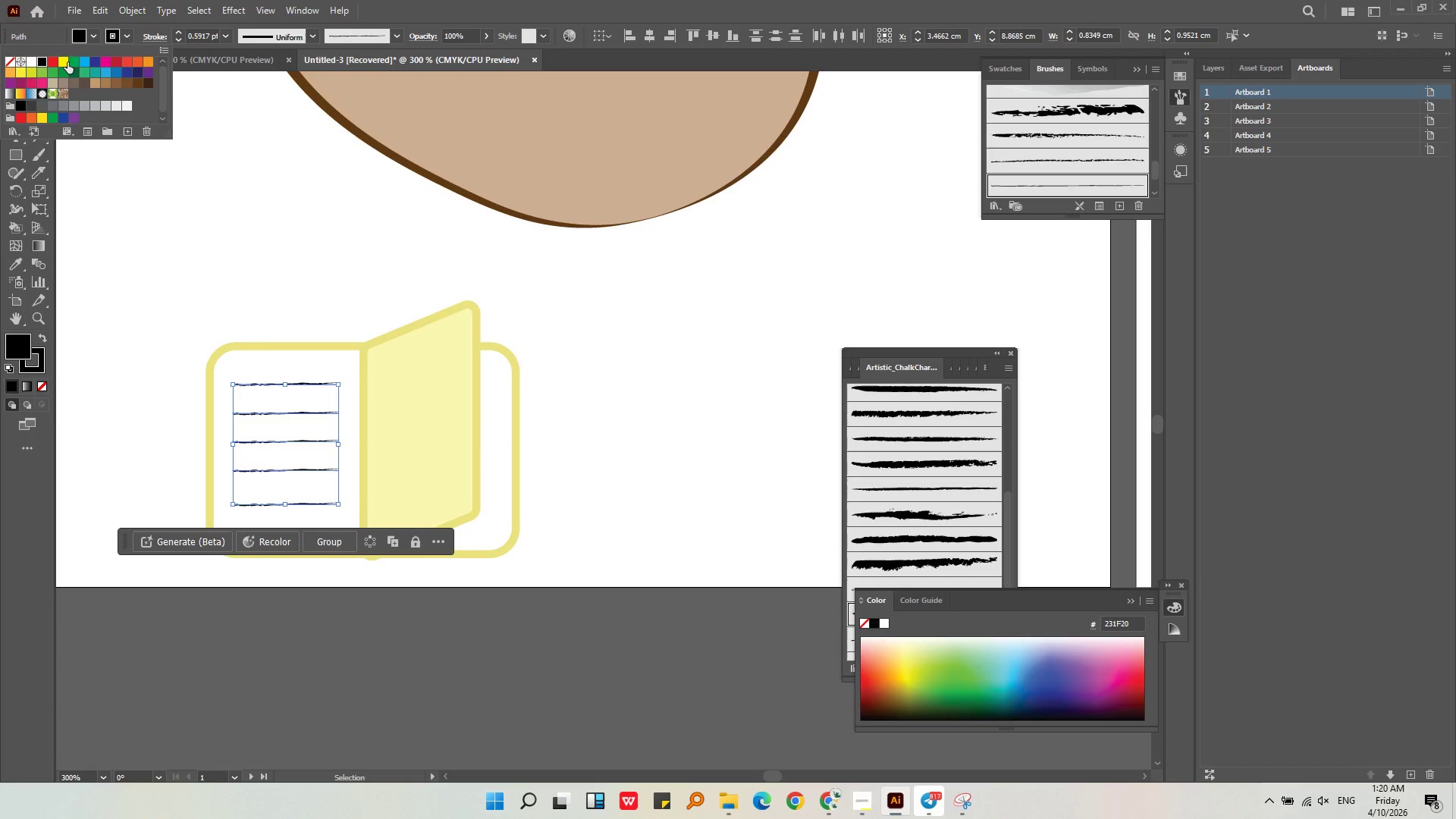 
left_click([65, 61])
 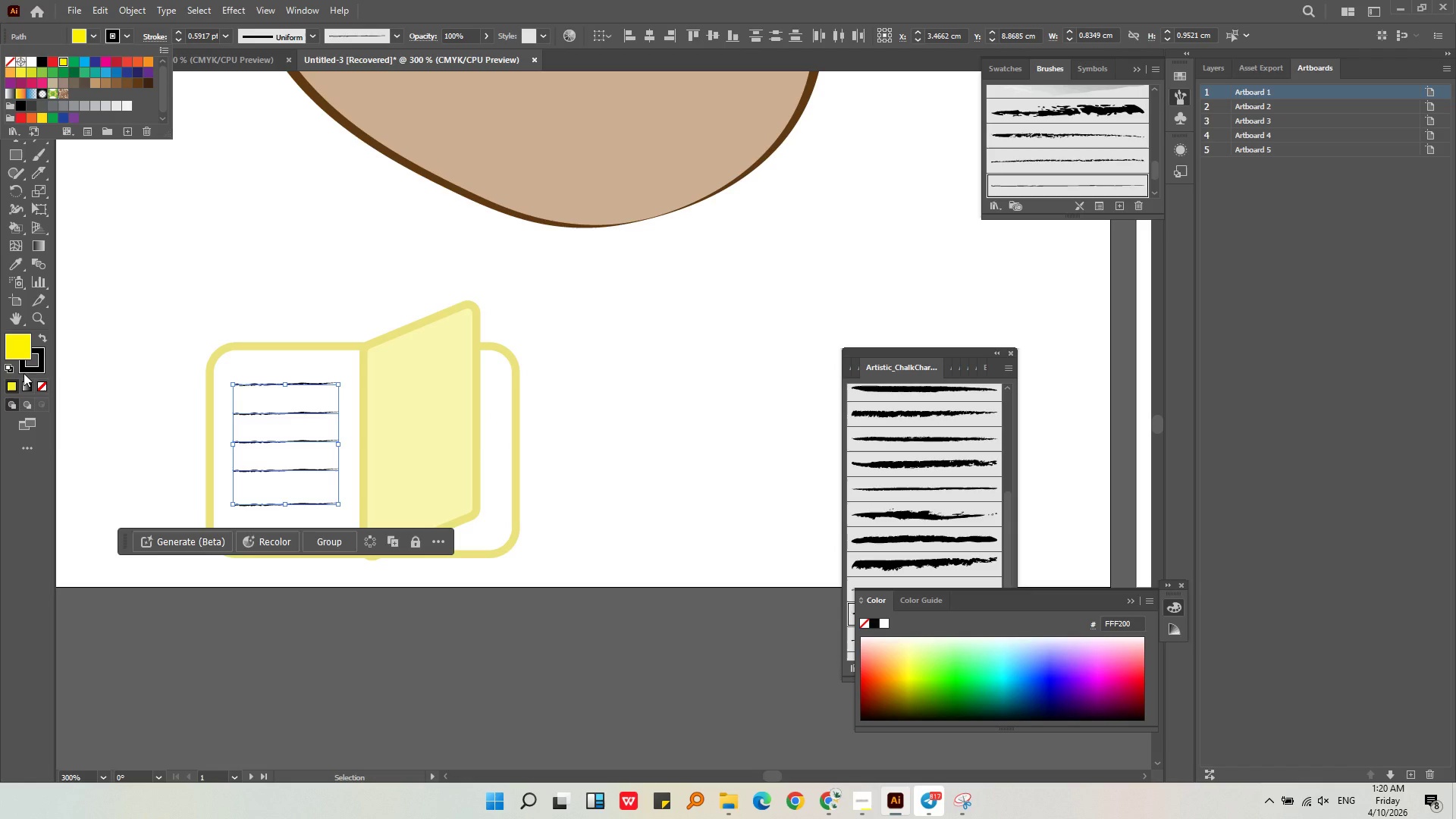 
left_click_drag(start_coordinate=[24, 350], to_coordinate=[31, 366])
 